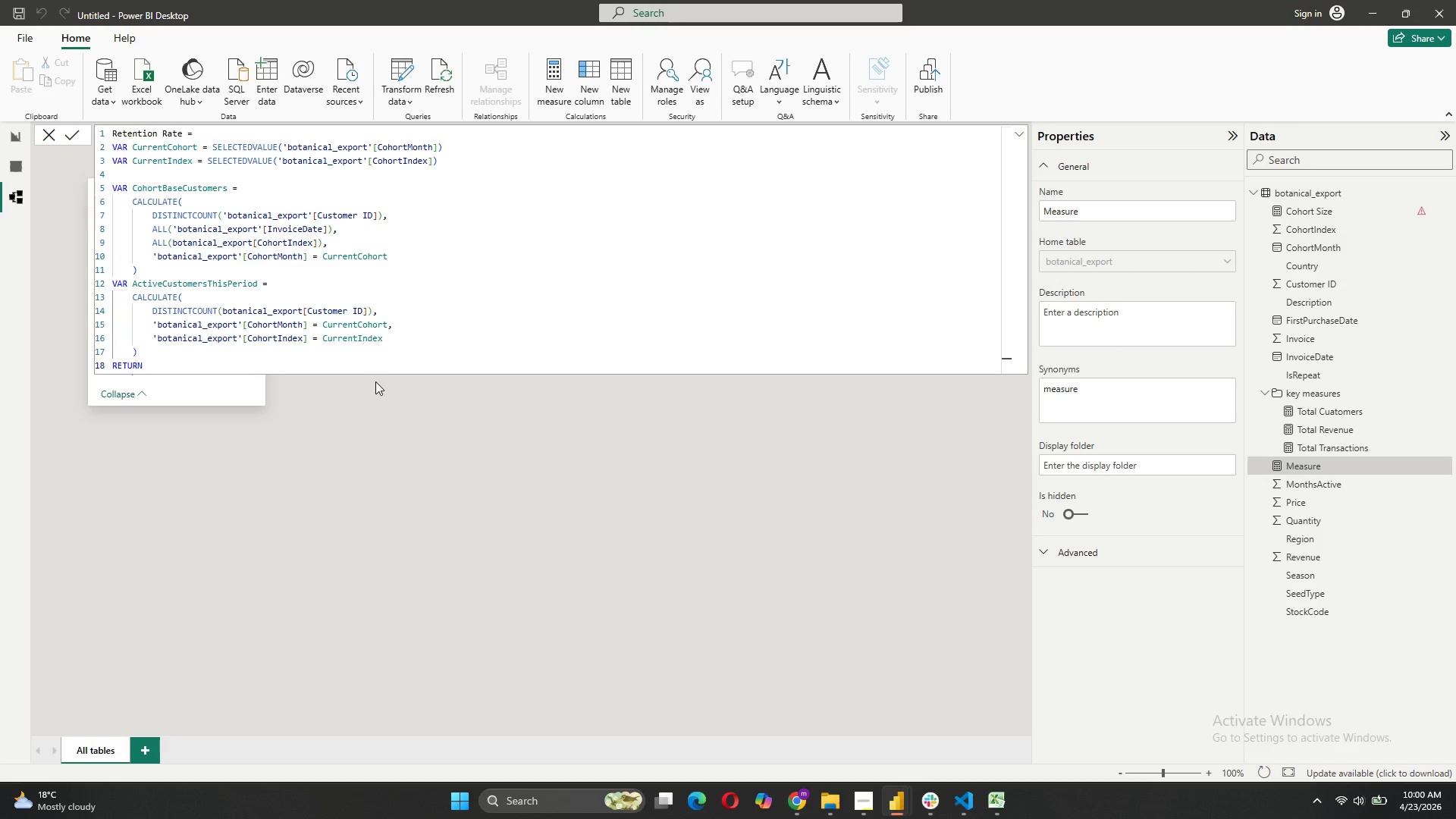 
key(Shift+Enter)
 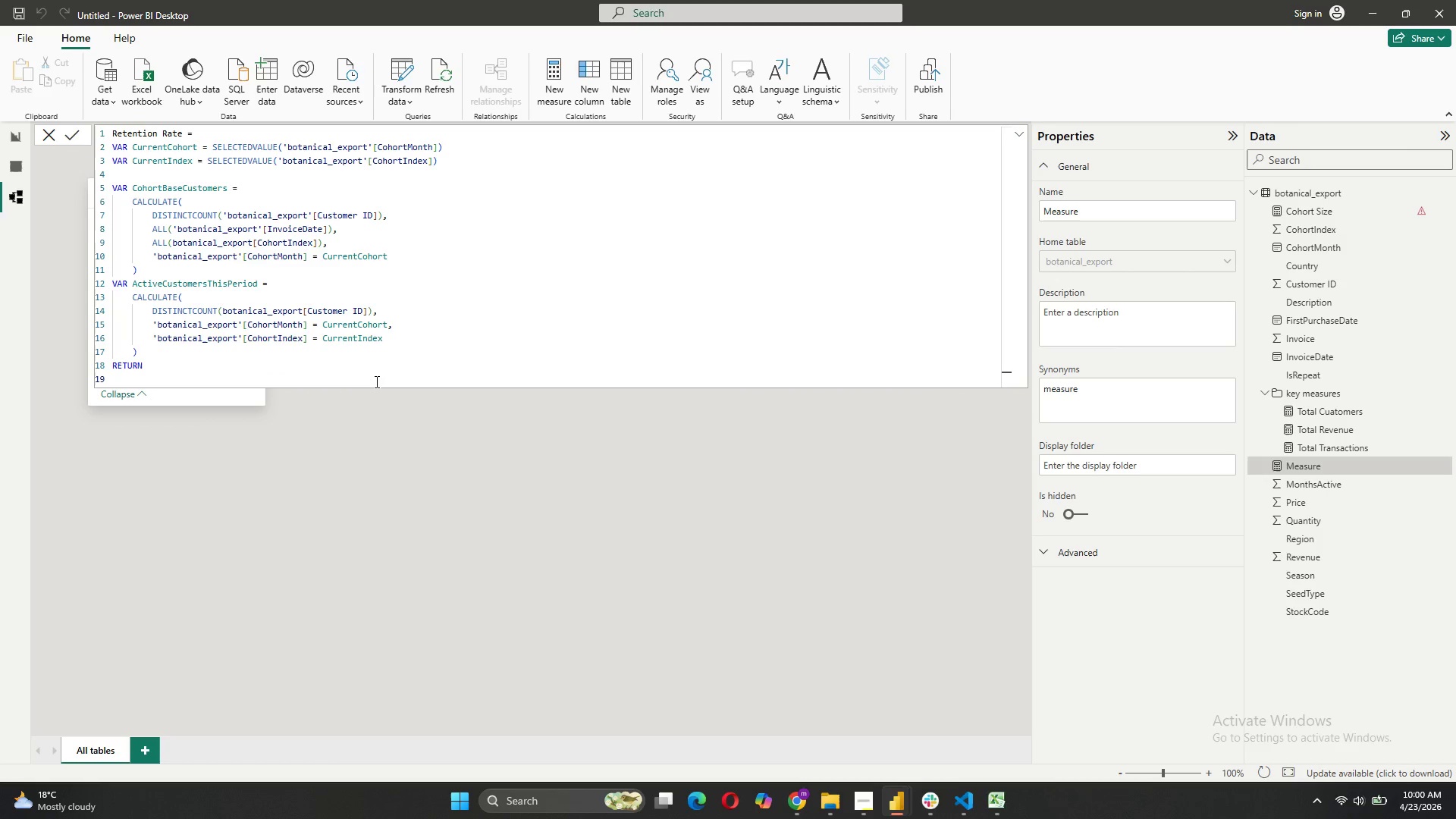 
type(IF())
 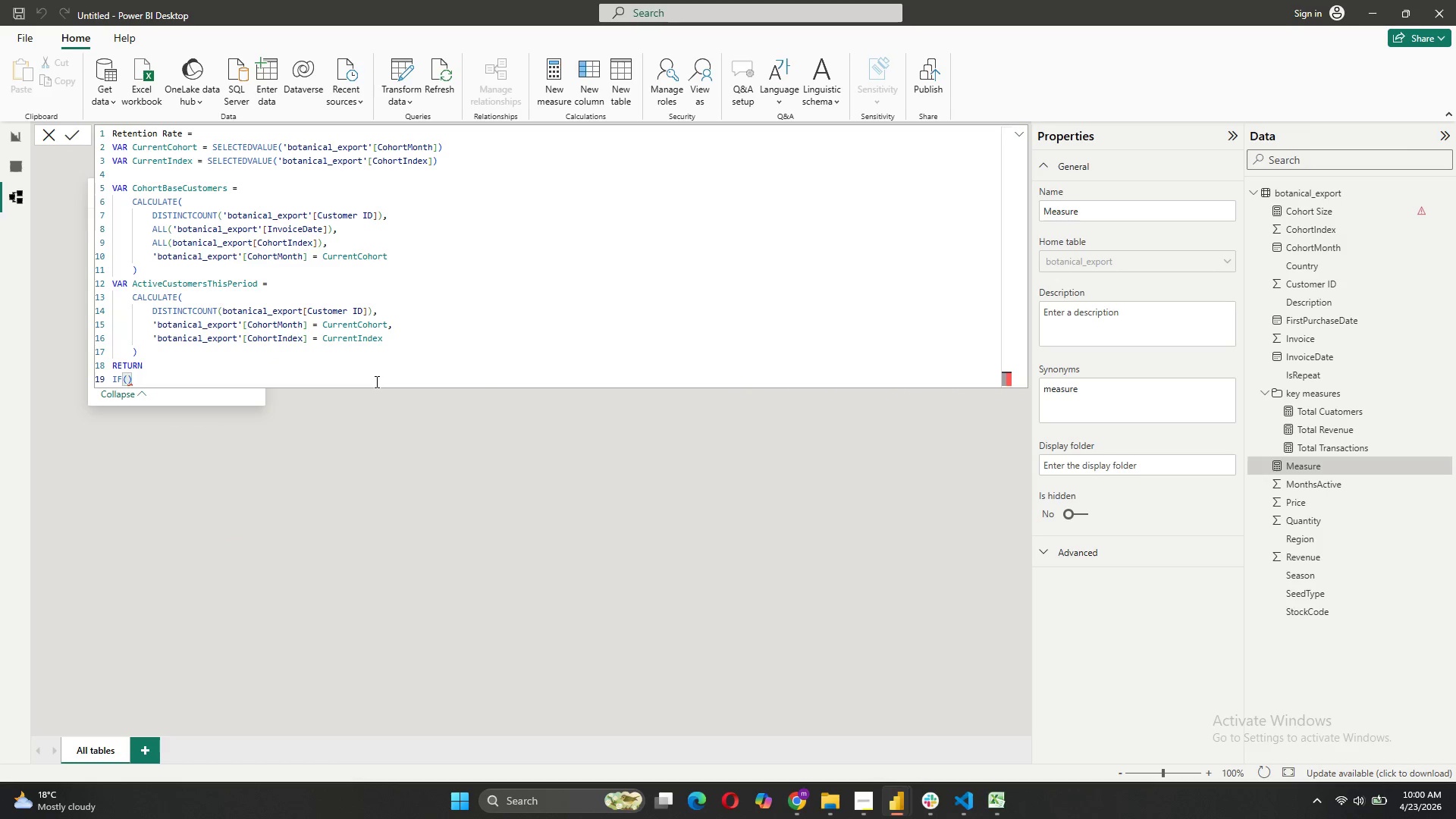 
key(ArrowLeft)
 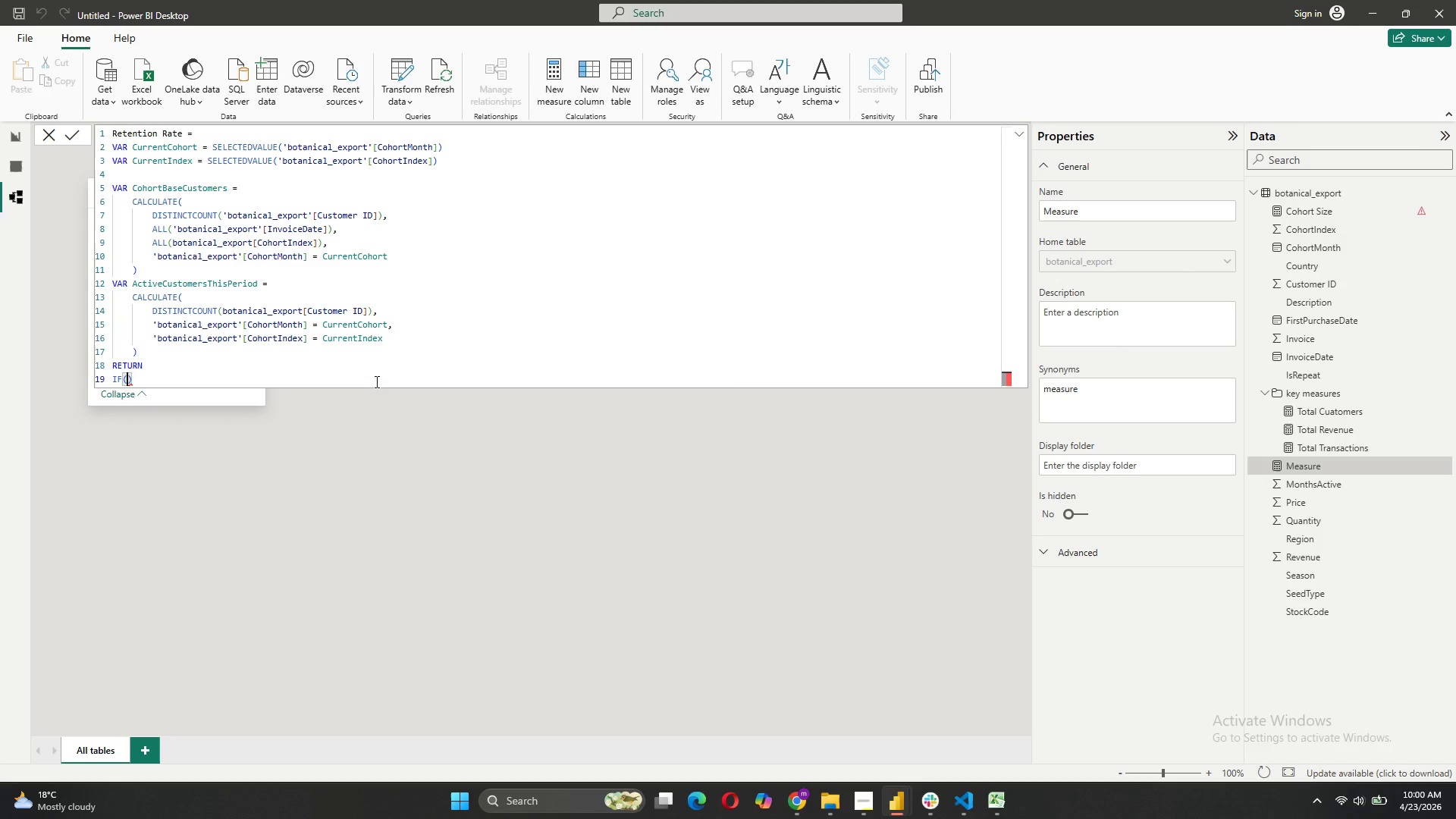 
key(Shift+ShiftRight)
 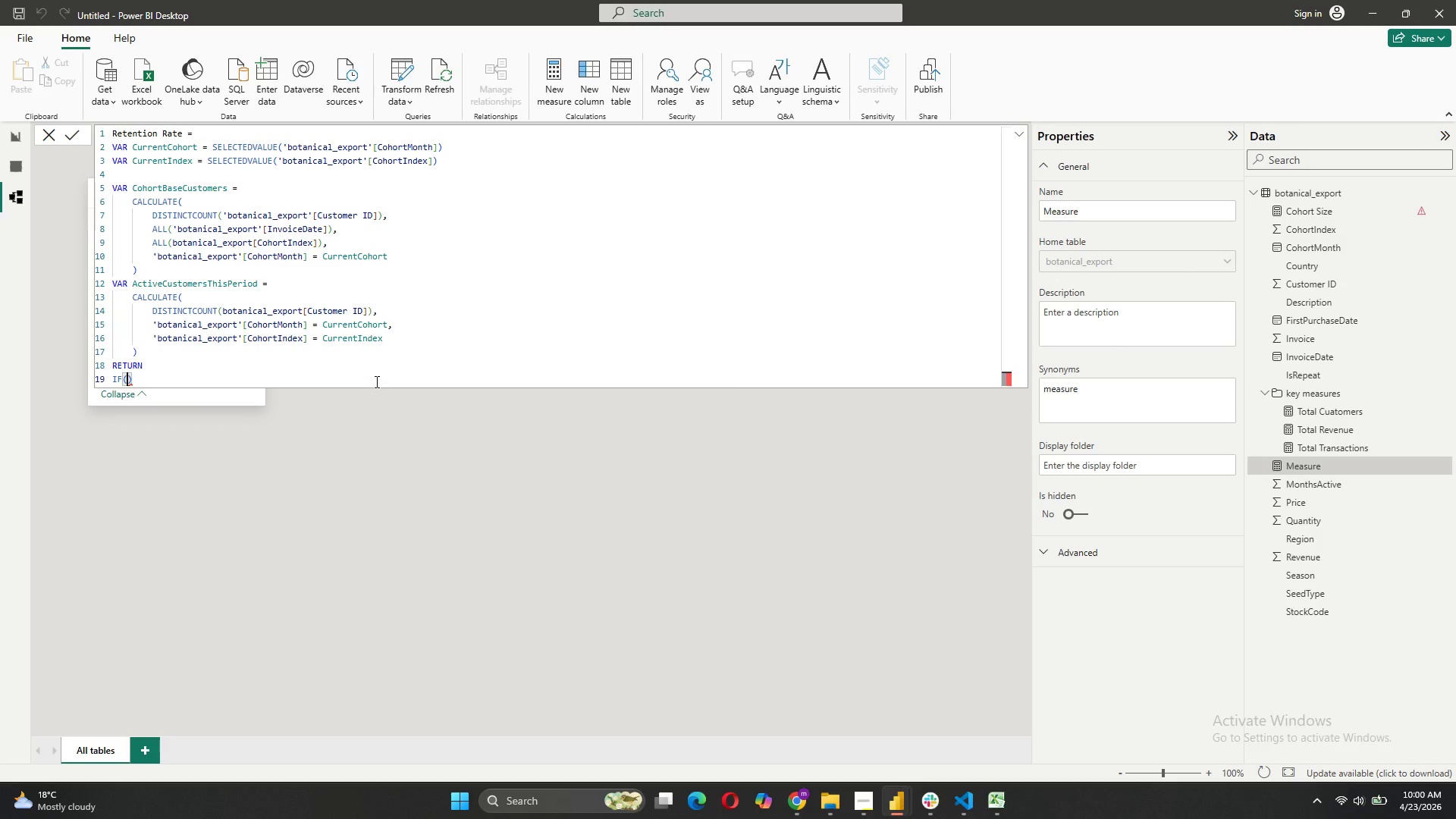 
key(Shift+Enter)
 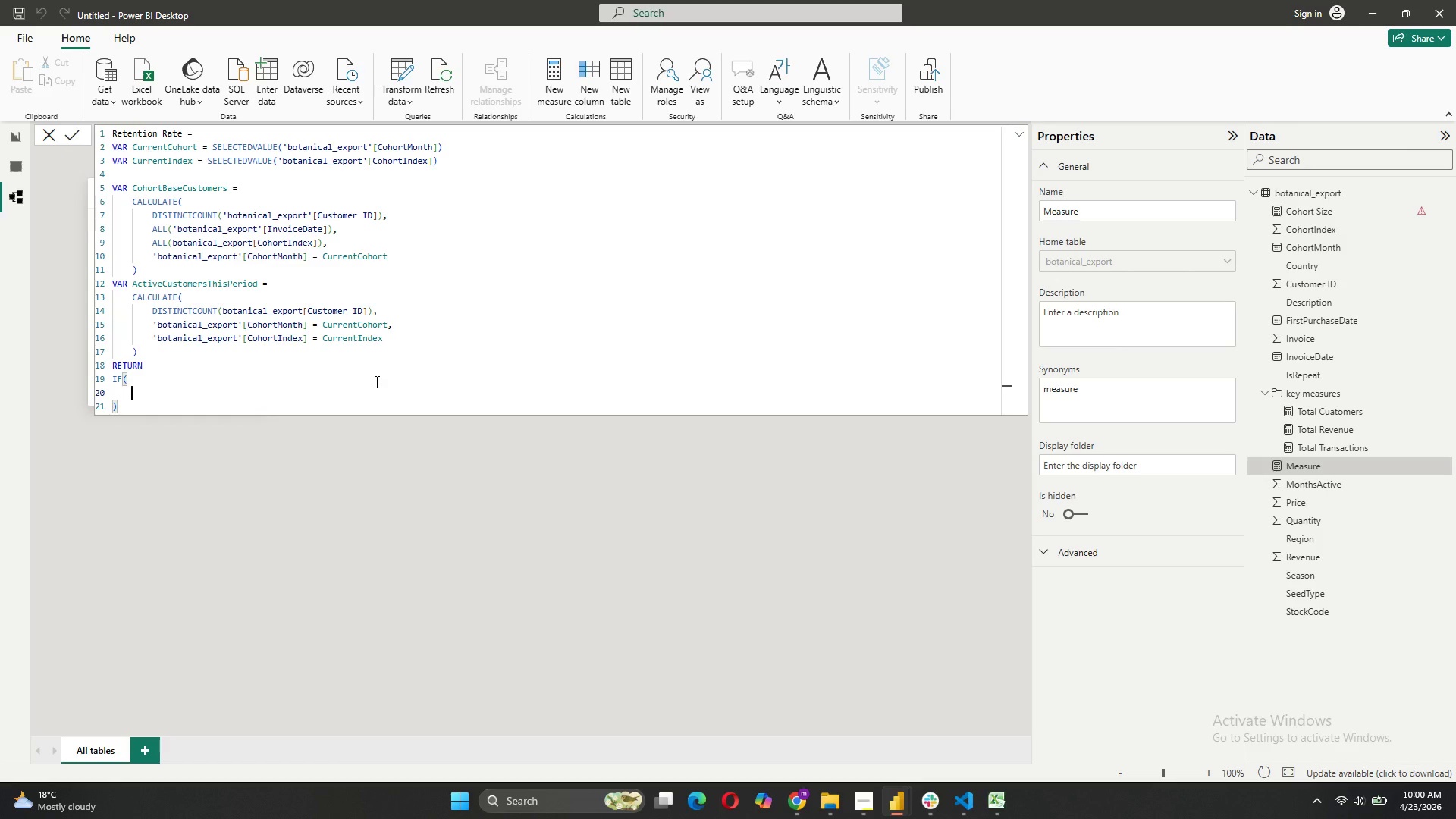 
type(CohortBae)
key(Backspace)
type(se)
 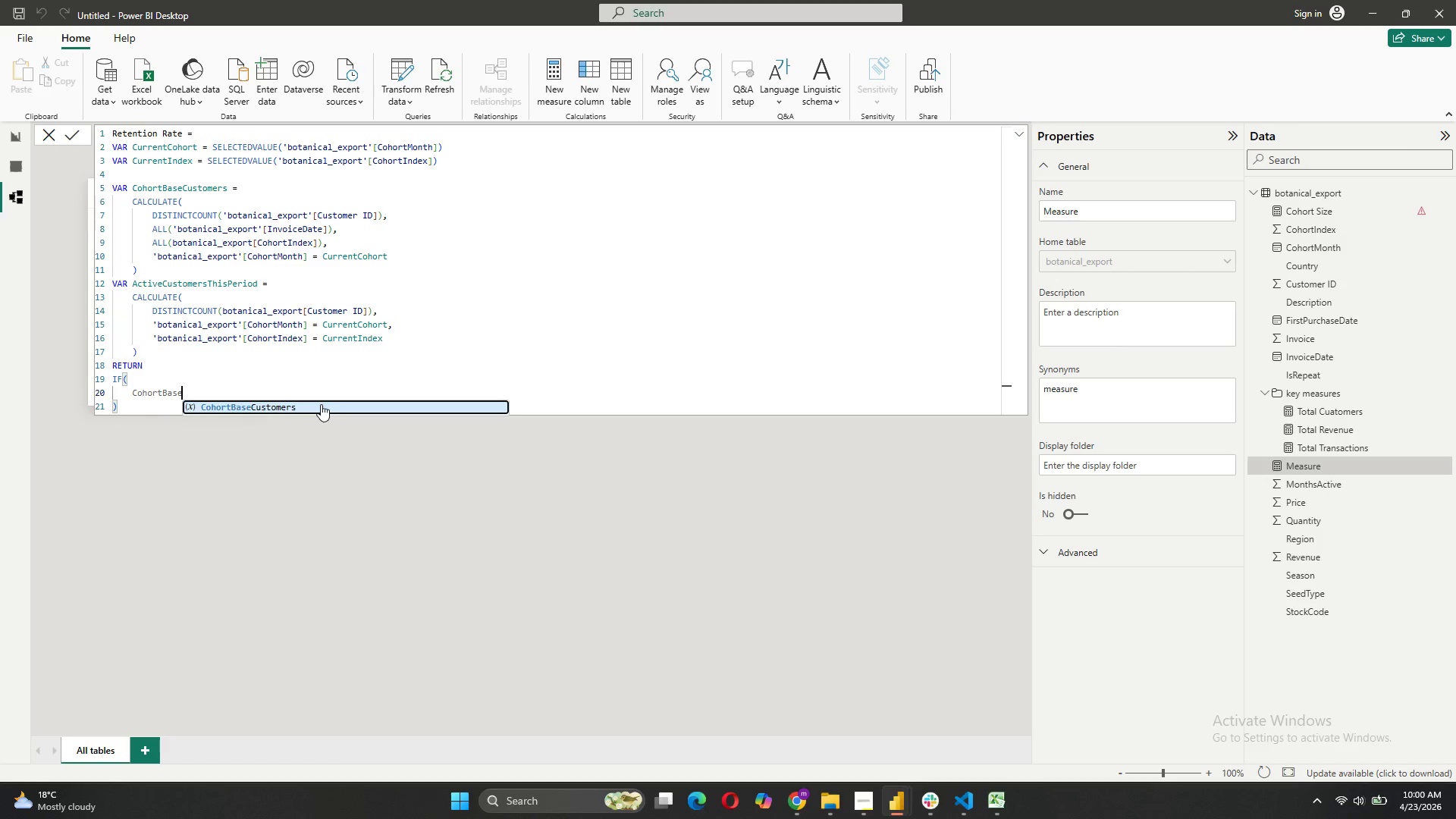 
left_click([320, 404])
 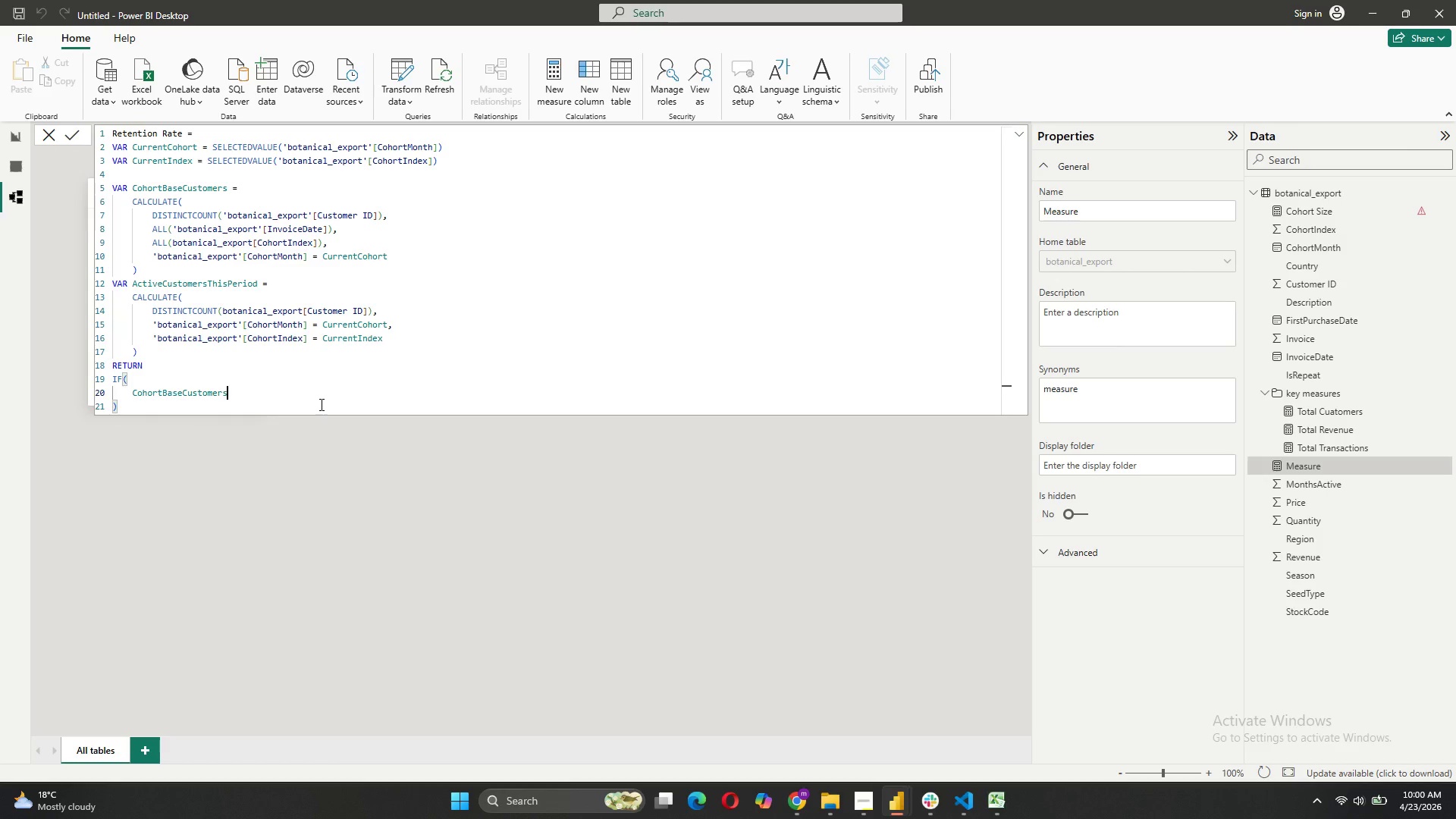 
key(Space)
 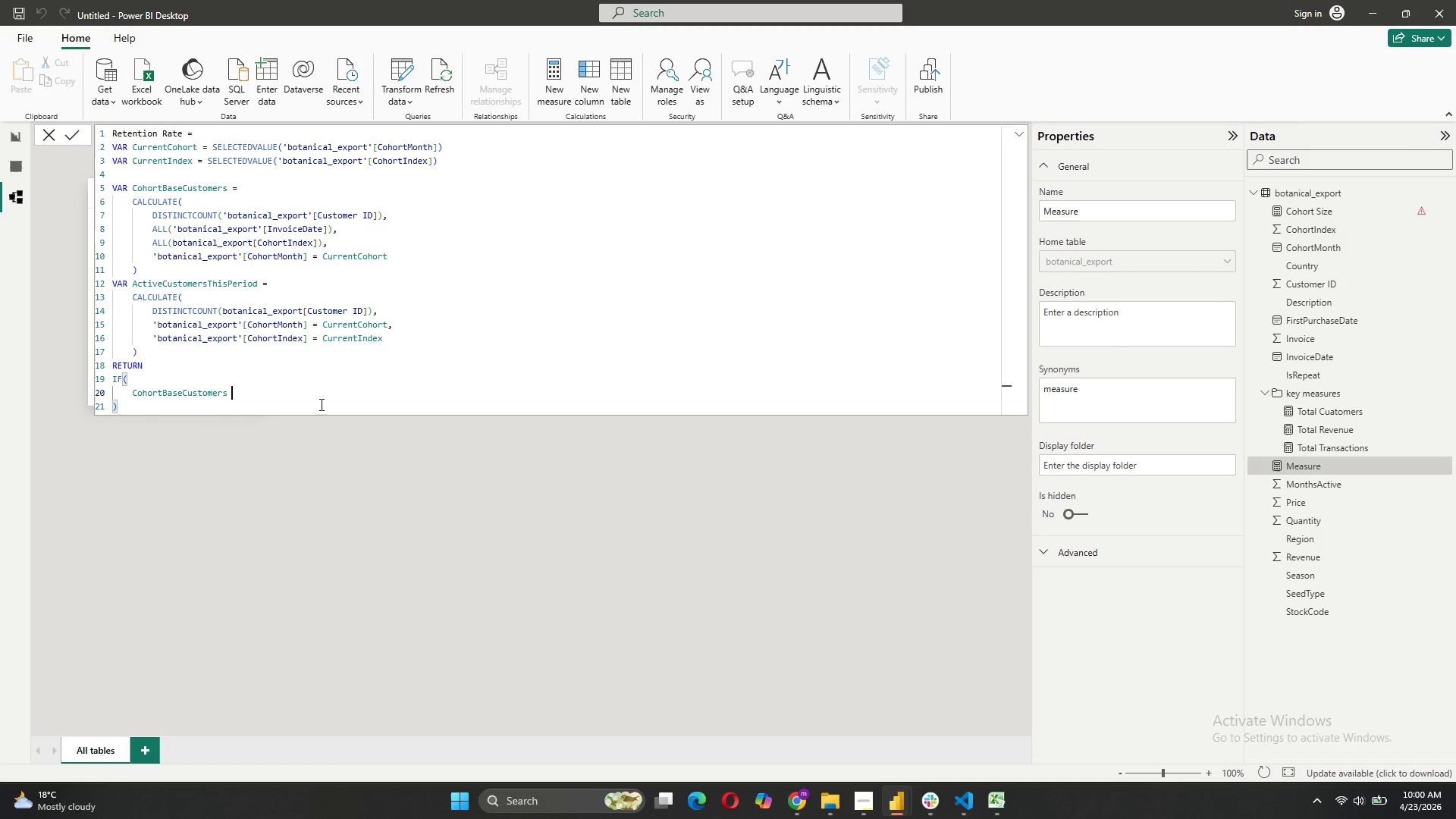 
key(Equal)
 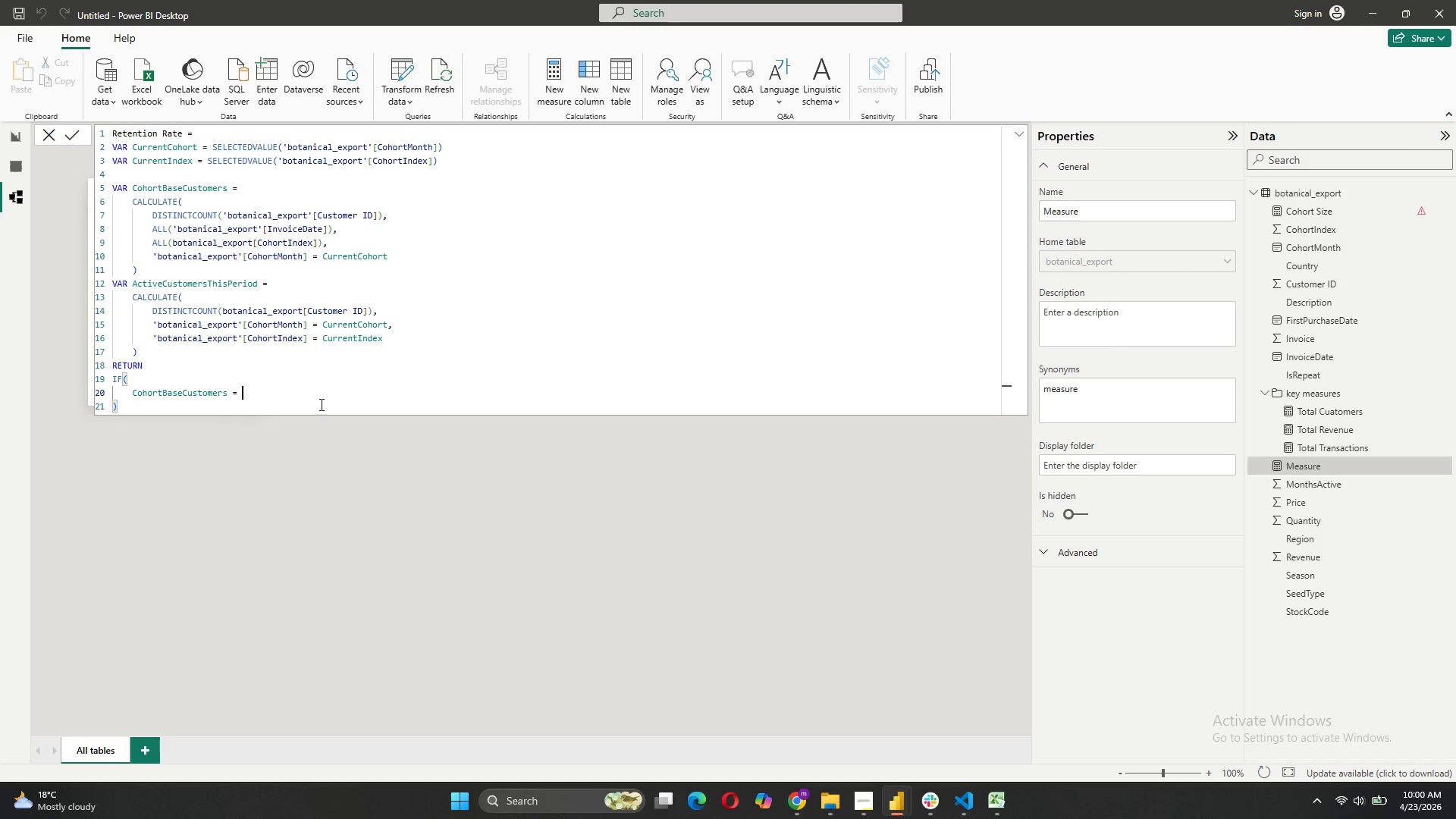 
key(Space)
 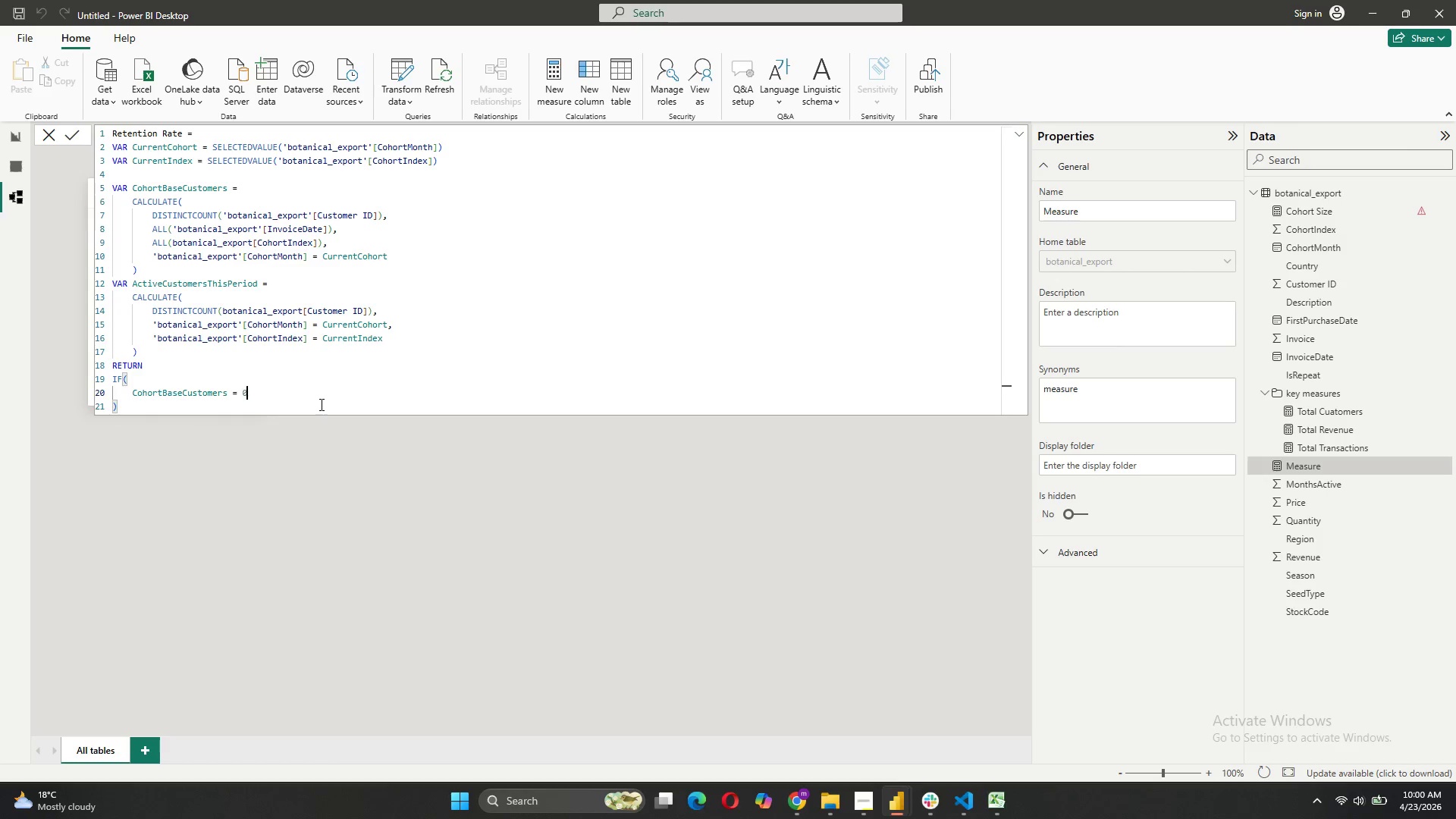 
key(0)
 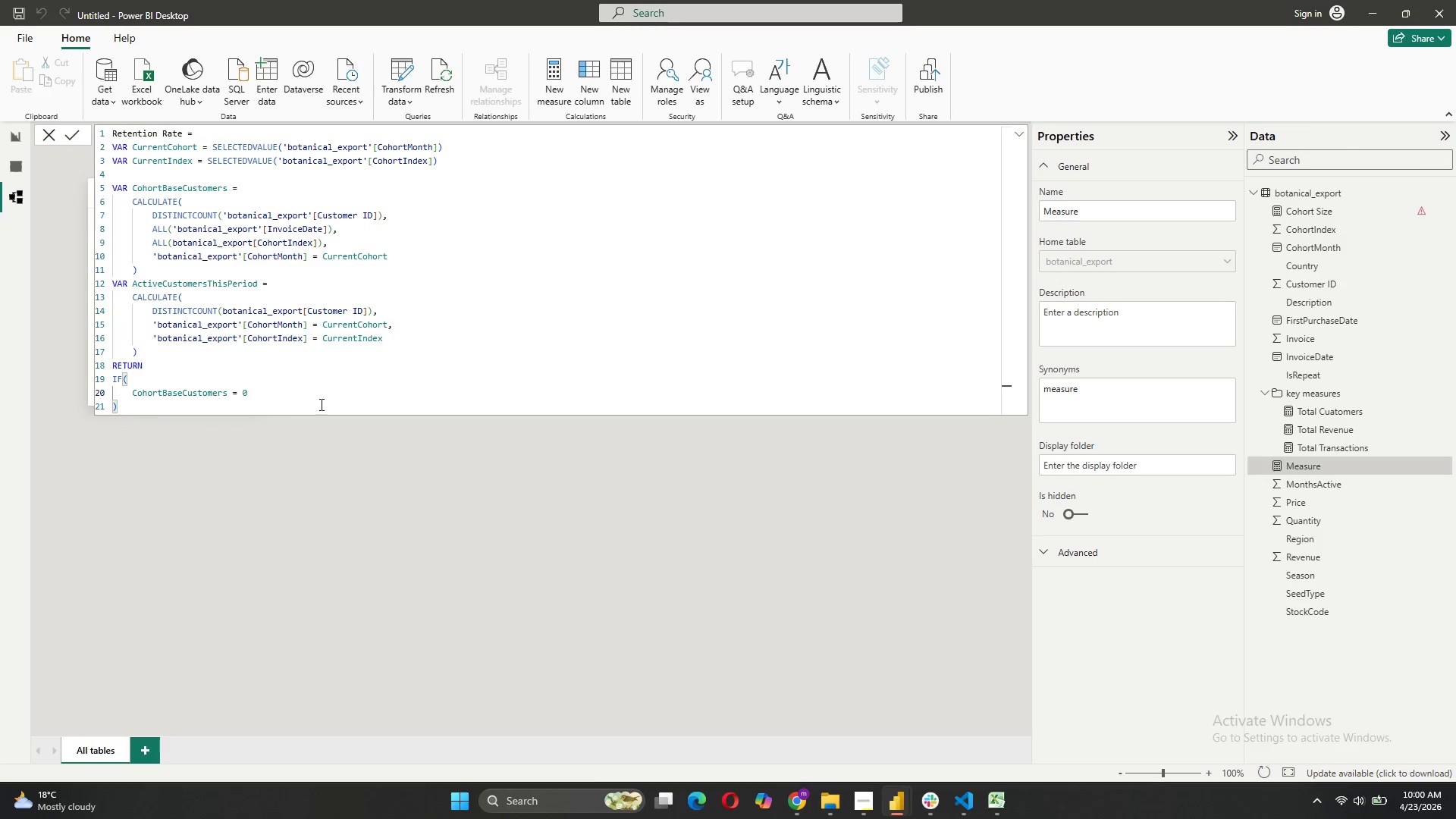 
key(Shift+ShiftRight)
 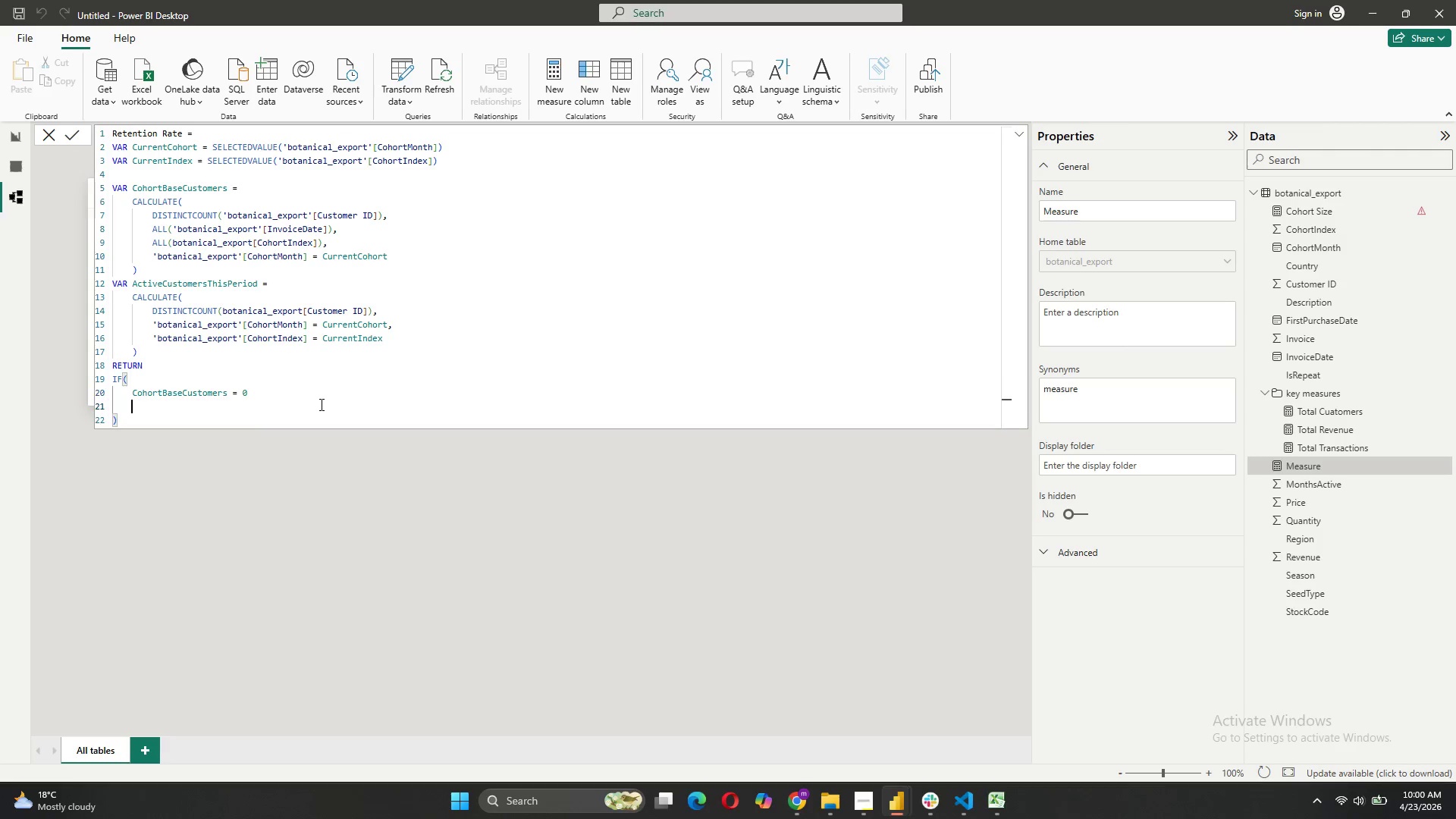 
key(Shift+Enter)
 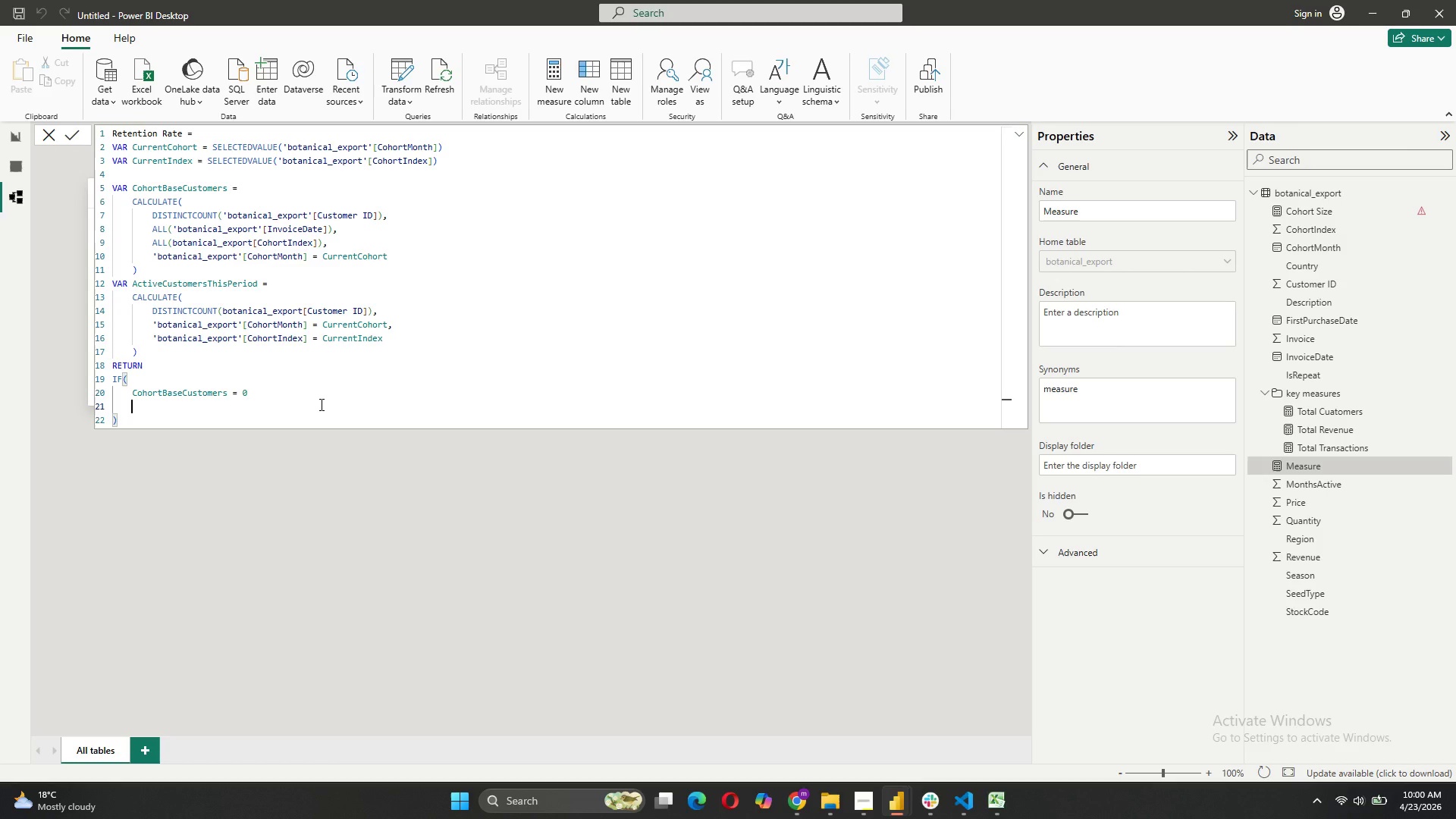 
type(BA)
key(Backspace)
type(LANC(),)
 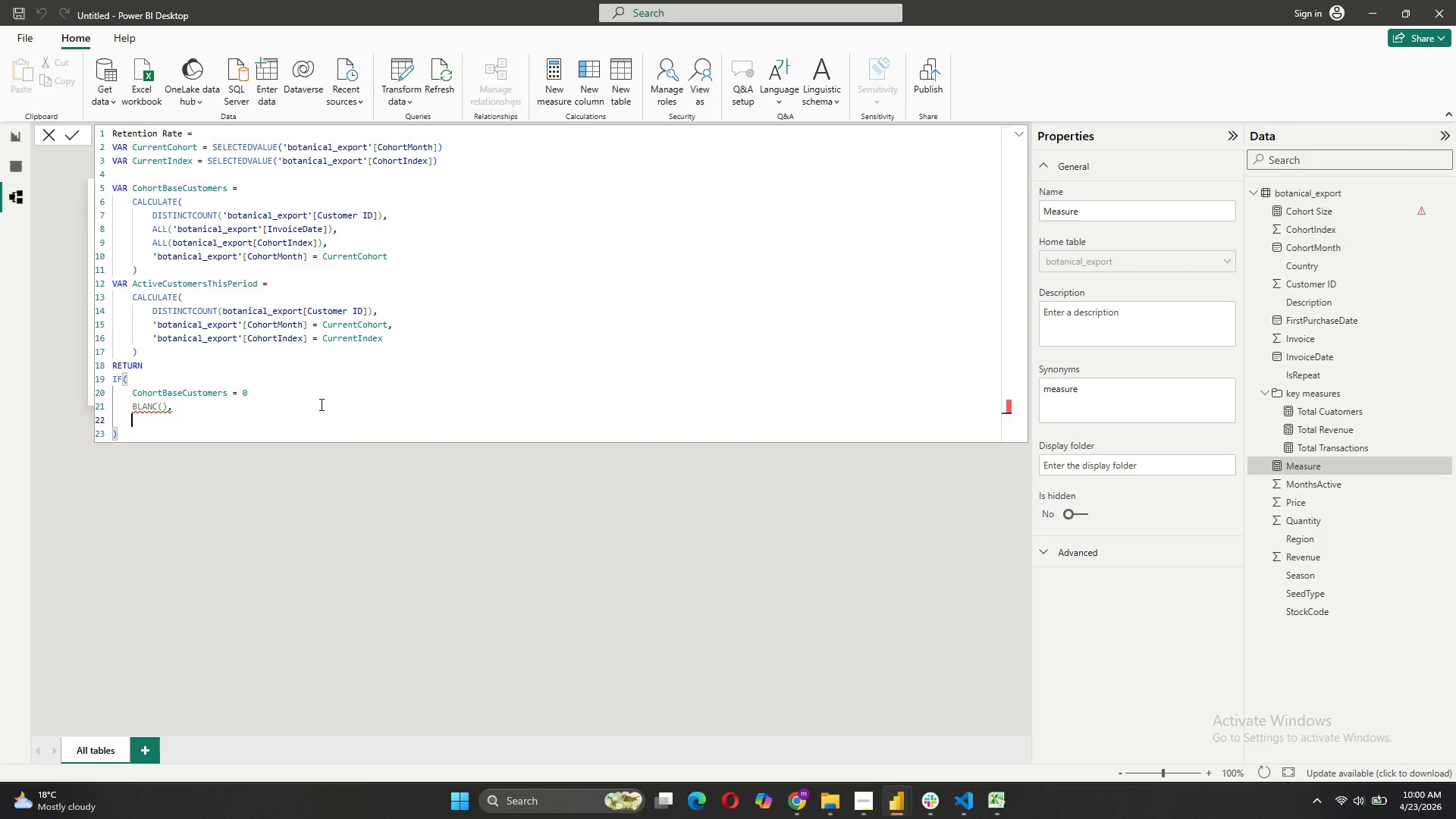 
 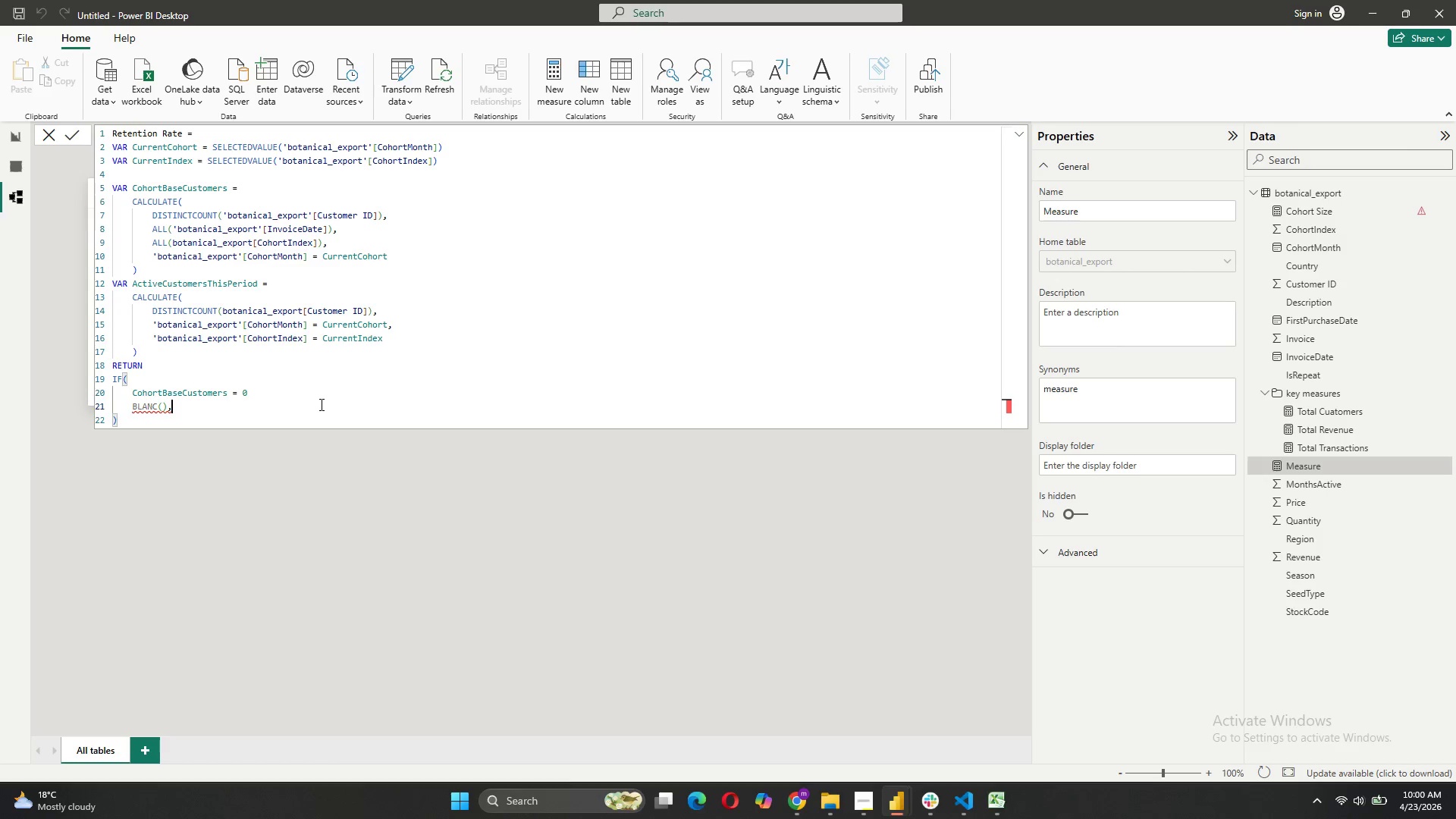 
key(Shift+Enter)
 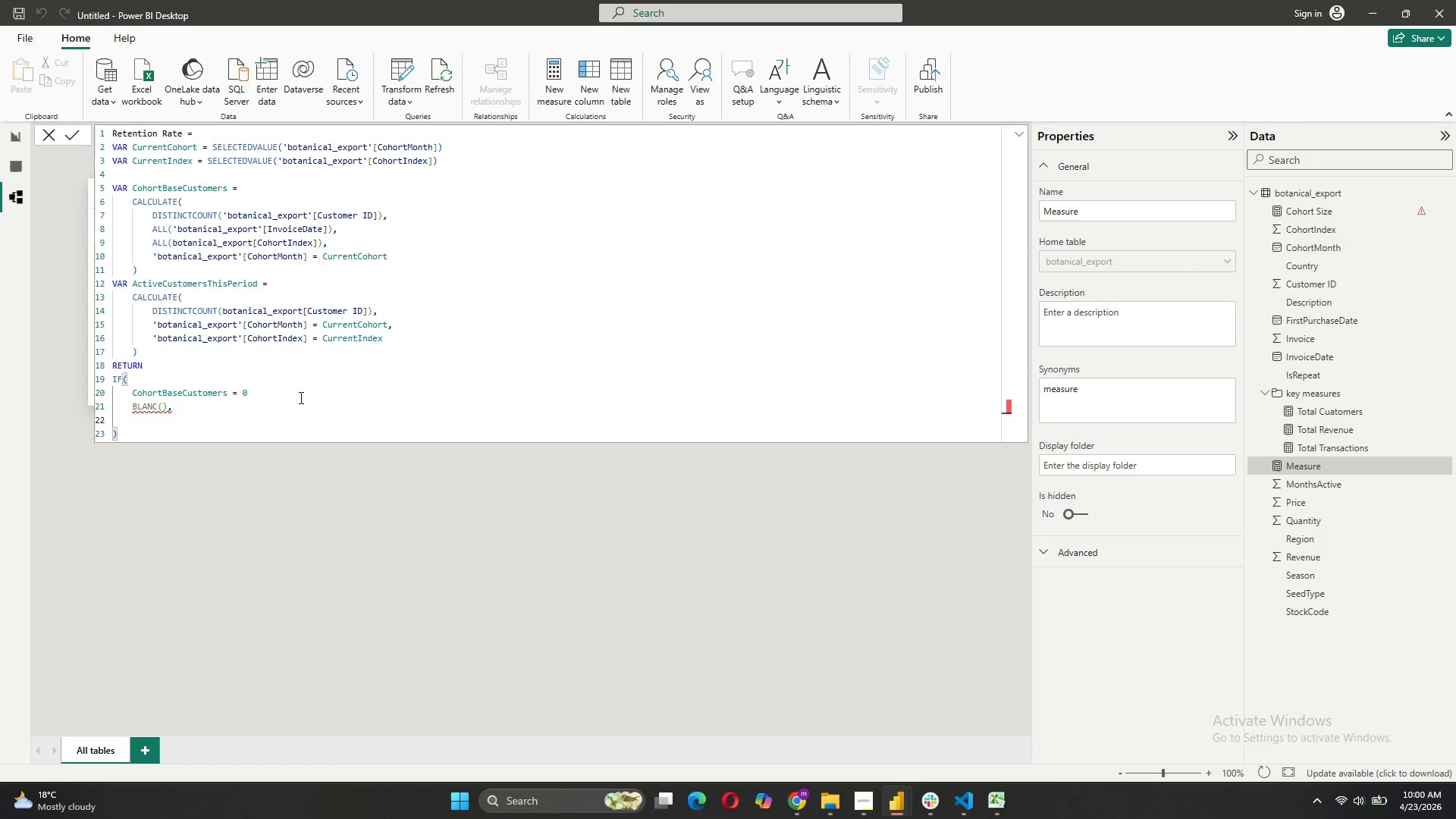 
left_click([157, 407])
 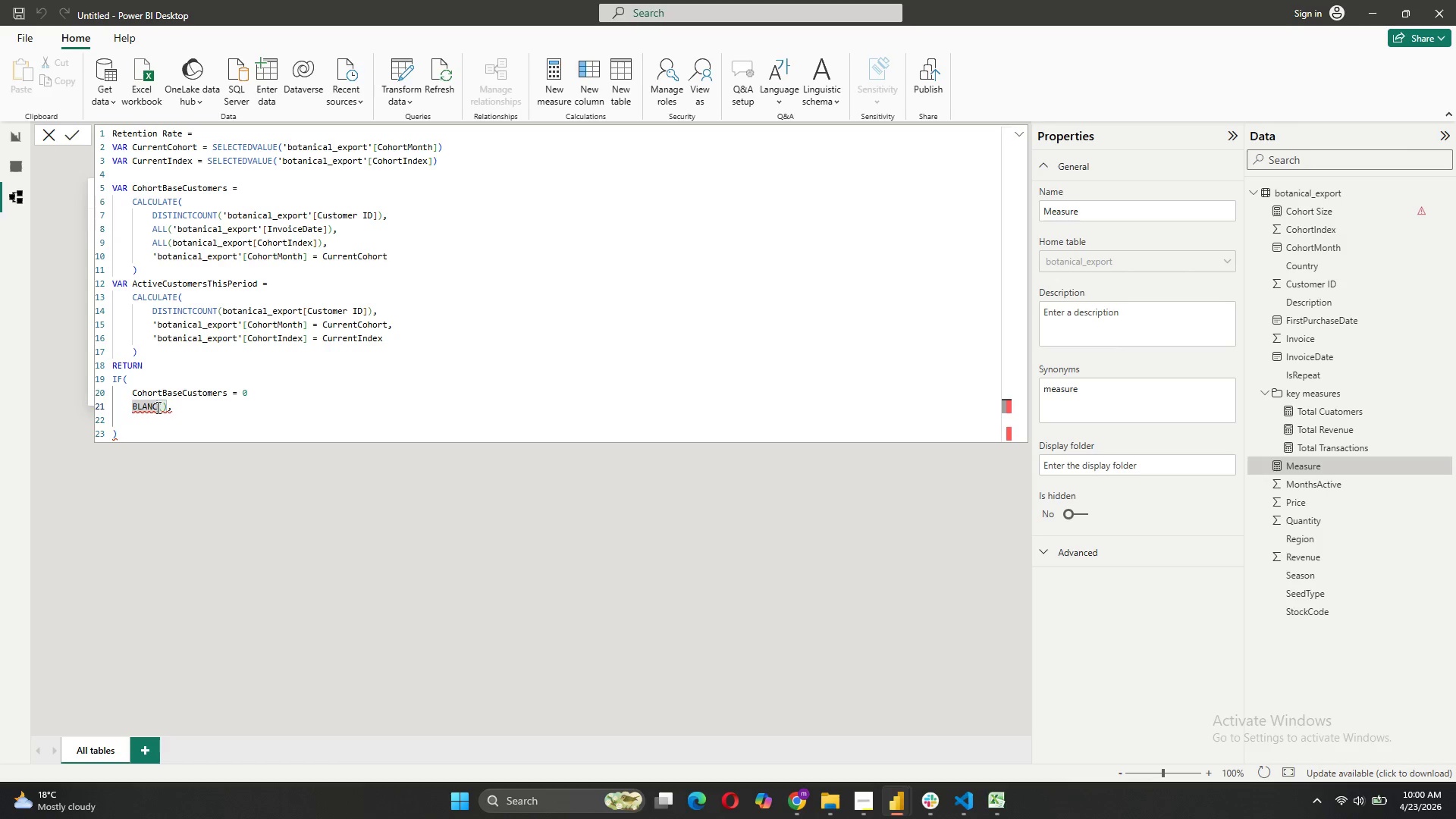 
key(Backspace)
 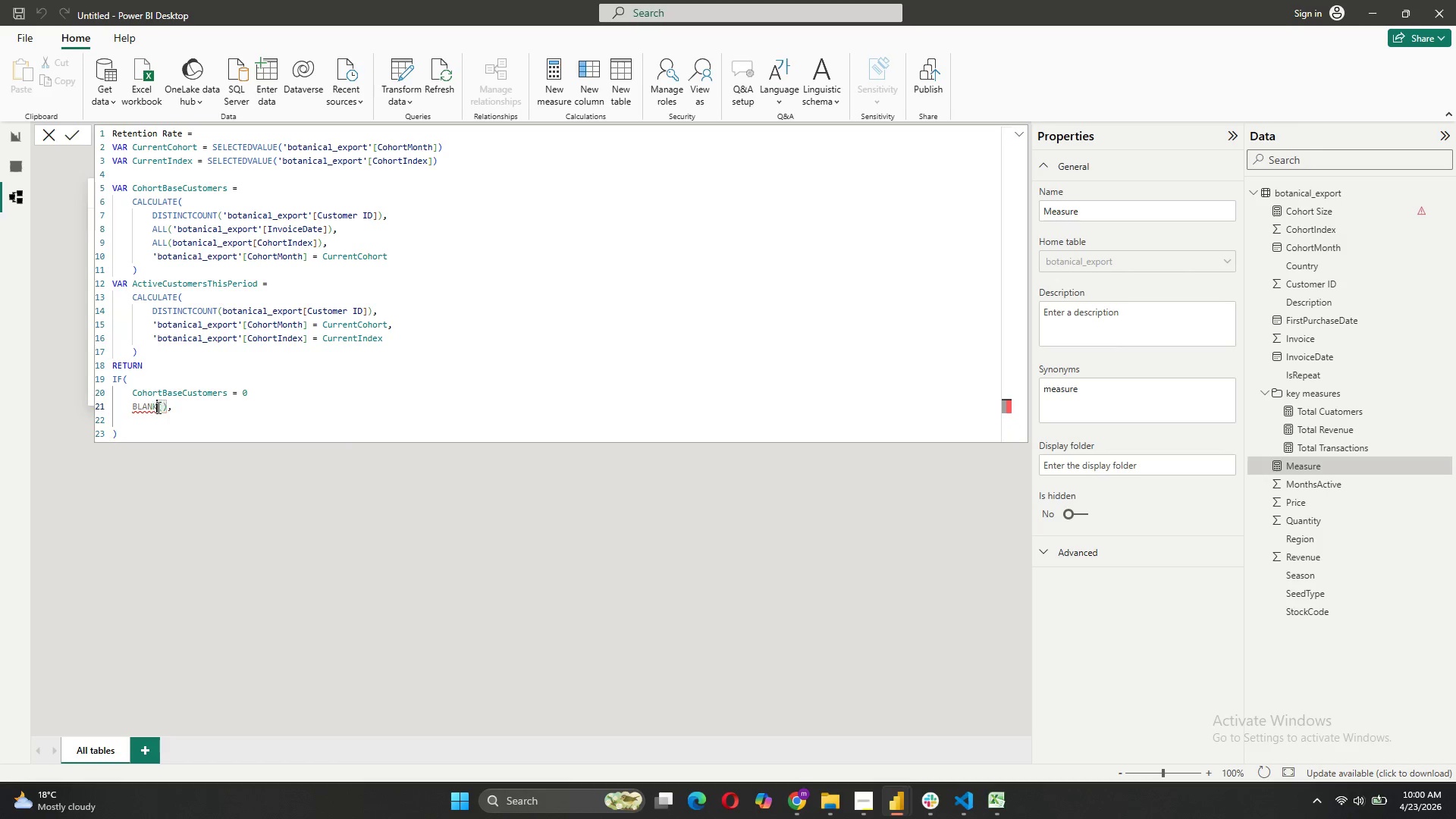 
key(K)
 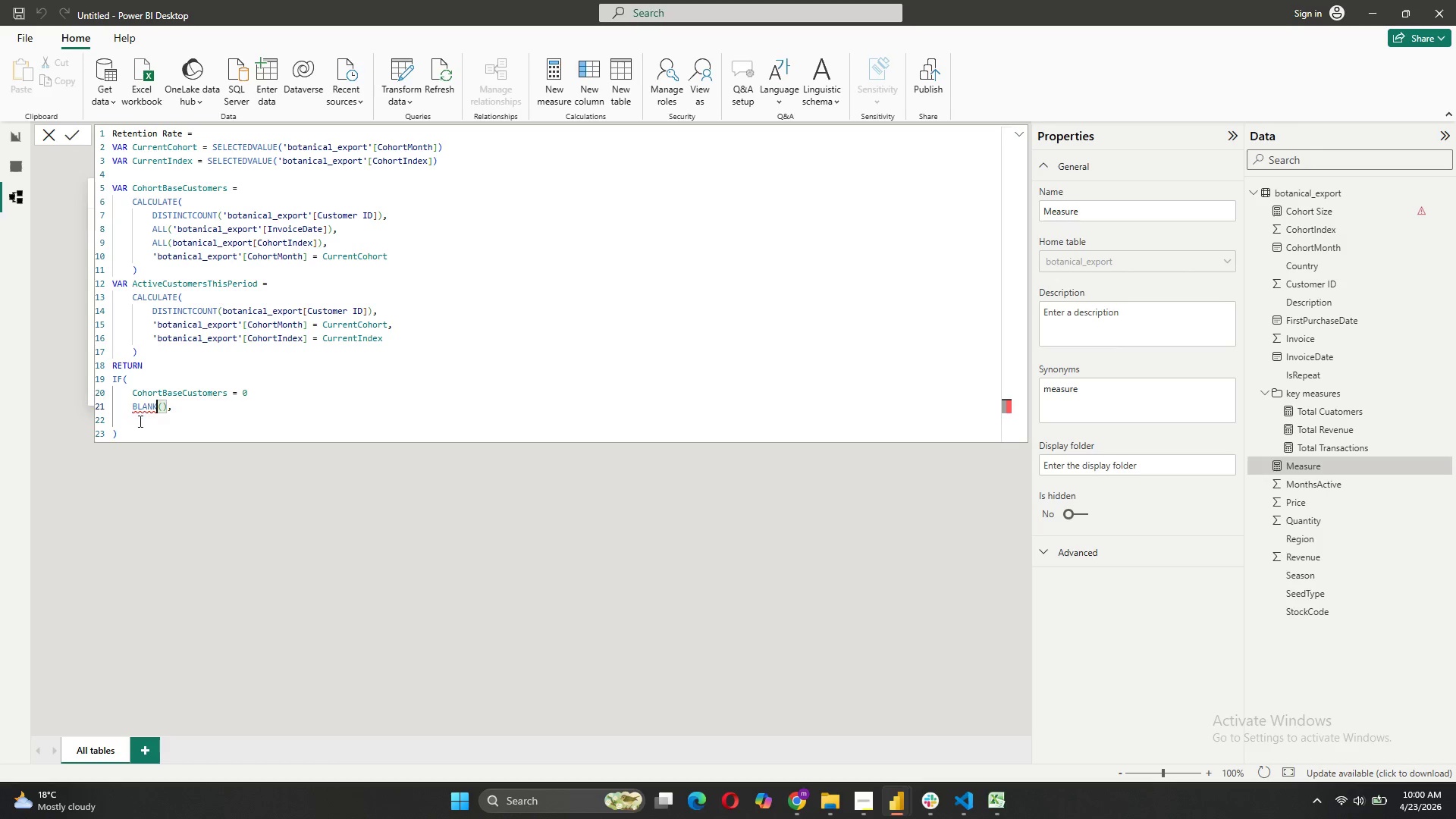 
left_click([139, 421])
 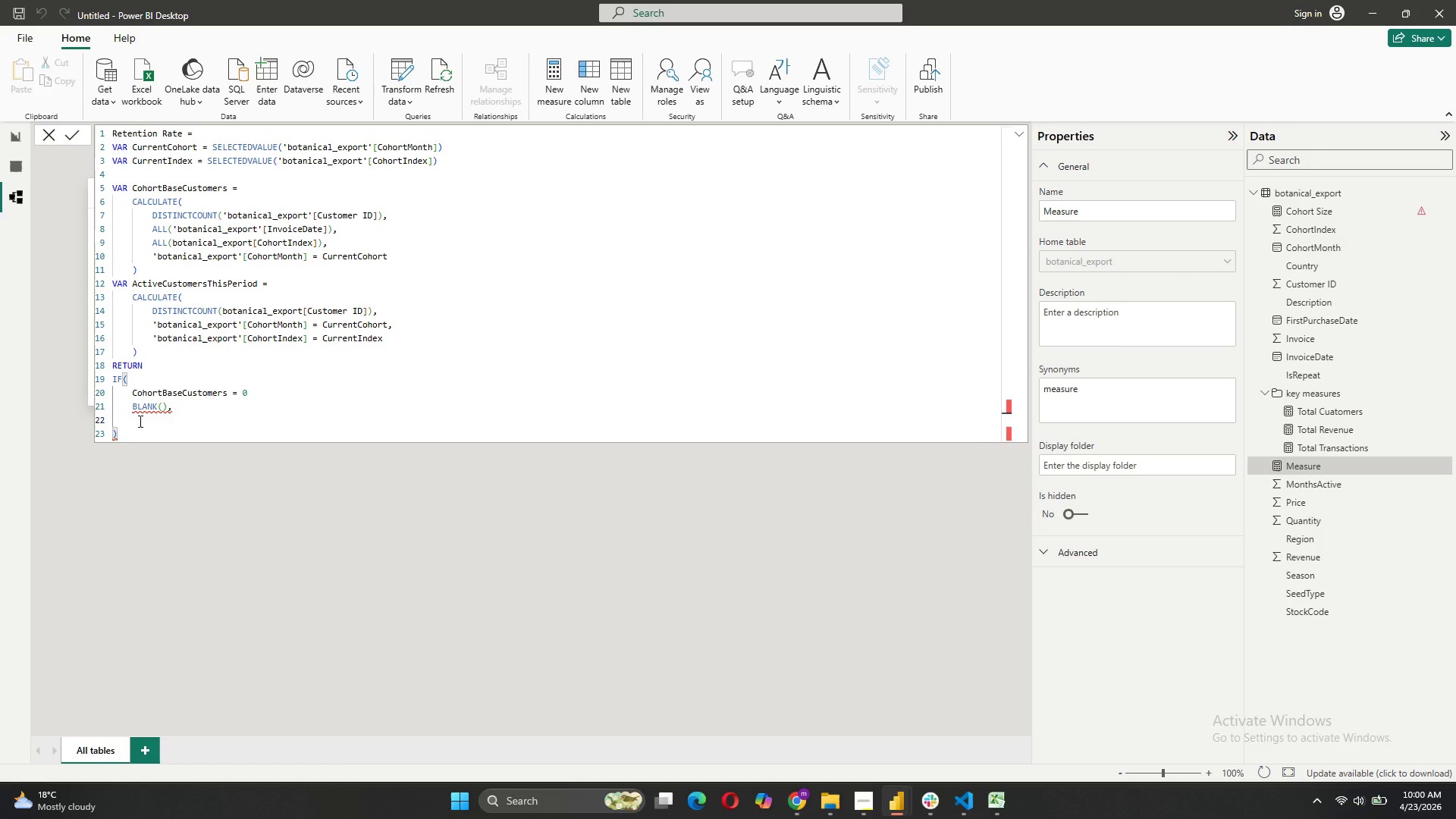 
key(Tab)
type(DIVIDE()
 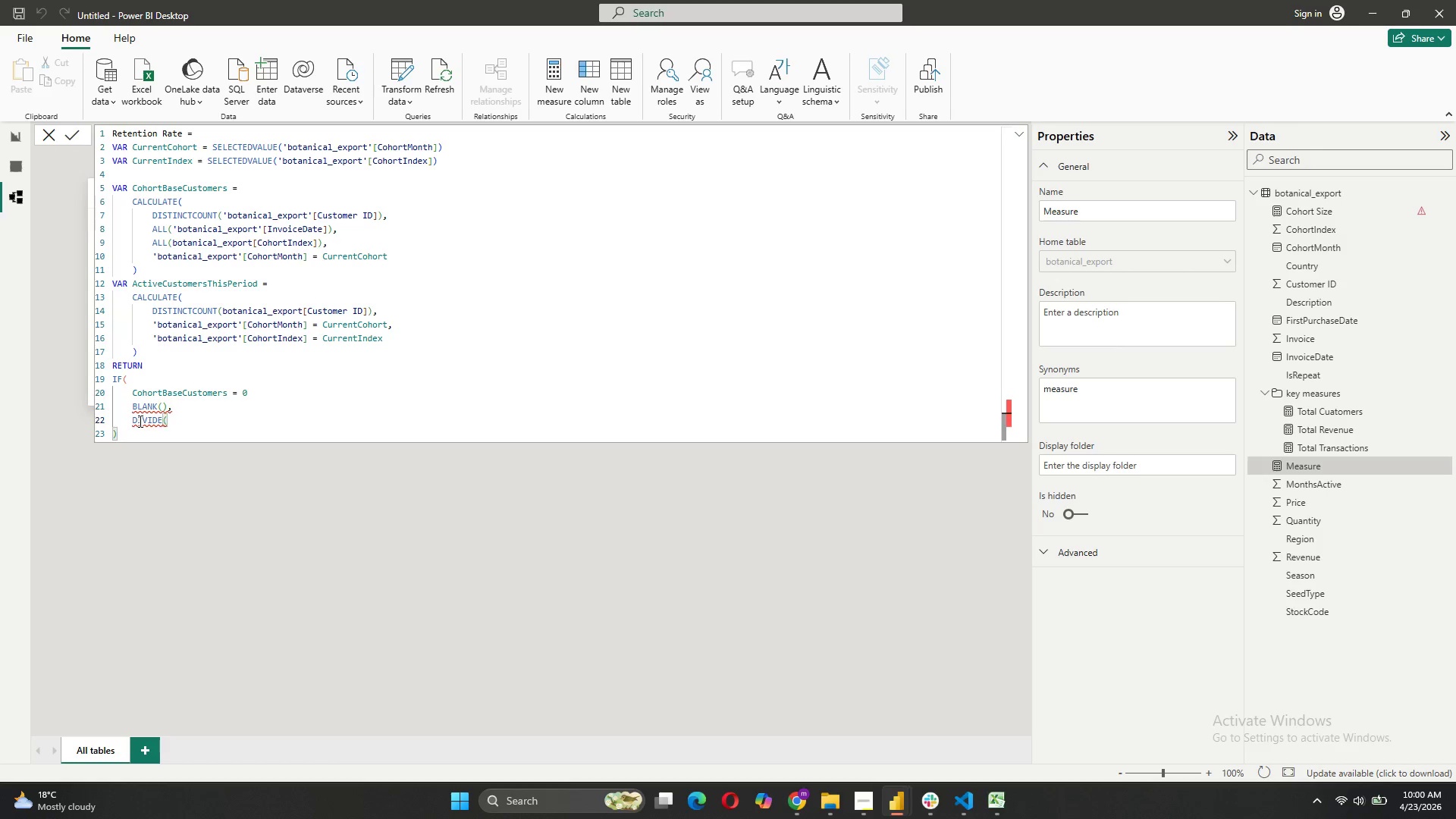 
left_click([253, 393])
 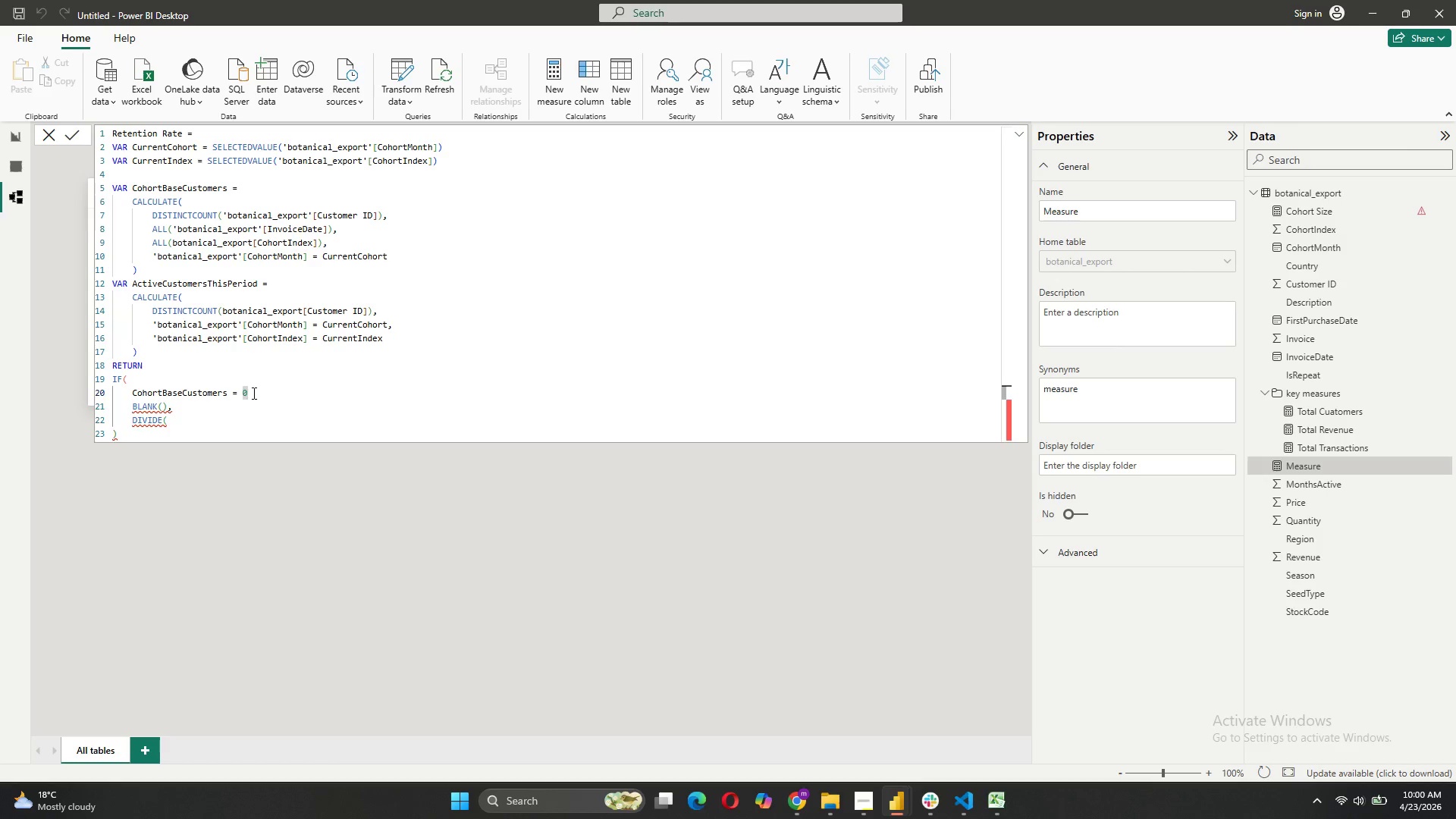 
key(Comma)
 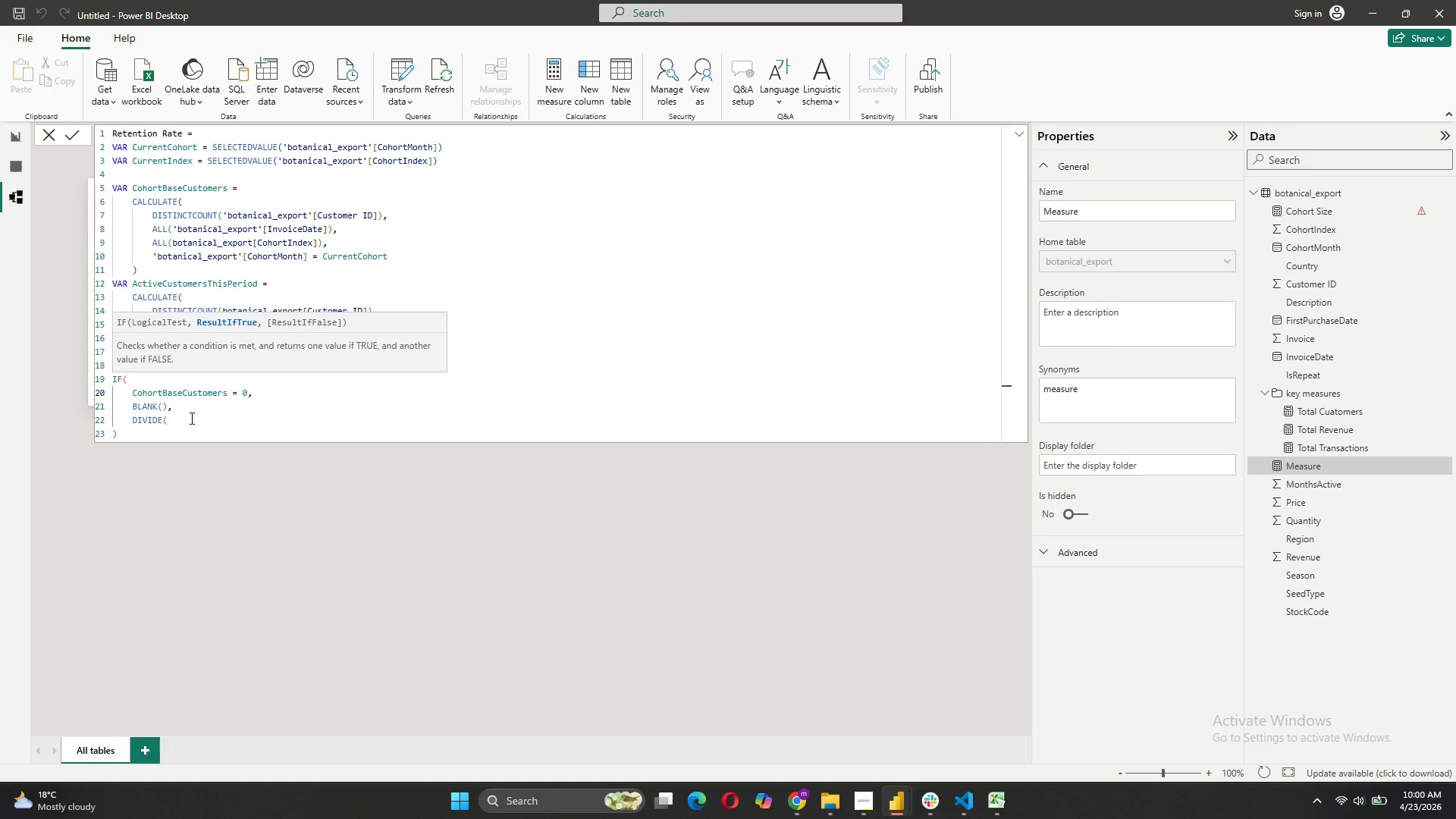 
left_click([190, 419])
 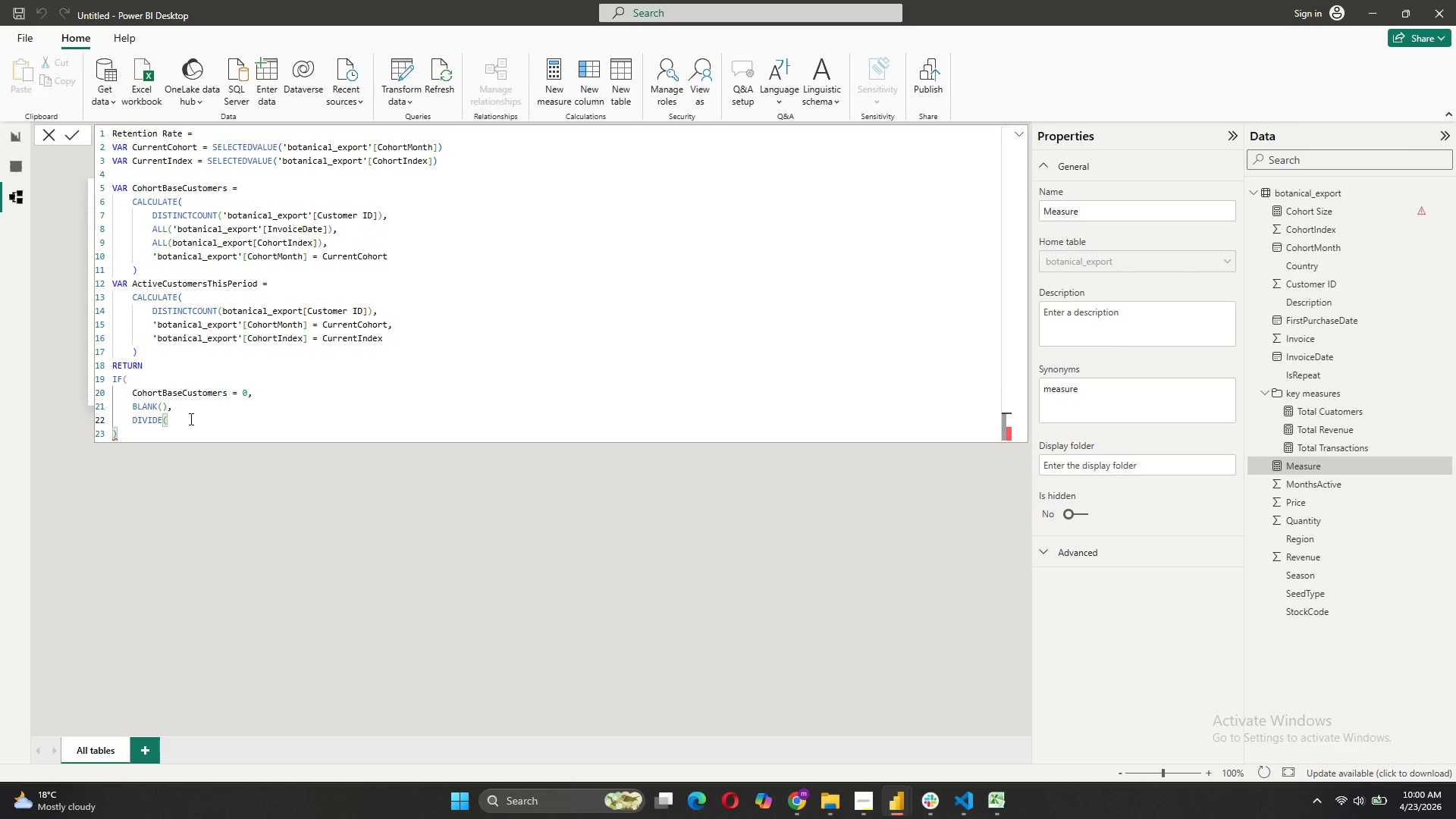 
type(ActiveCustomersThisPer)
key(Tab)
type(, CohortBase)
 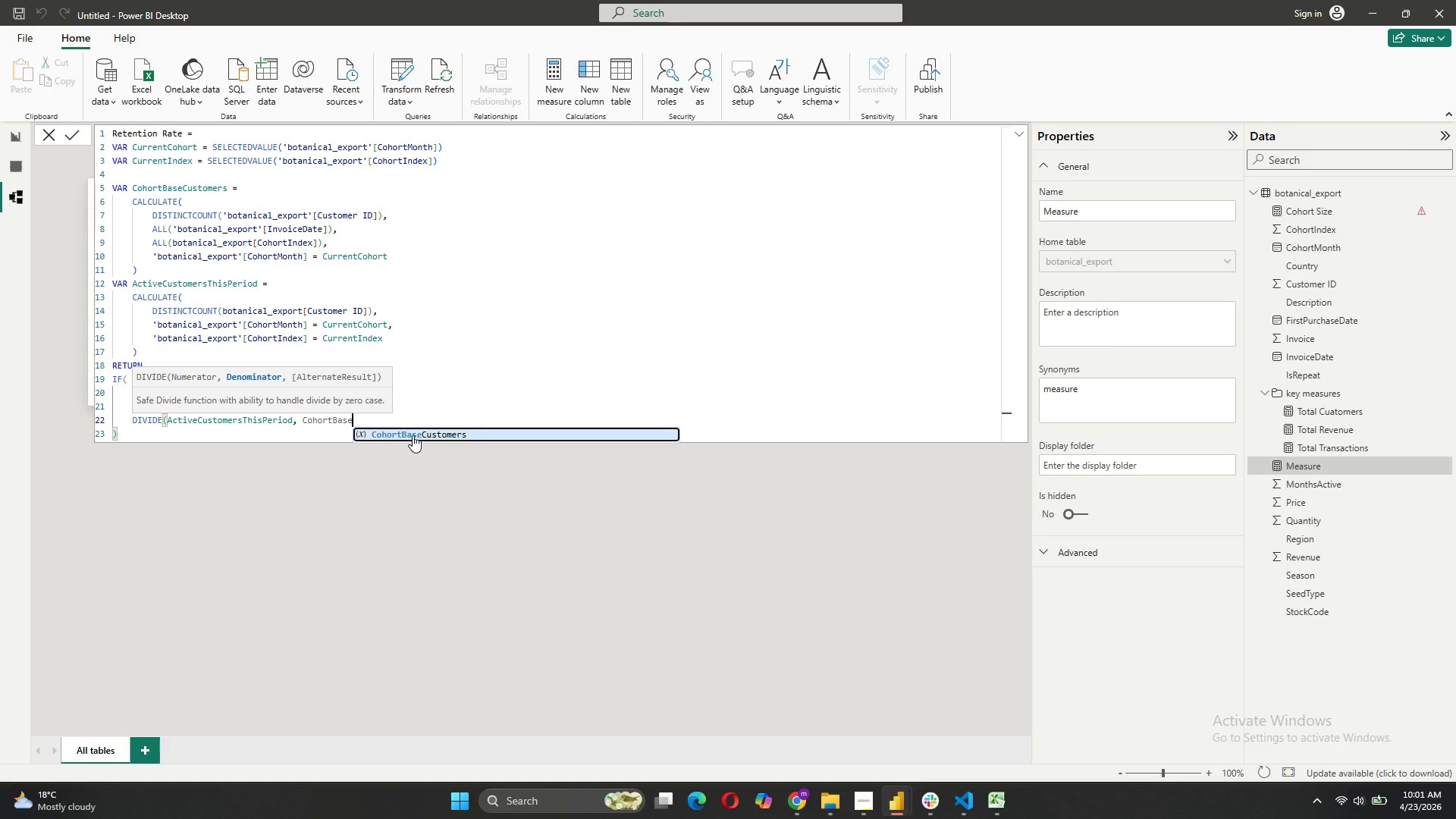 
left_click([413, 435])
 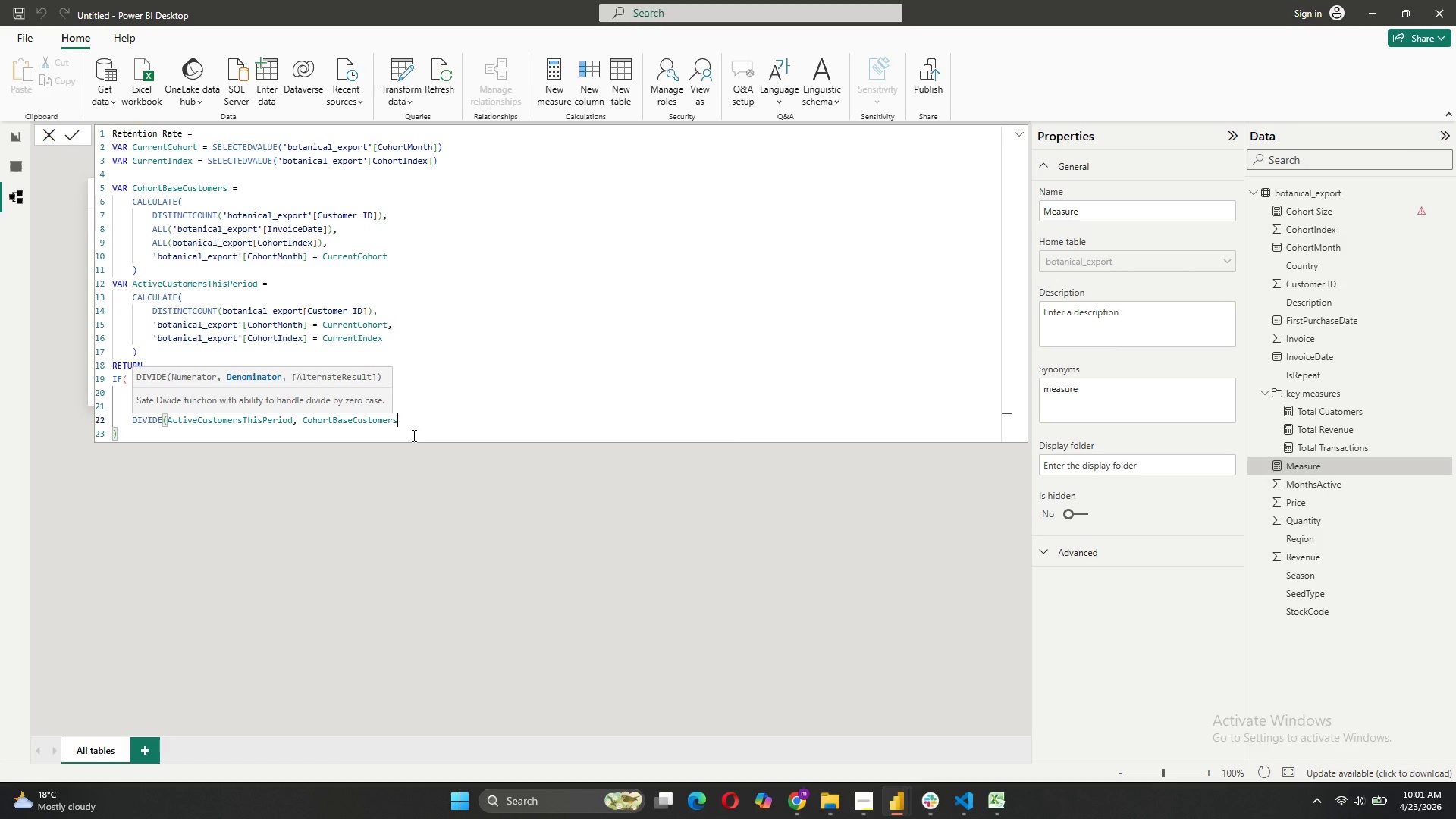 
key(Shift+0)
 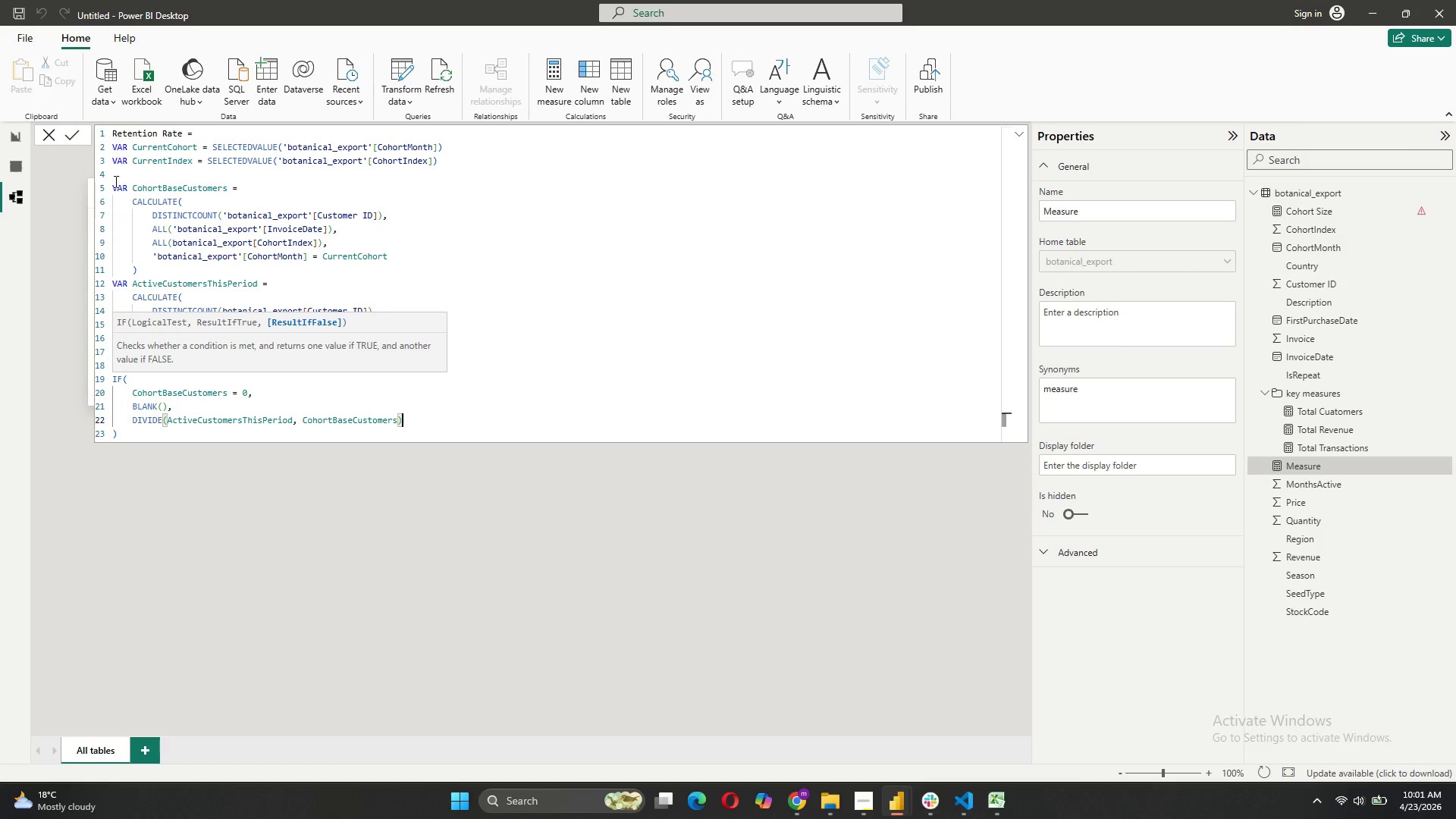 
left_click([67, 133])
 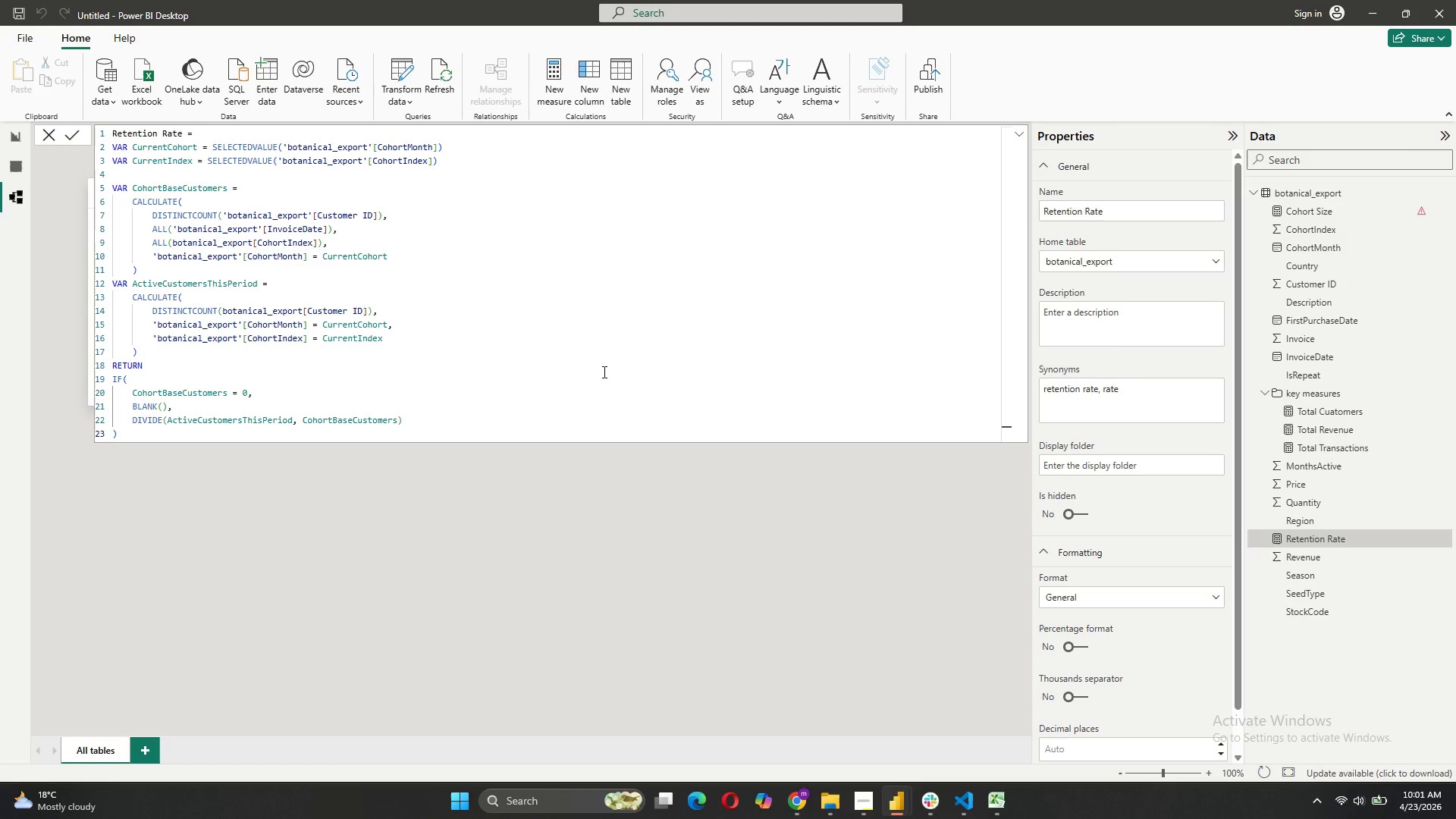 
wait(11.19)
 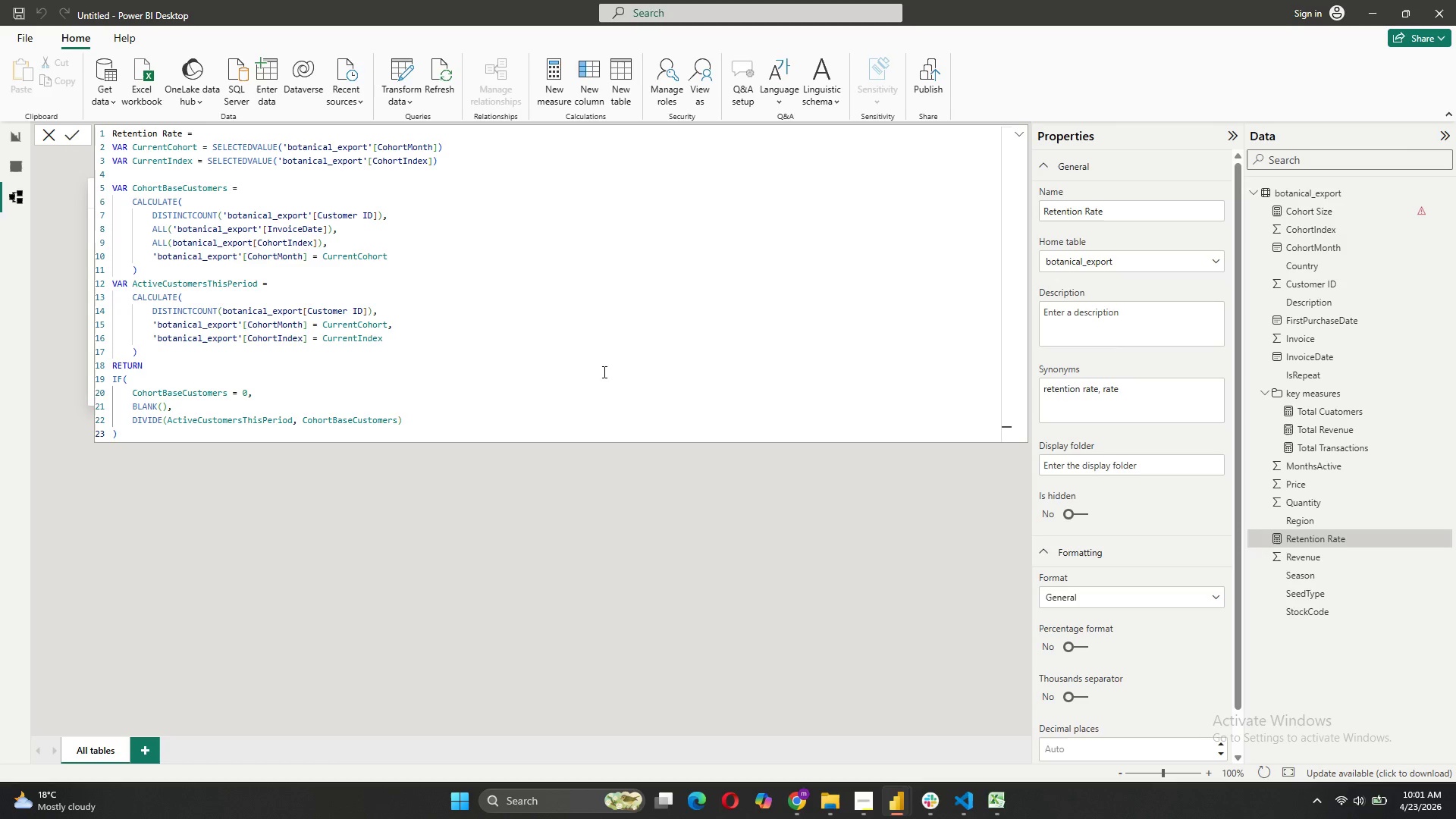 
left_click([554, 98])
 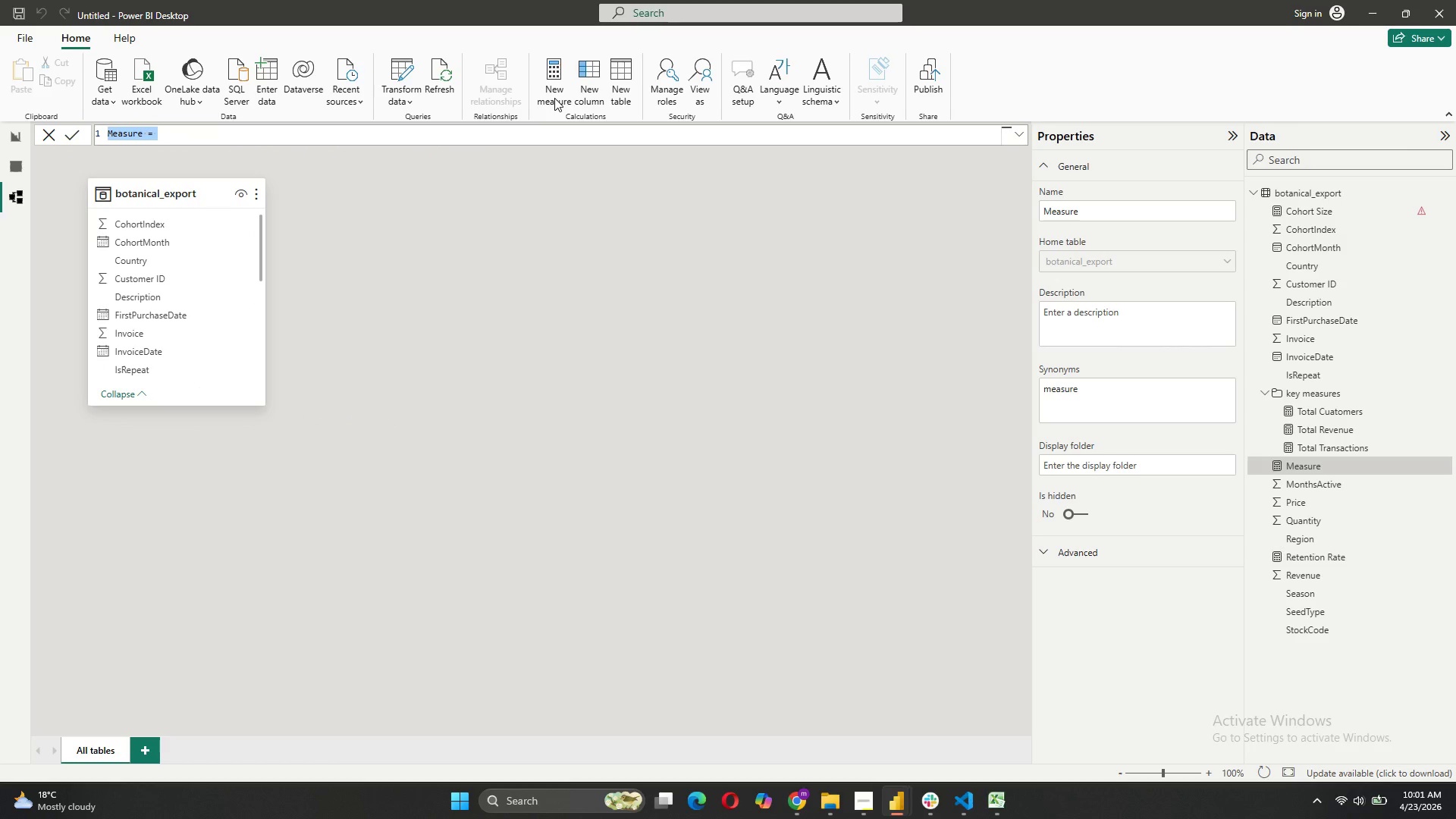 
type(Retention 5)
key(Backspace)
type(% = )
 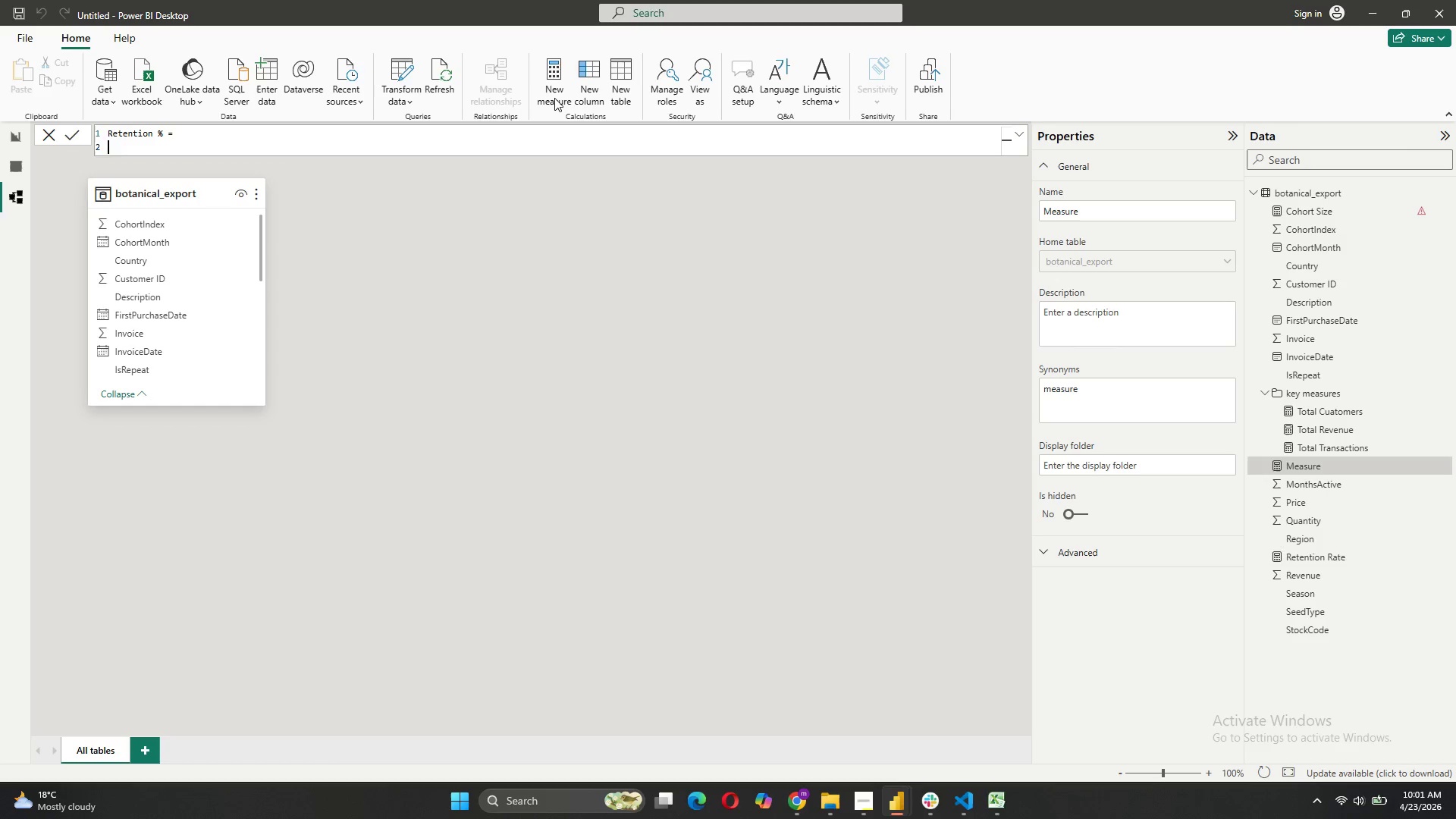 
 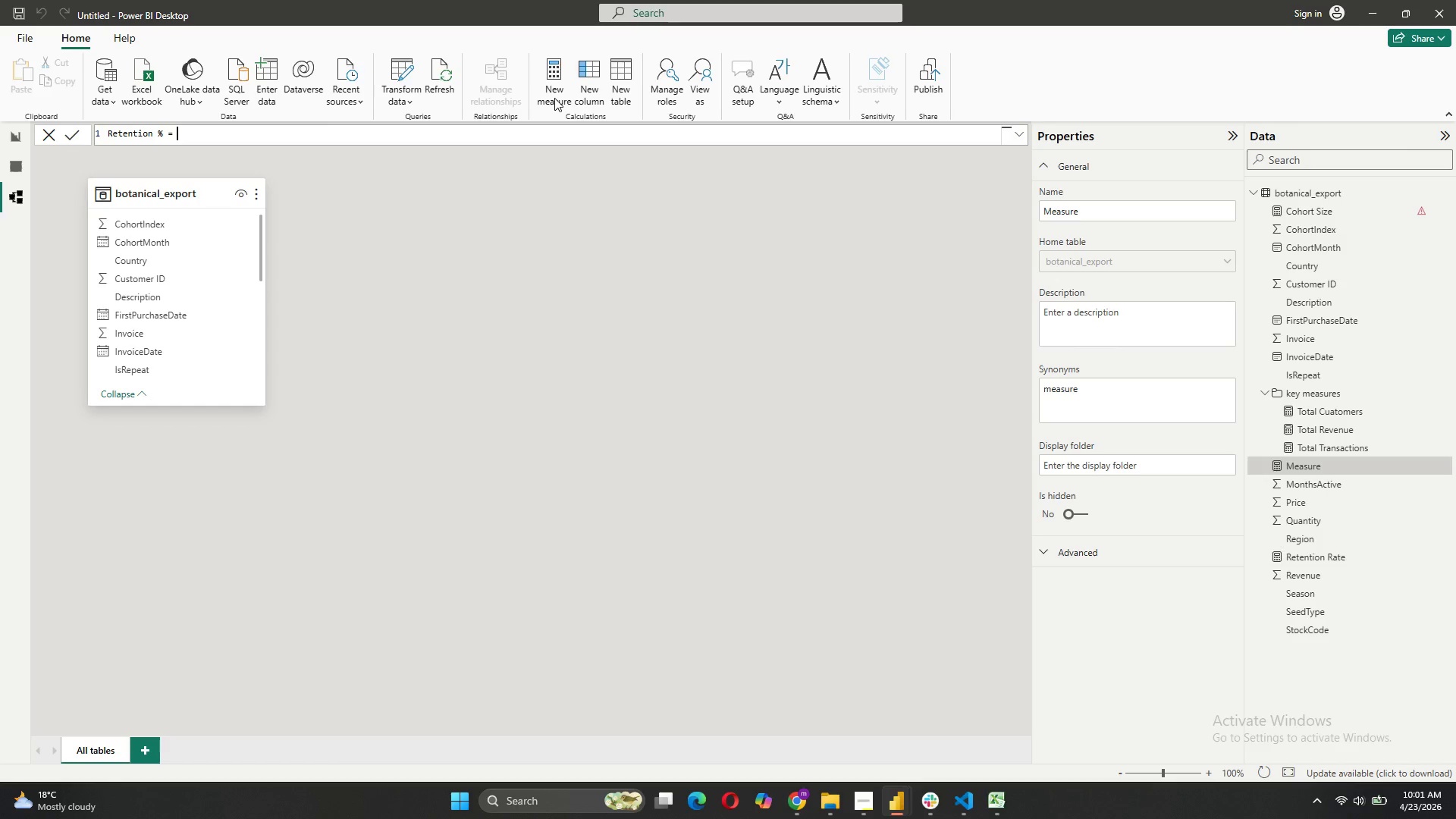 
key(Shift+Enter)
 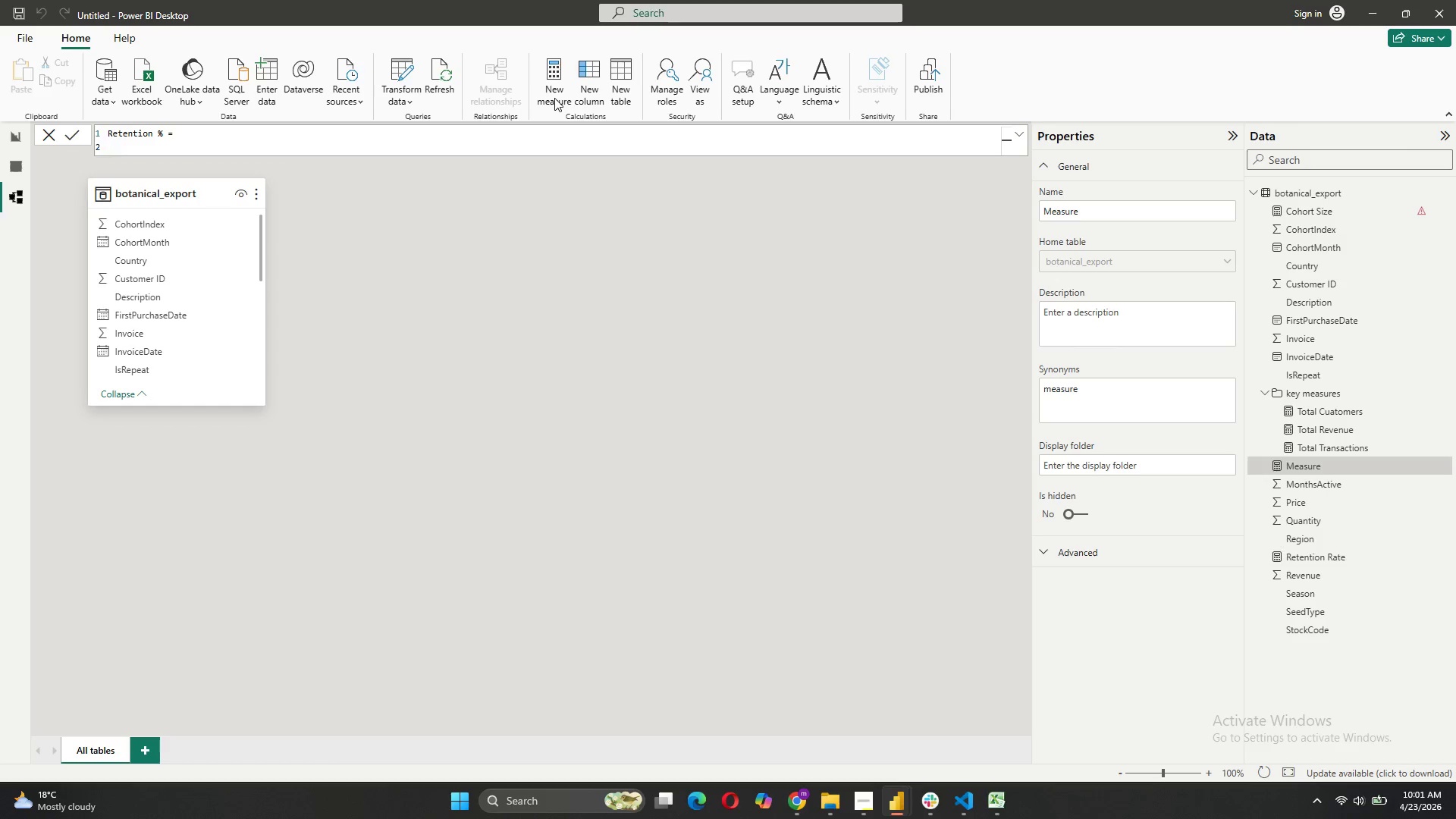 
type(VAR CohortCustomers = )
 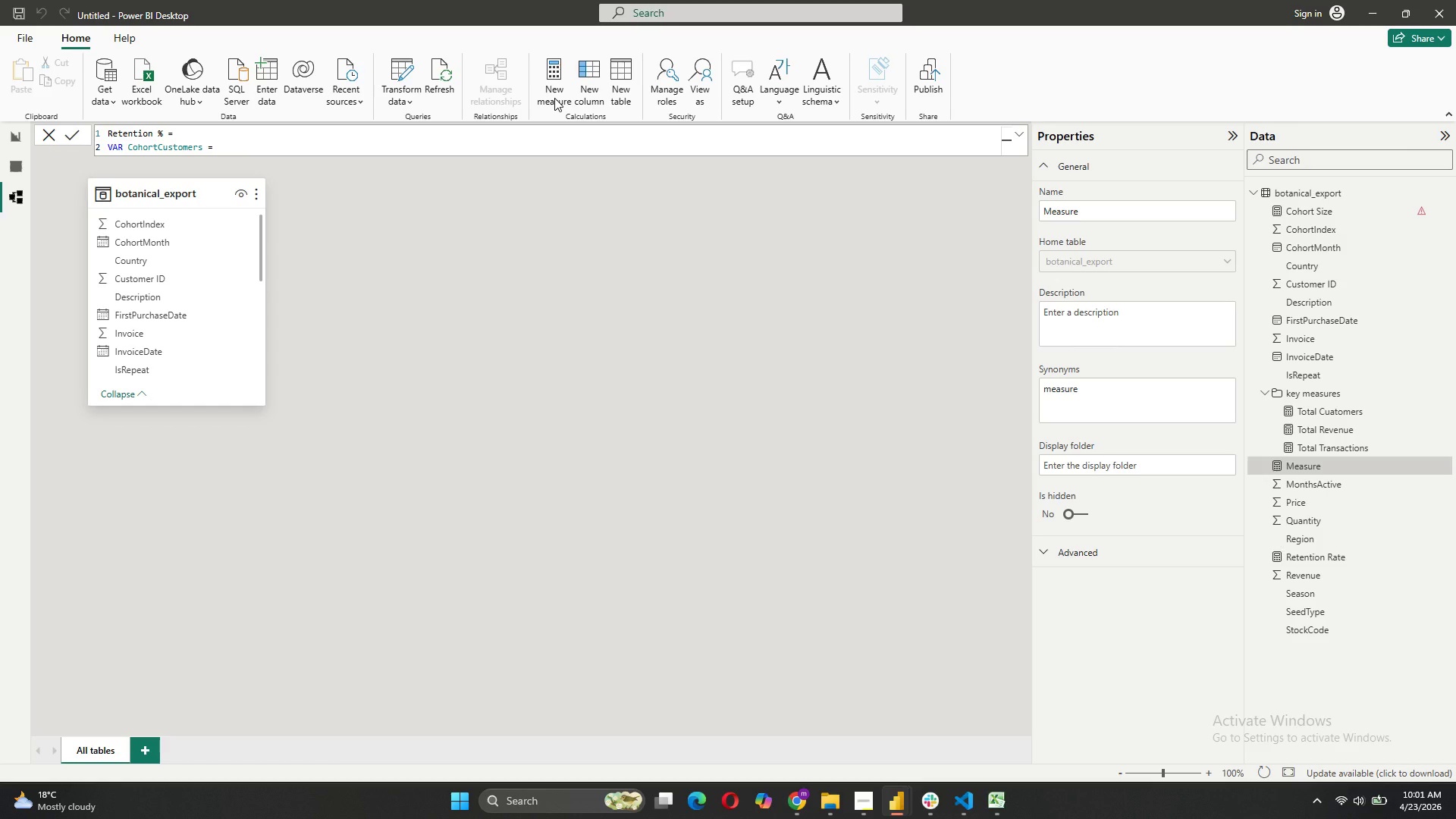 
key(Shift+Enter)
 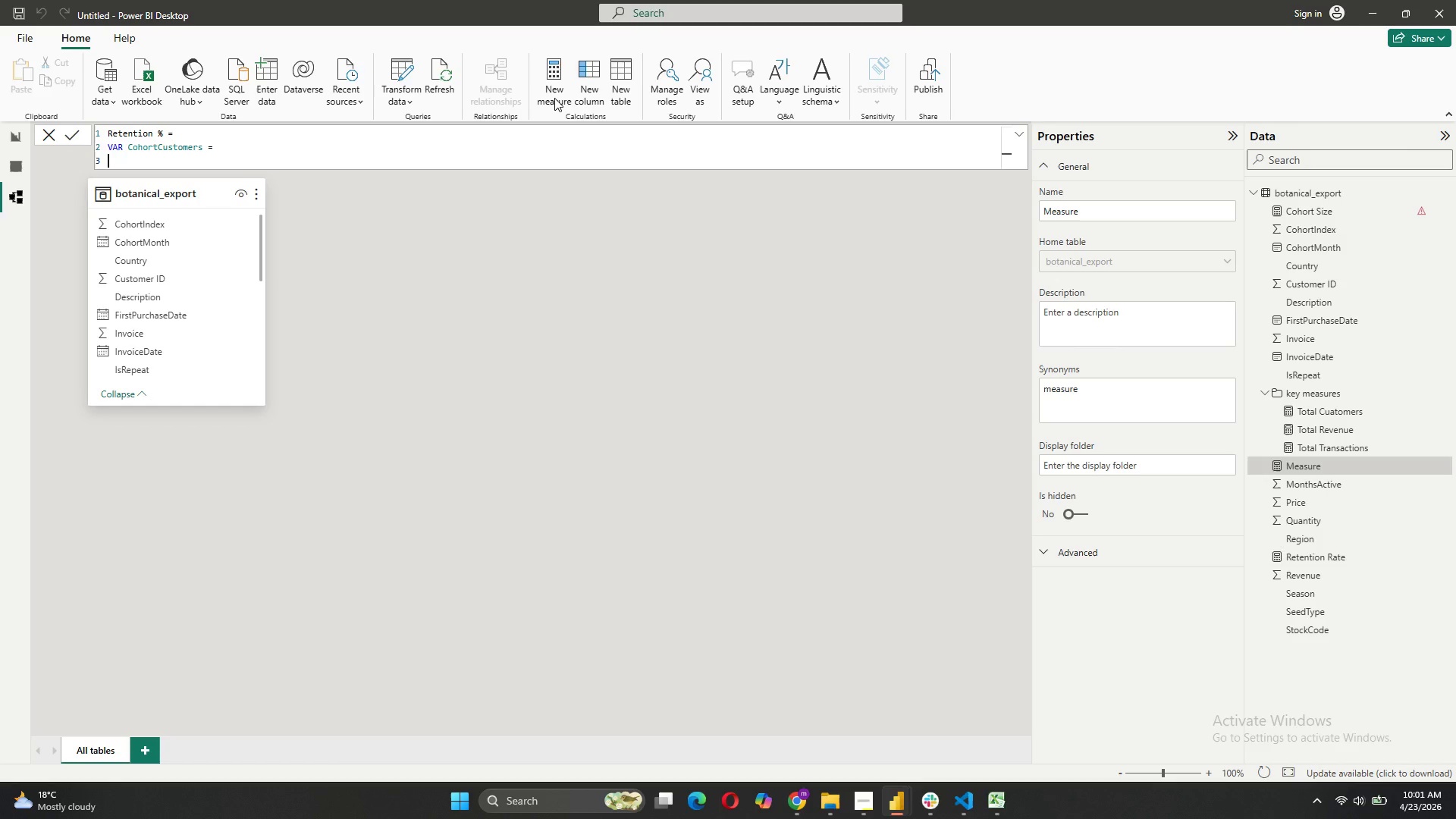 
key(Tab)
type(CALCULATE())
 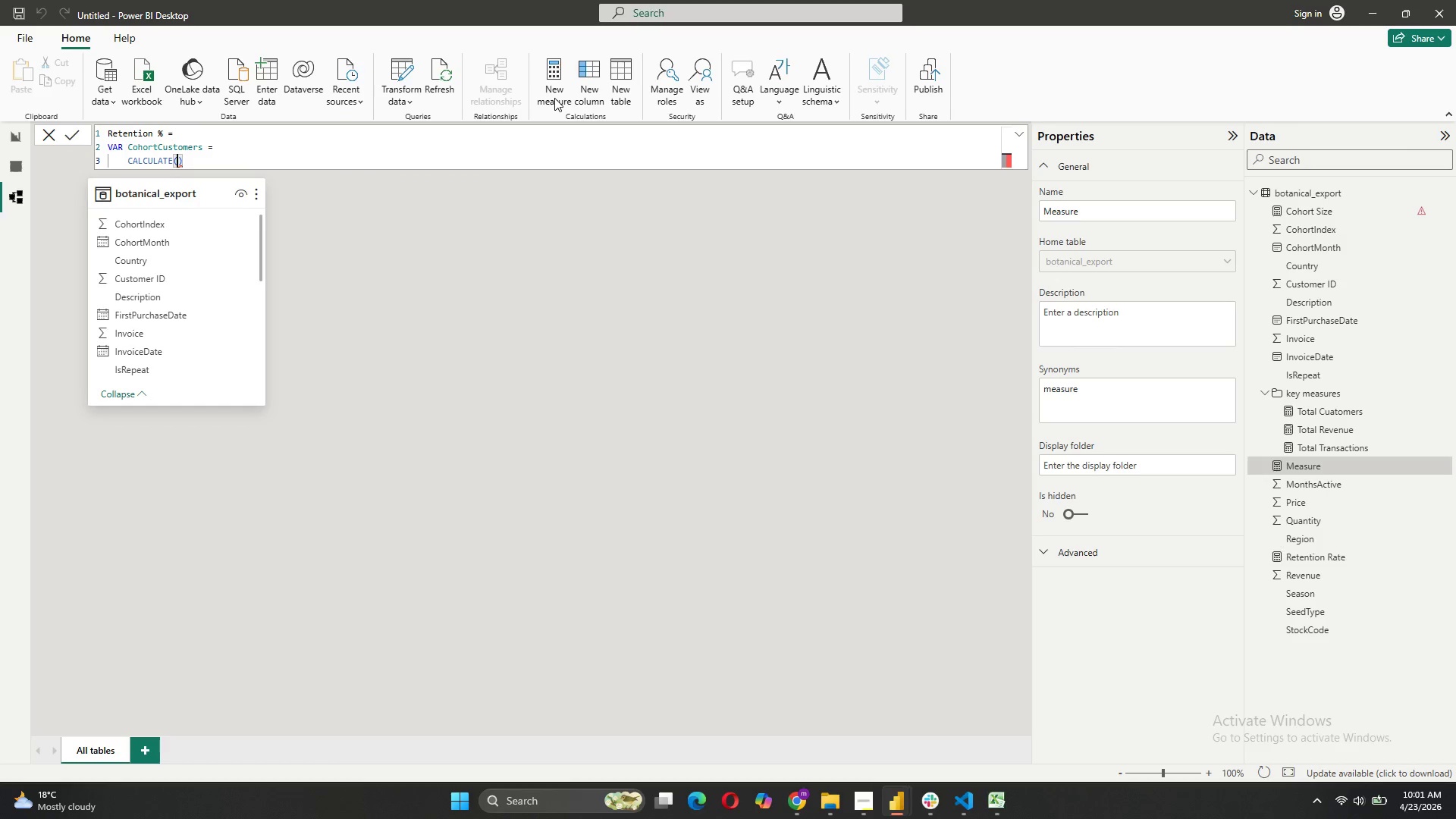 
 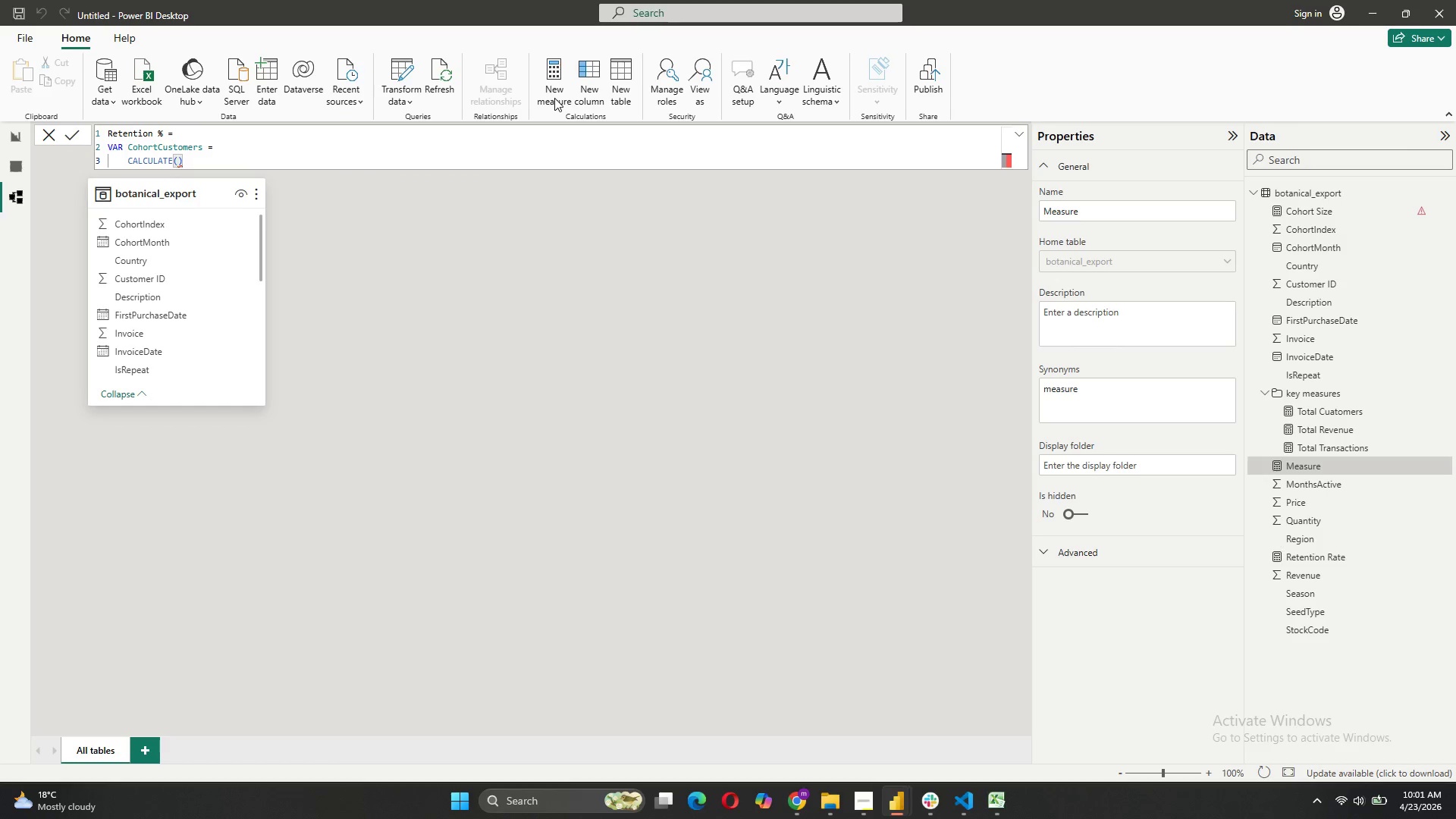 
key(ArrowLeft)
 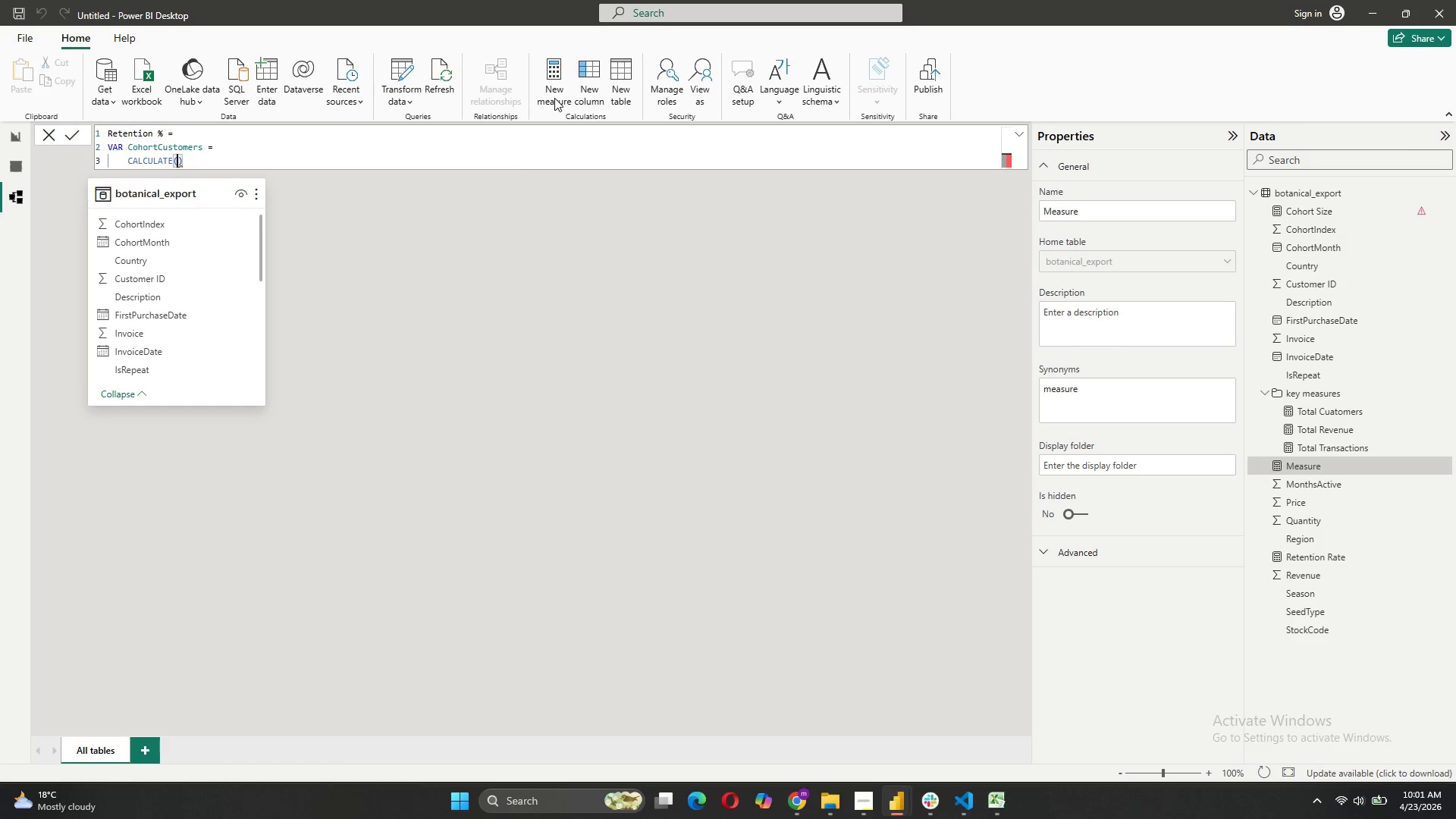 
key(Shift+ShiftRight)
 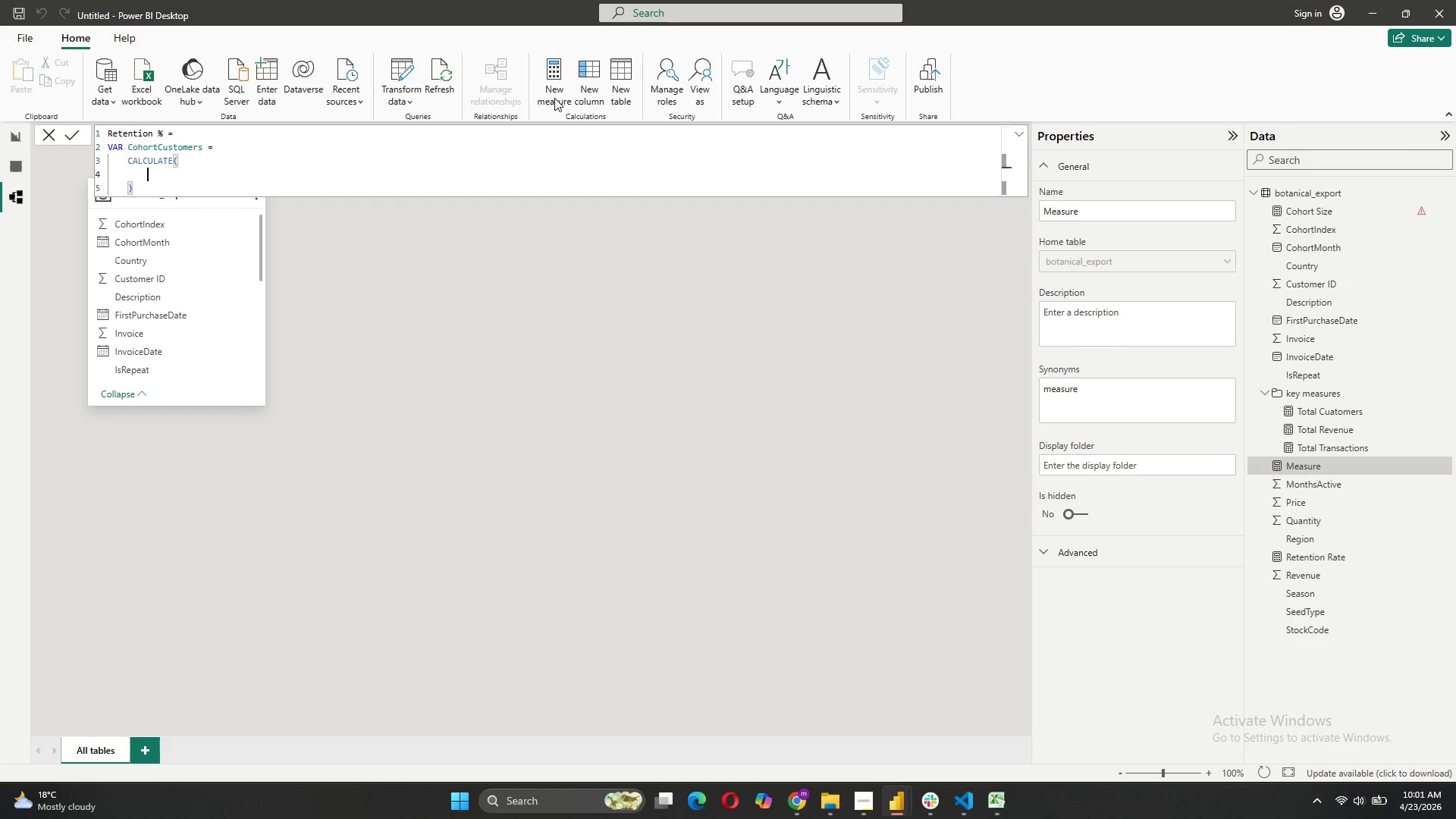 
key(Shift+Enter)
 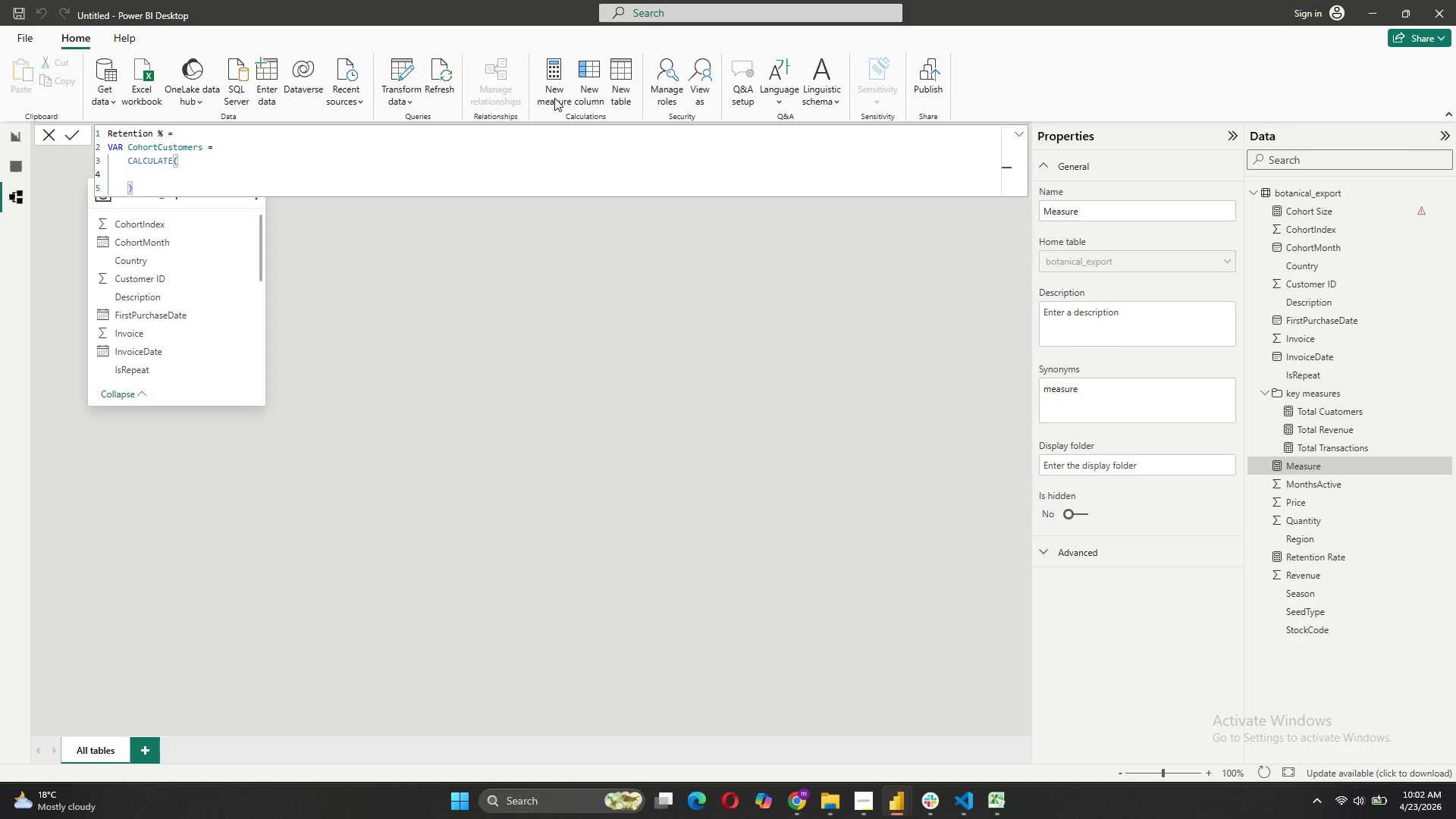 
type(DI)
 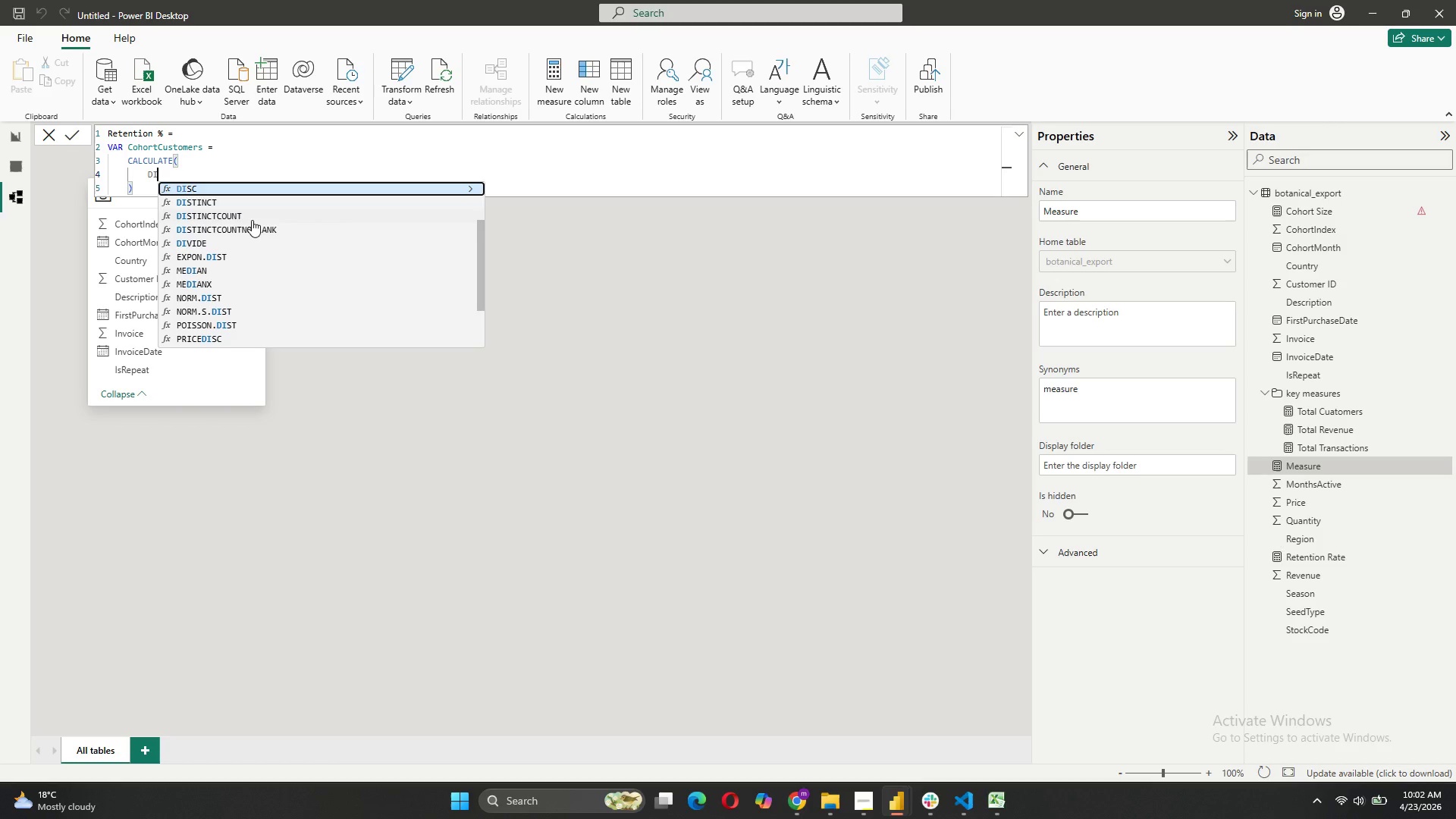 
left_click([243, 213])
 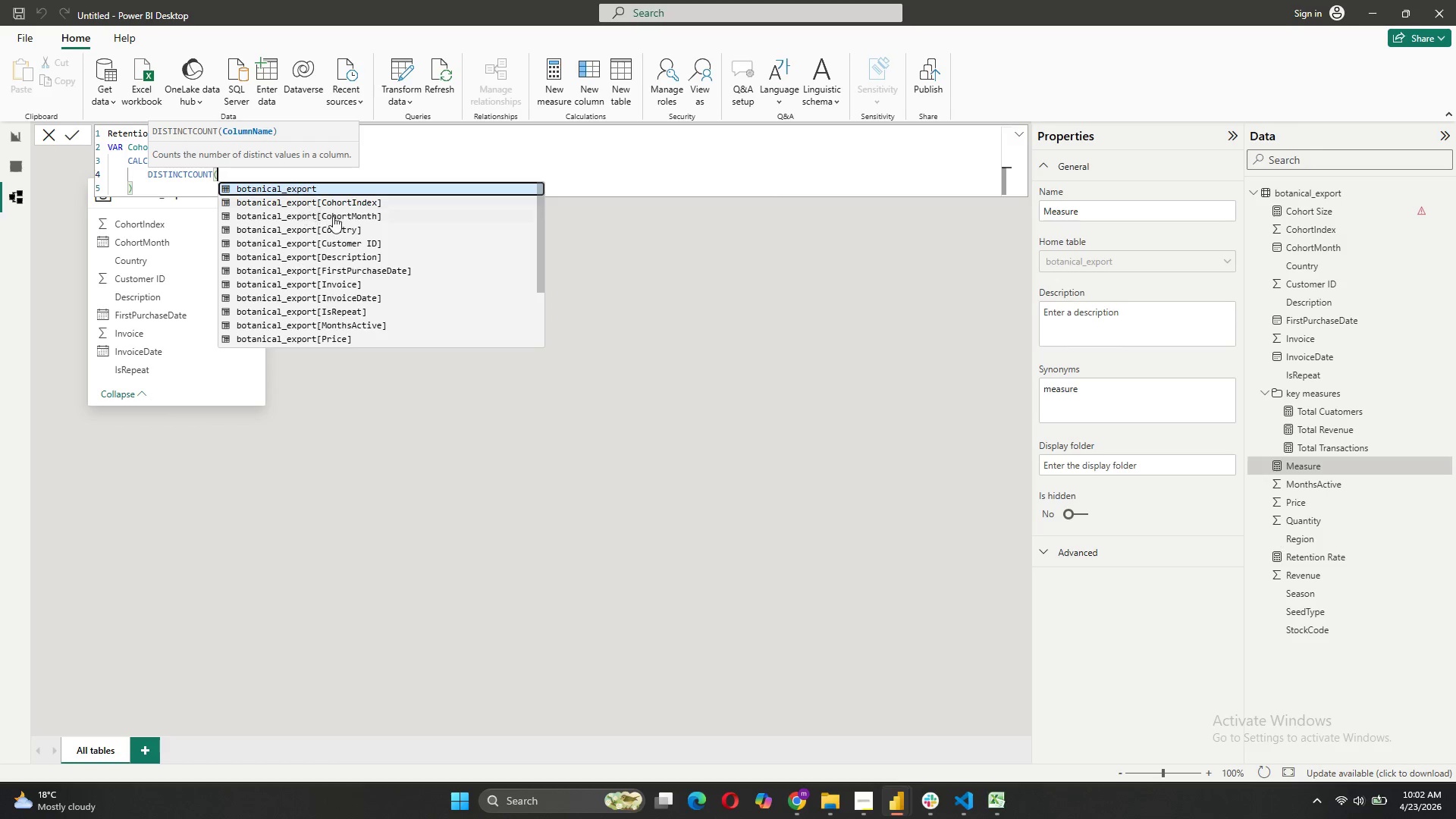 
left_click([351, 247])
 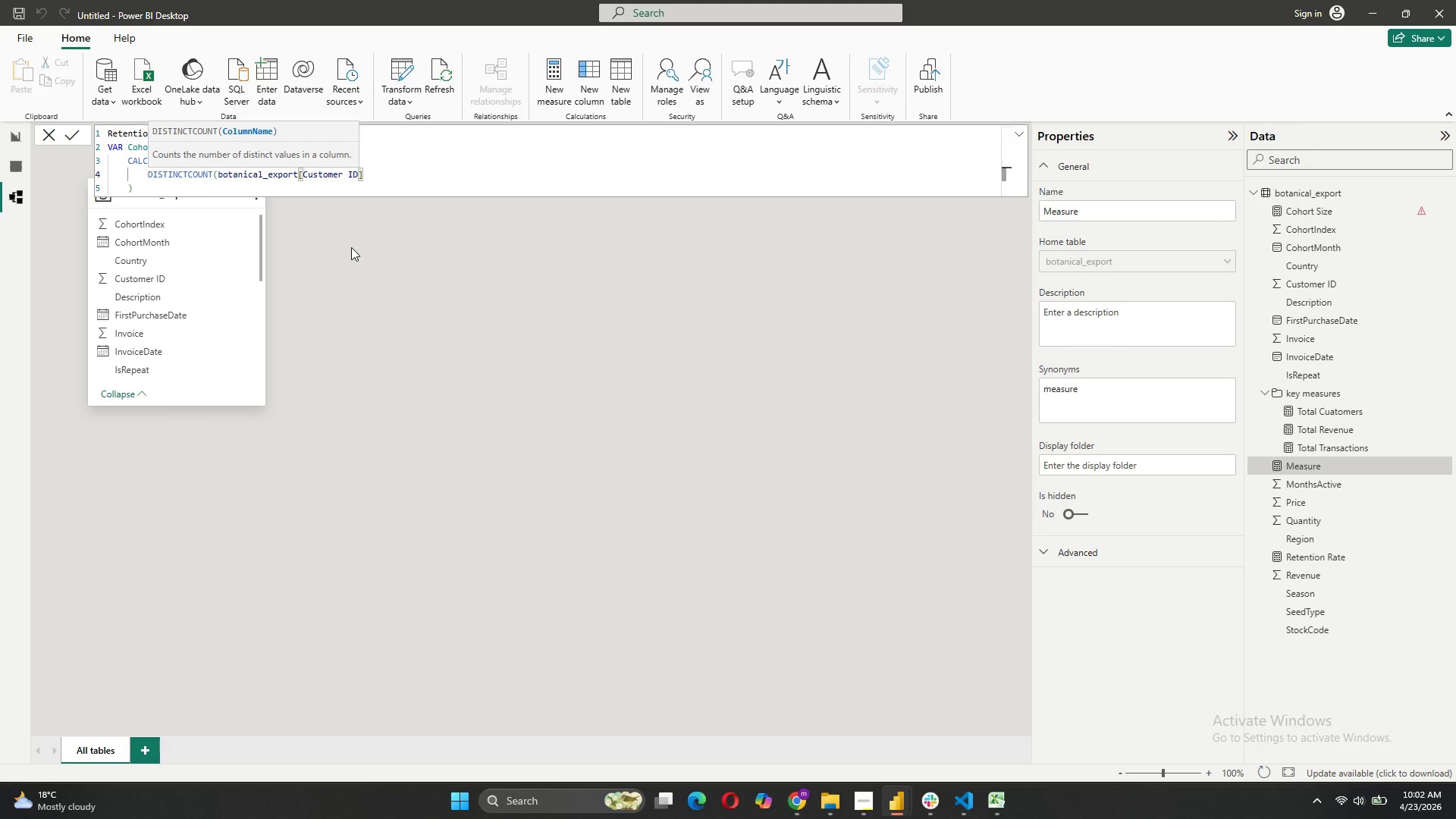 
key(Comma)
 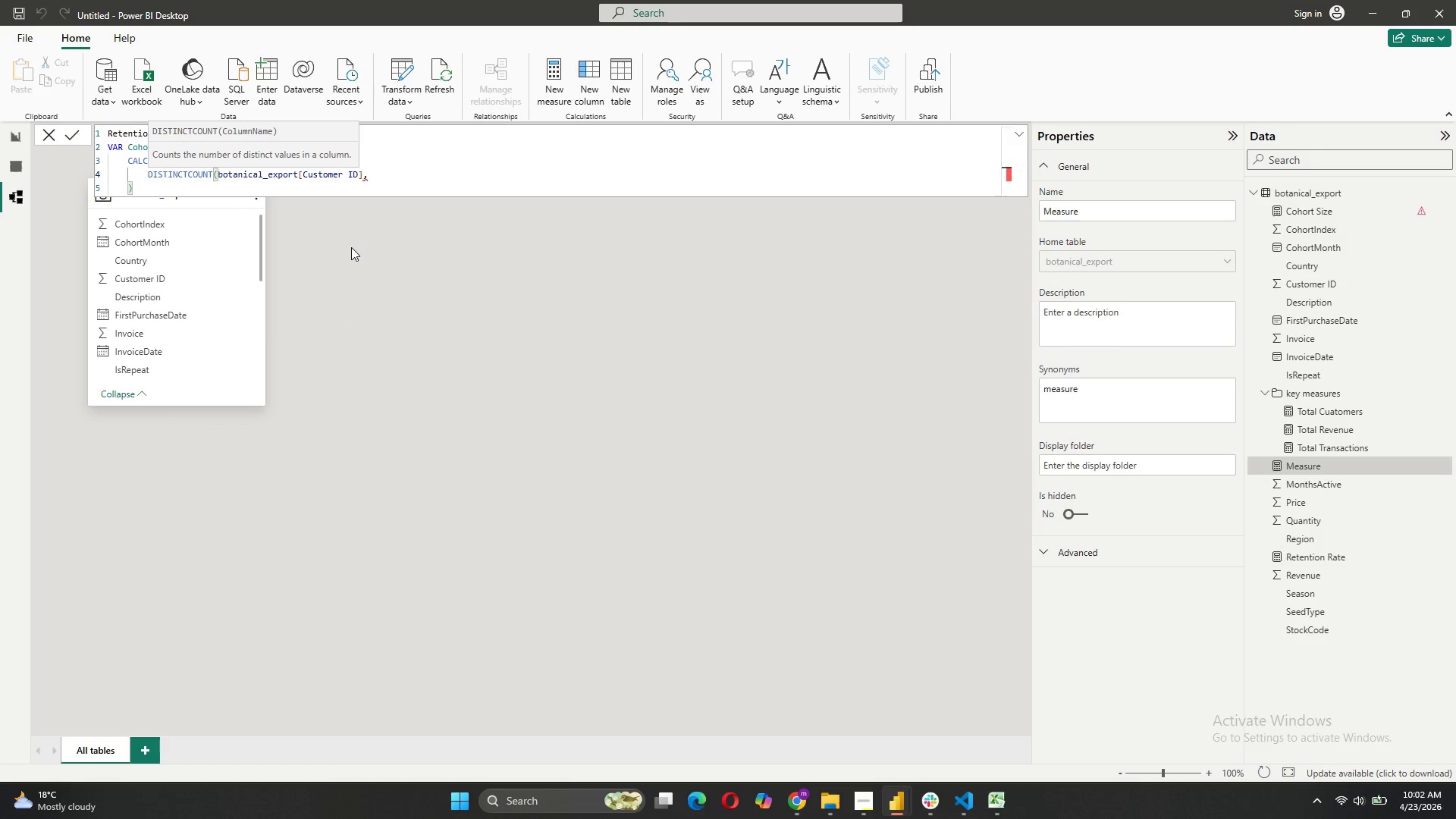 
key(Shift+Enter)
 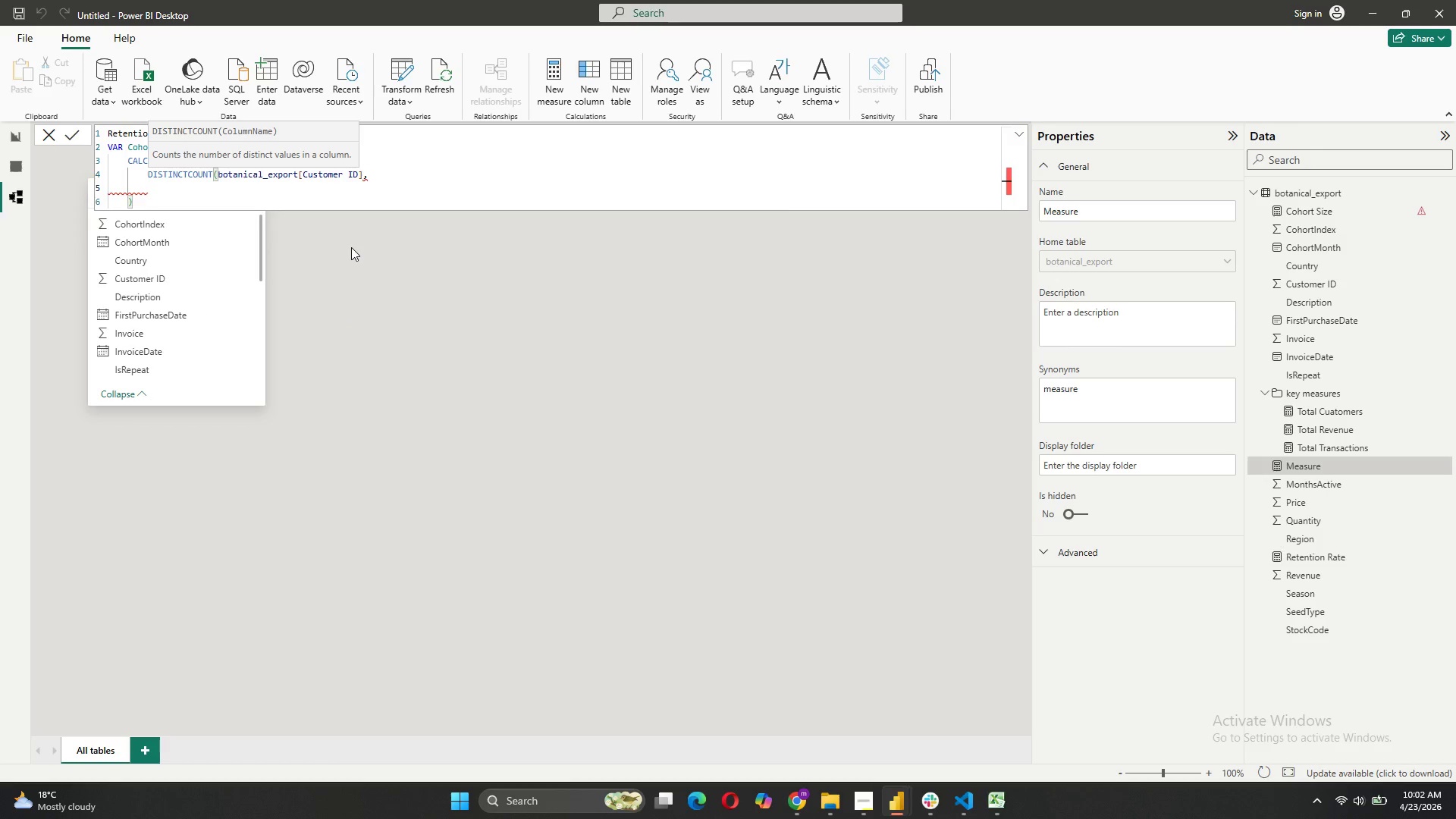 
type(ALL)
 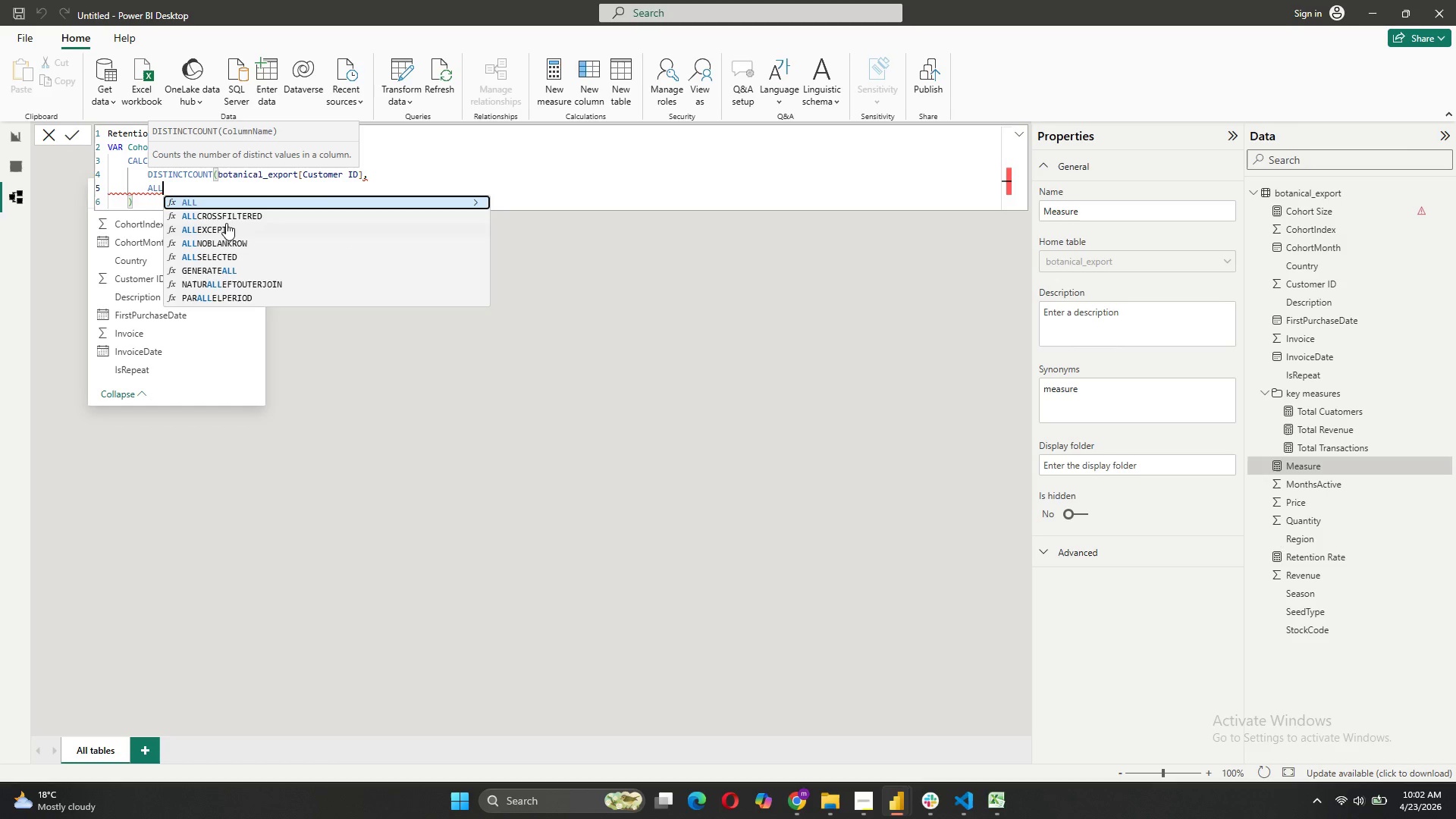 
left_click([226, 223])
 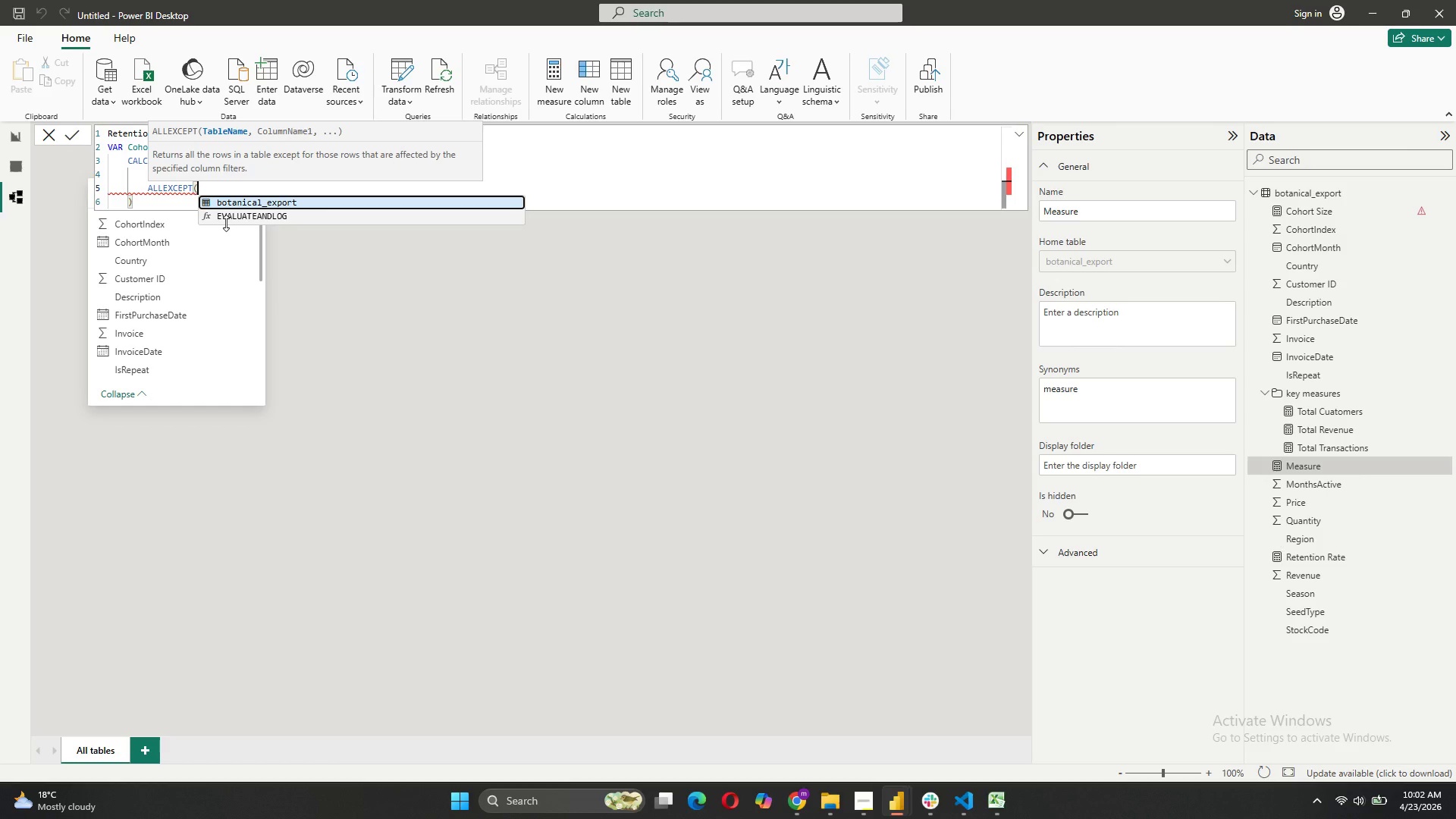 
left_click([237, 200])
 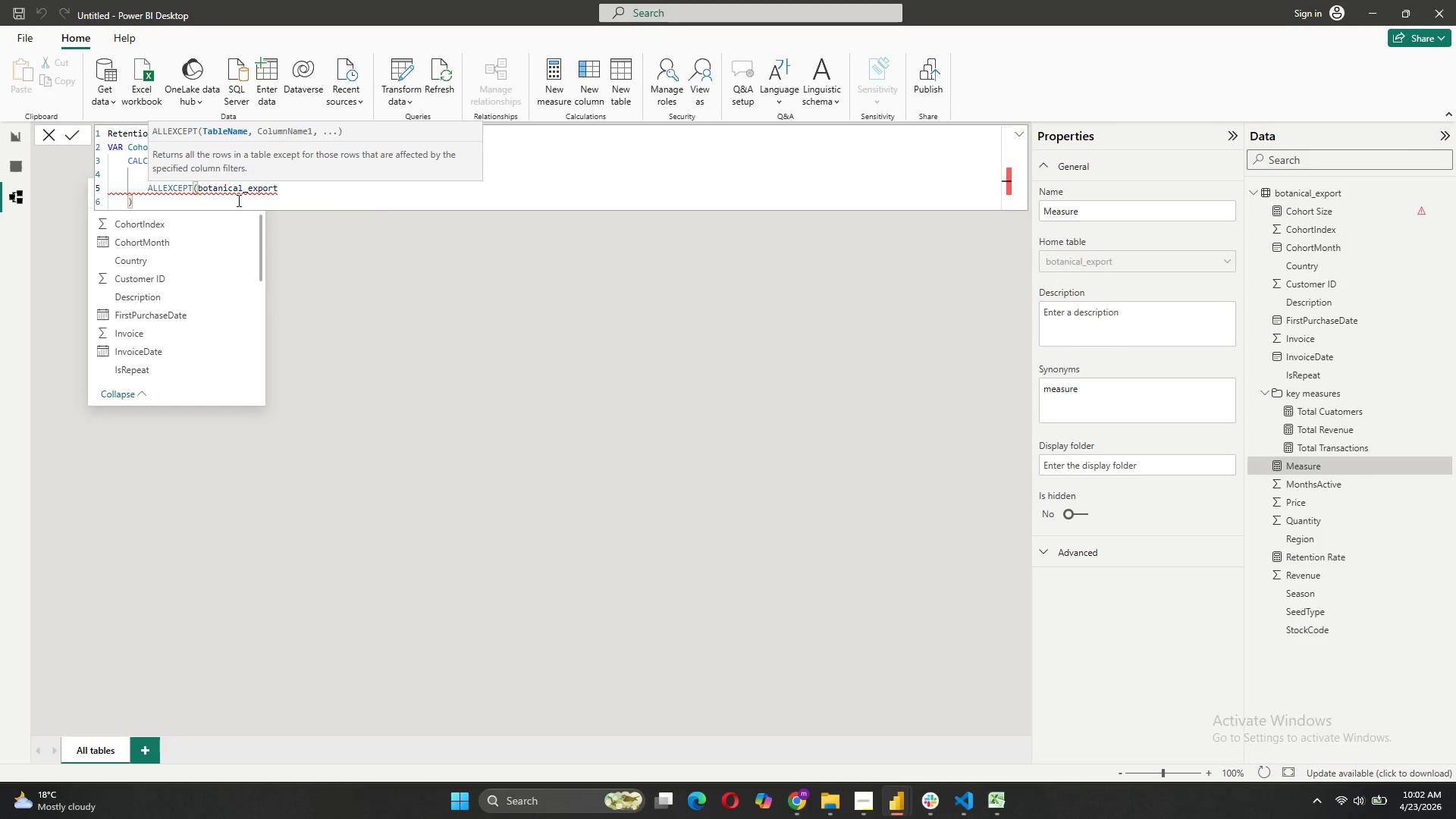 
key(Comma)
 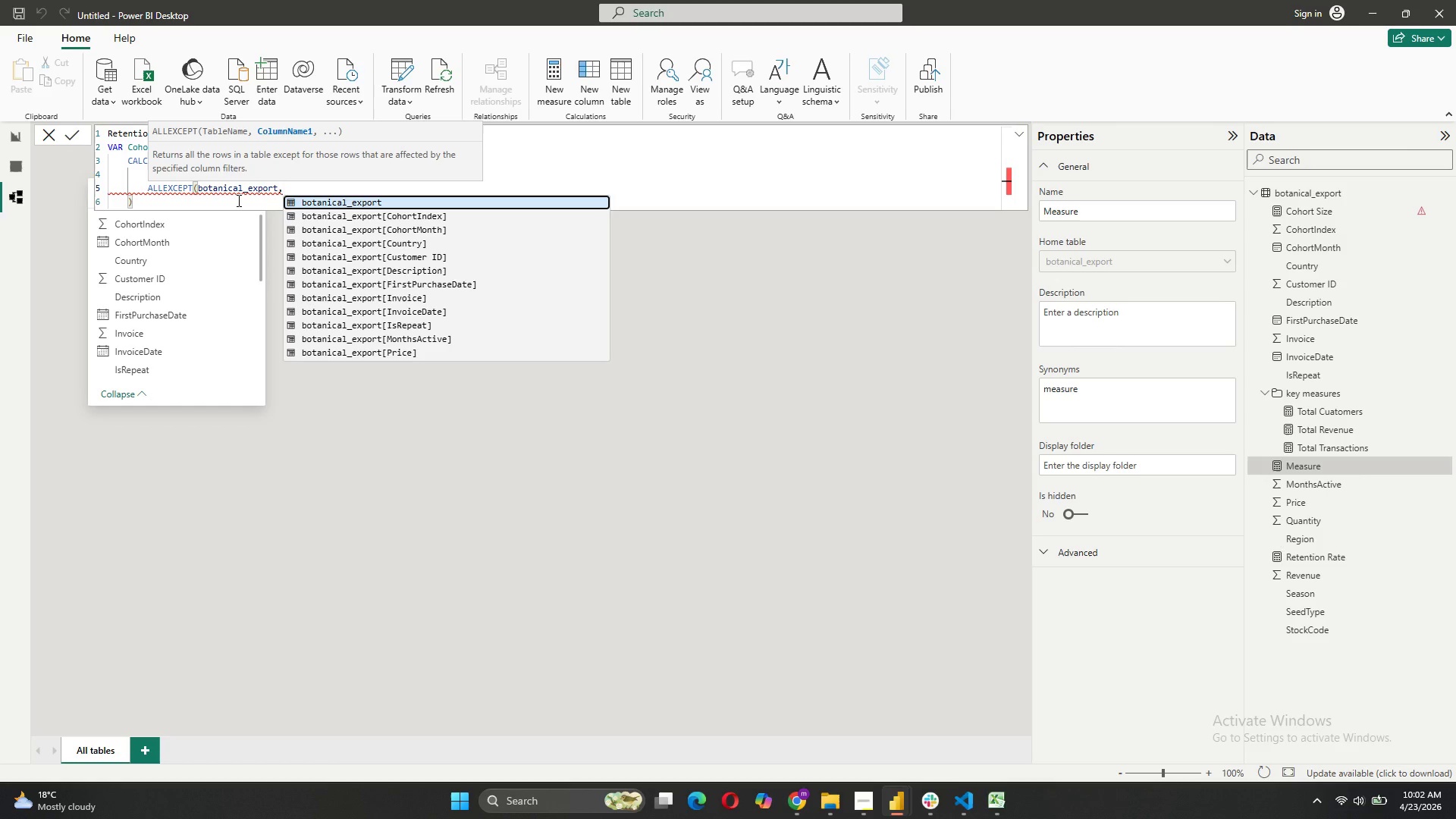 
key(Space)
 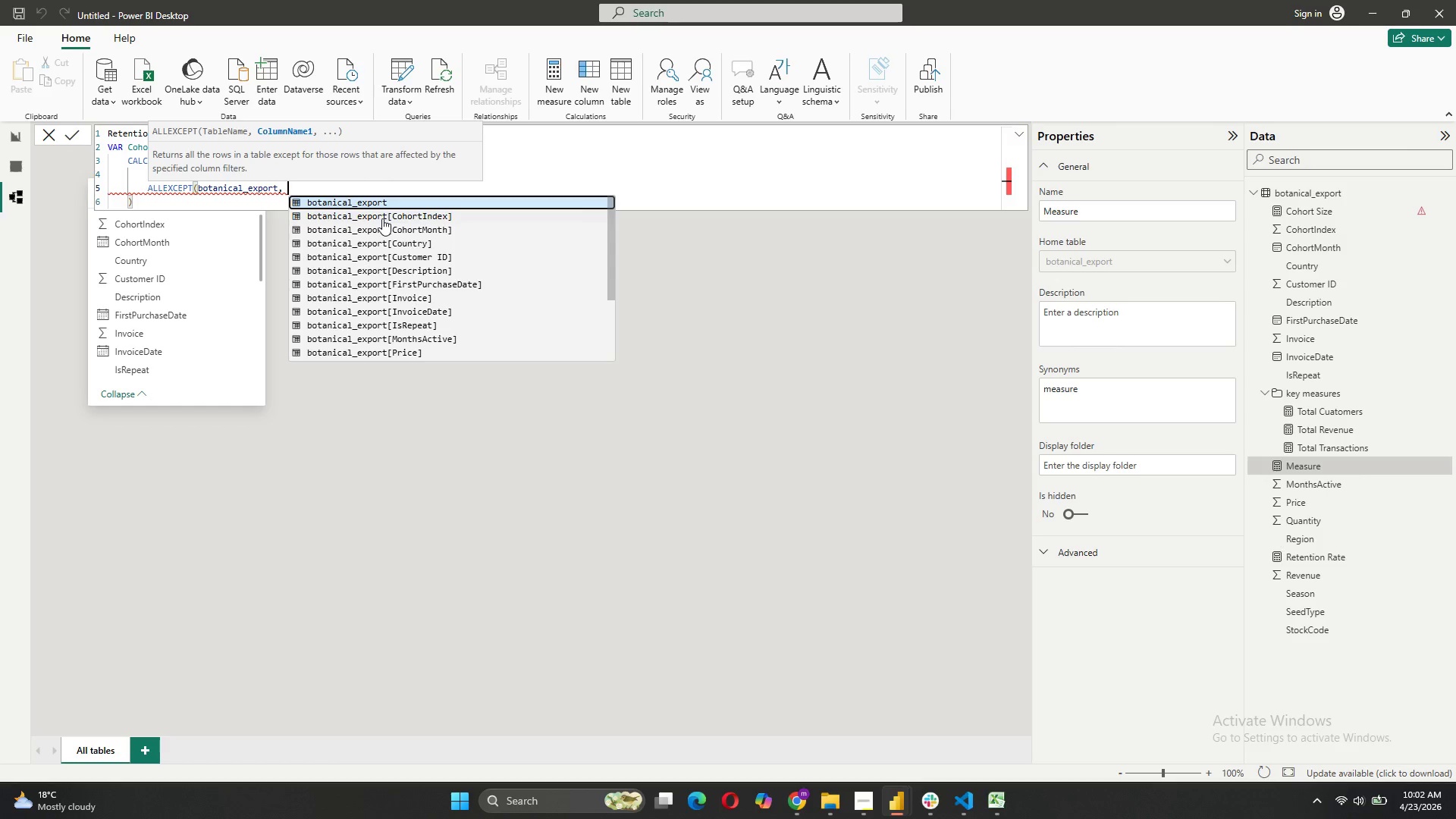 
left_click([401, 231])
 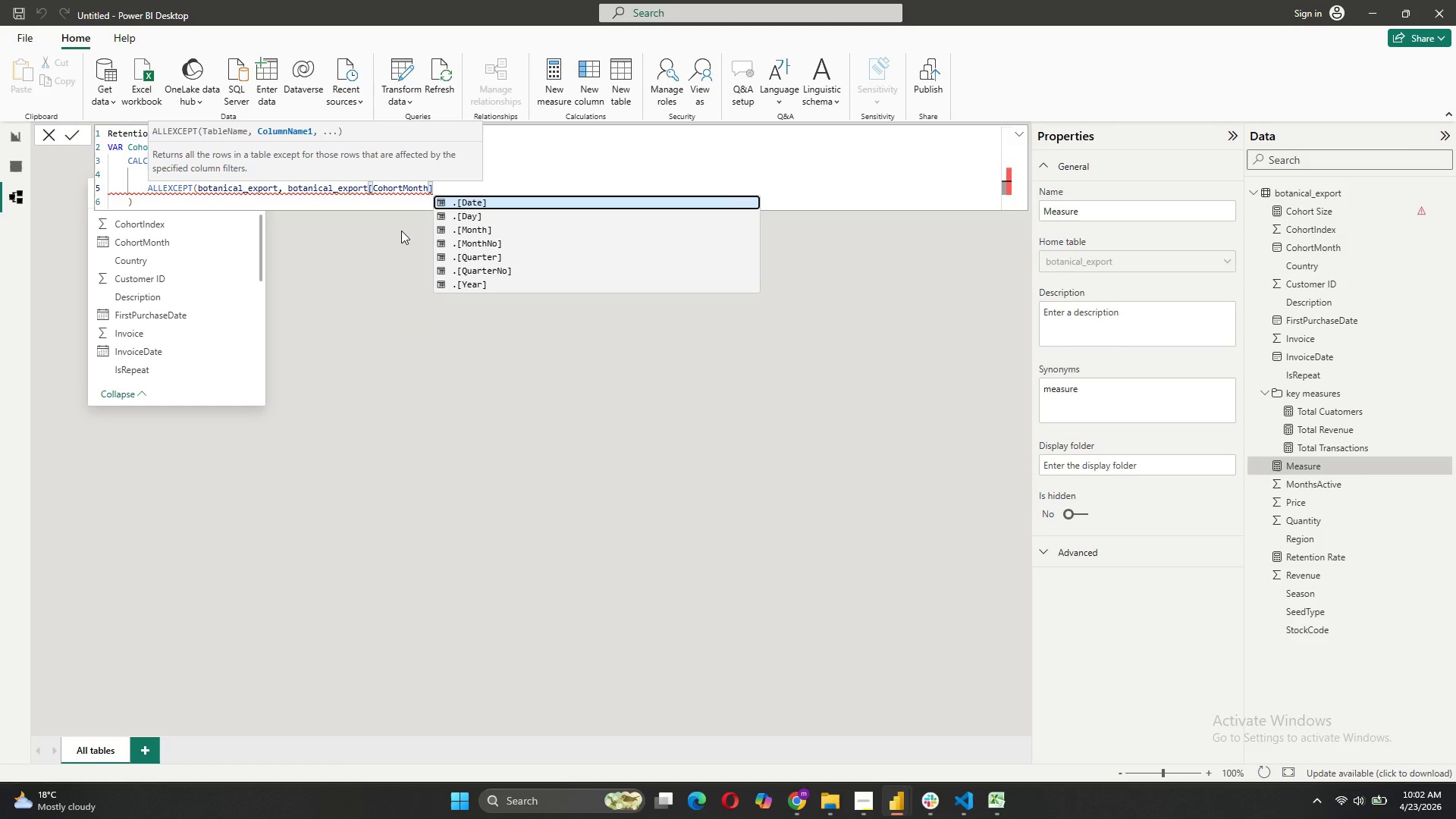 
key(Shift+0)
 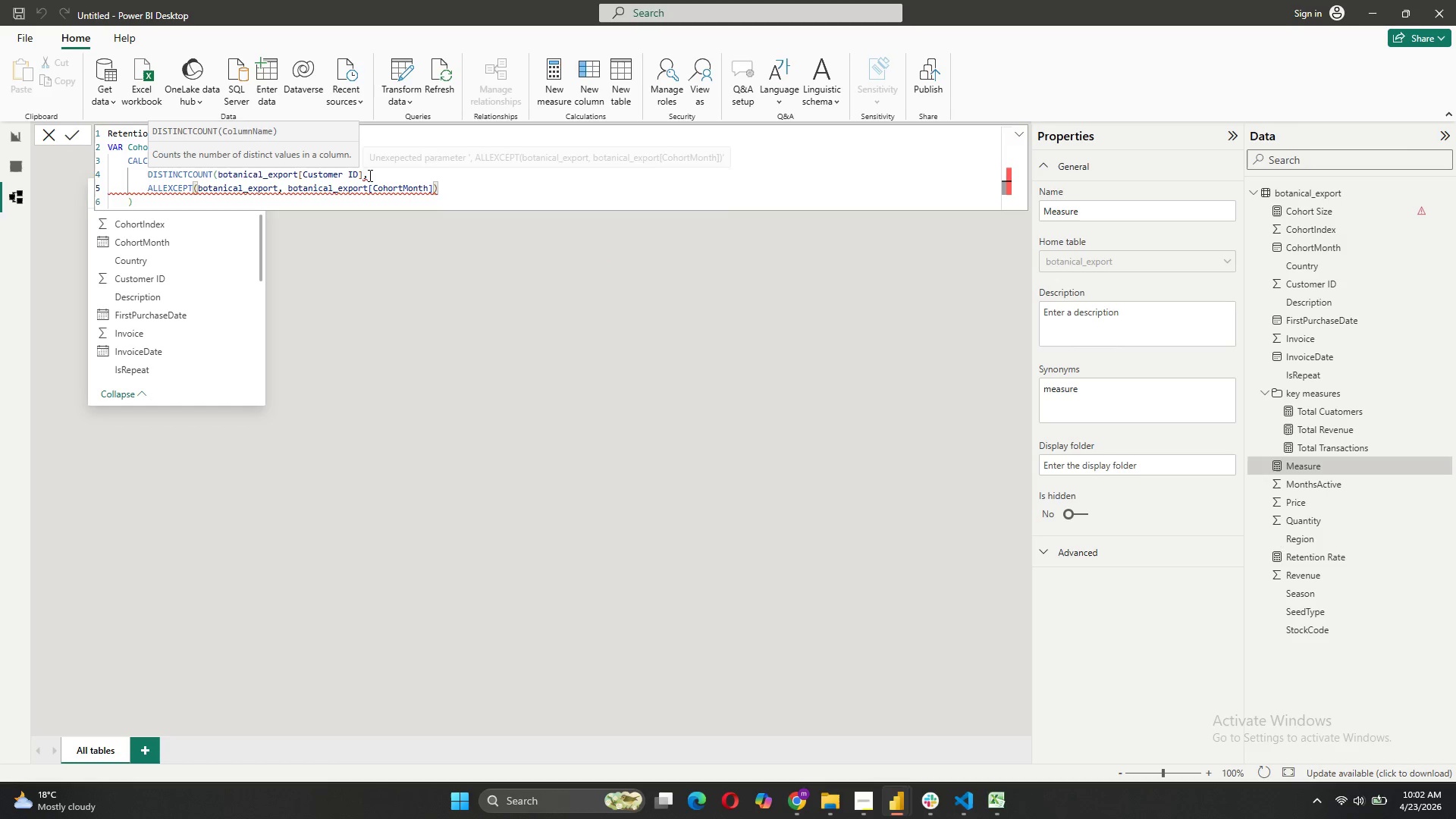 
wait(5.08)
 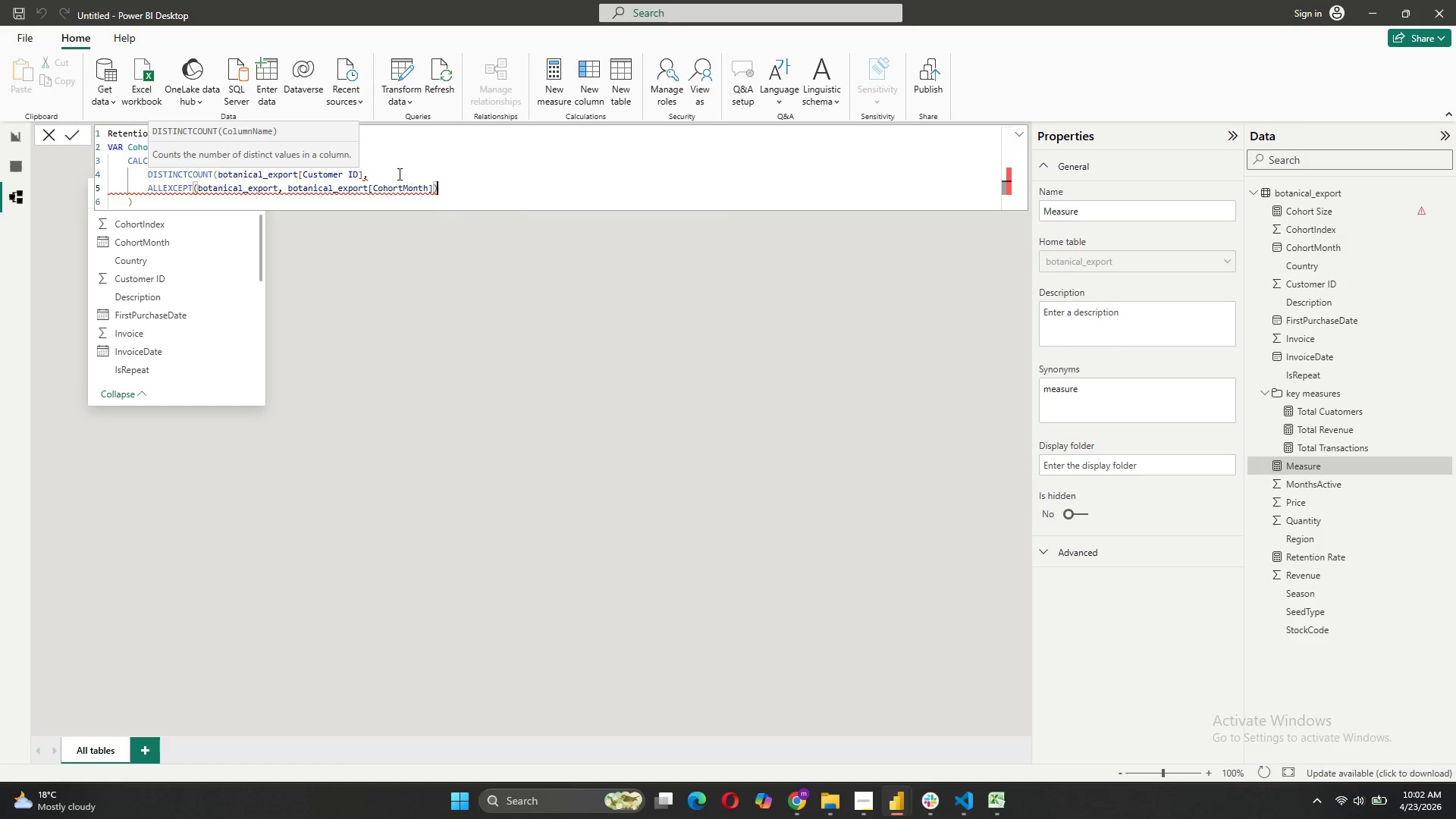 
left_click([364, 176])
 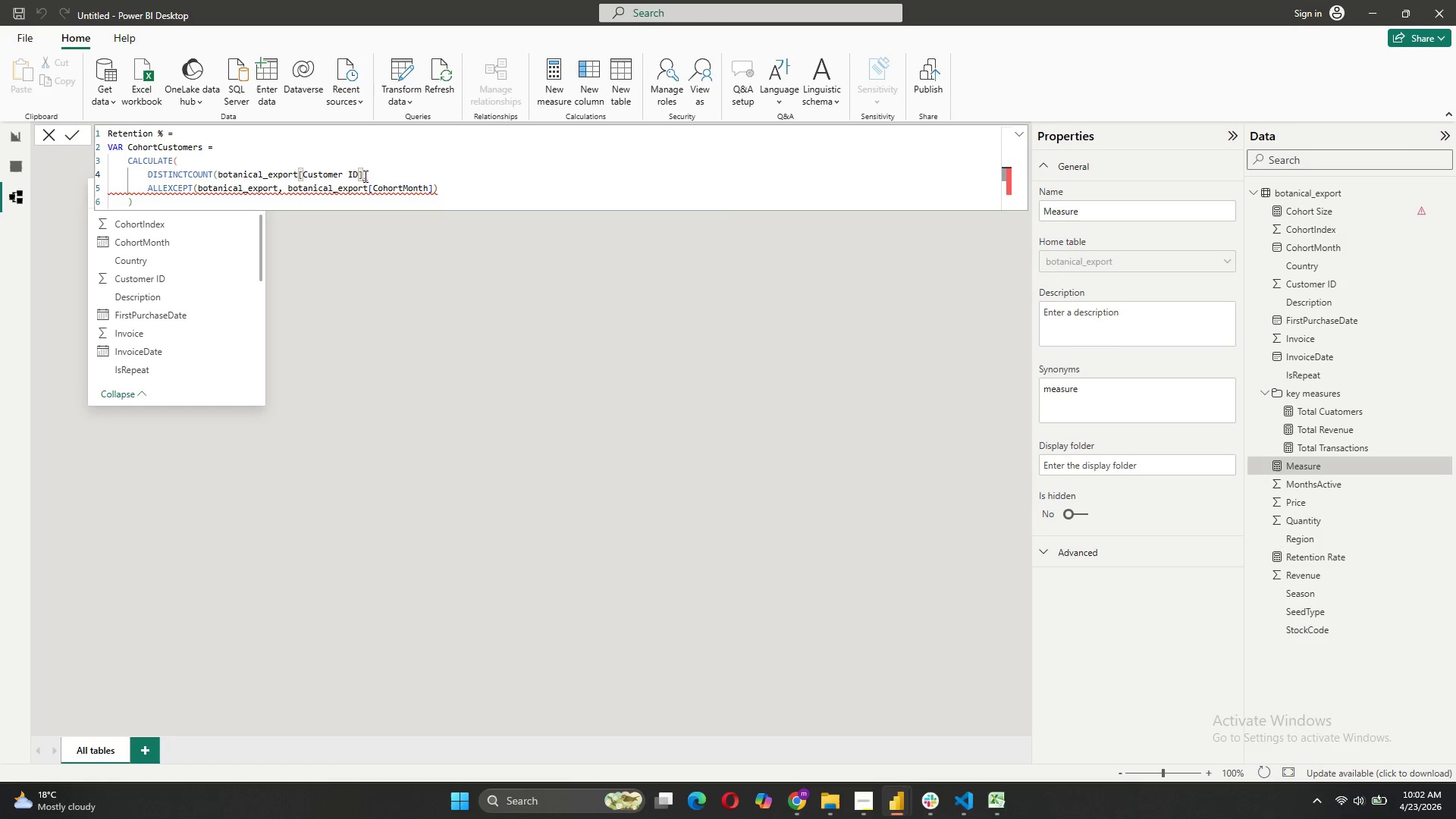 
key(Shift+0)
 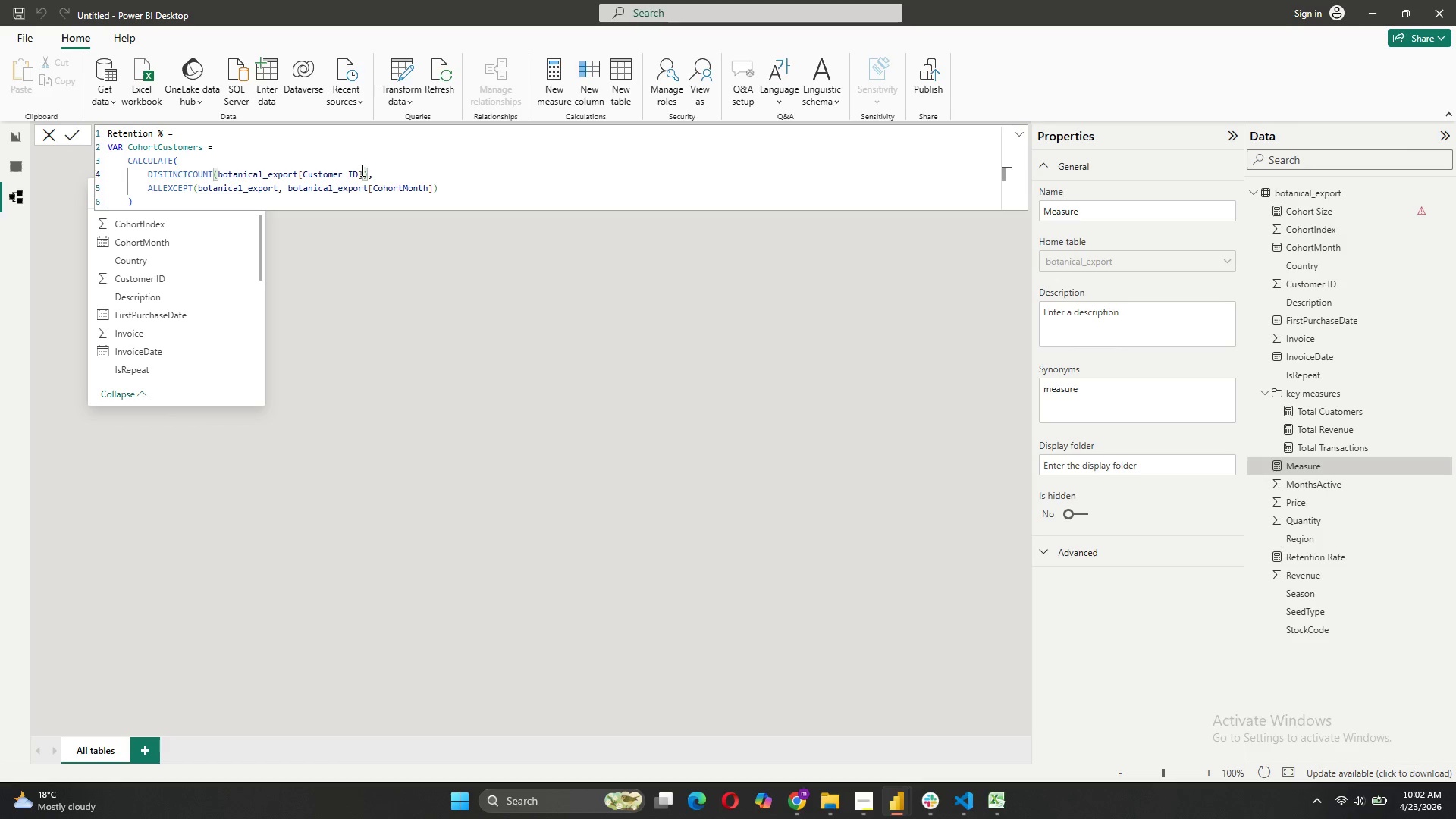 
wait(6.16)
 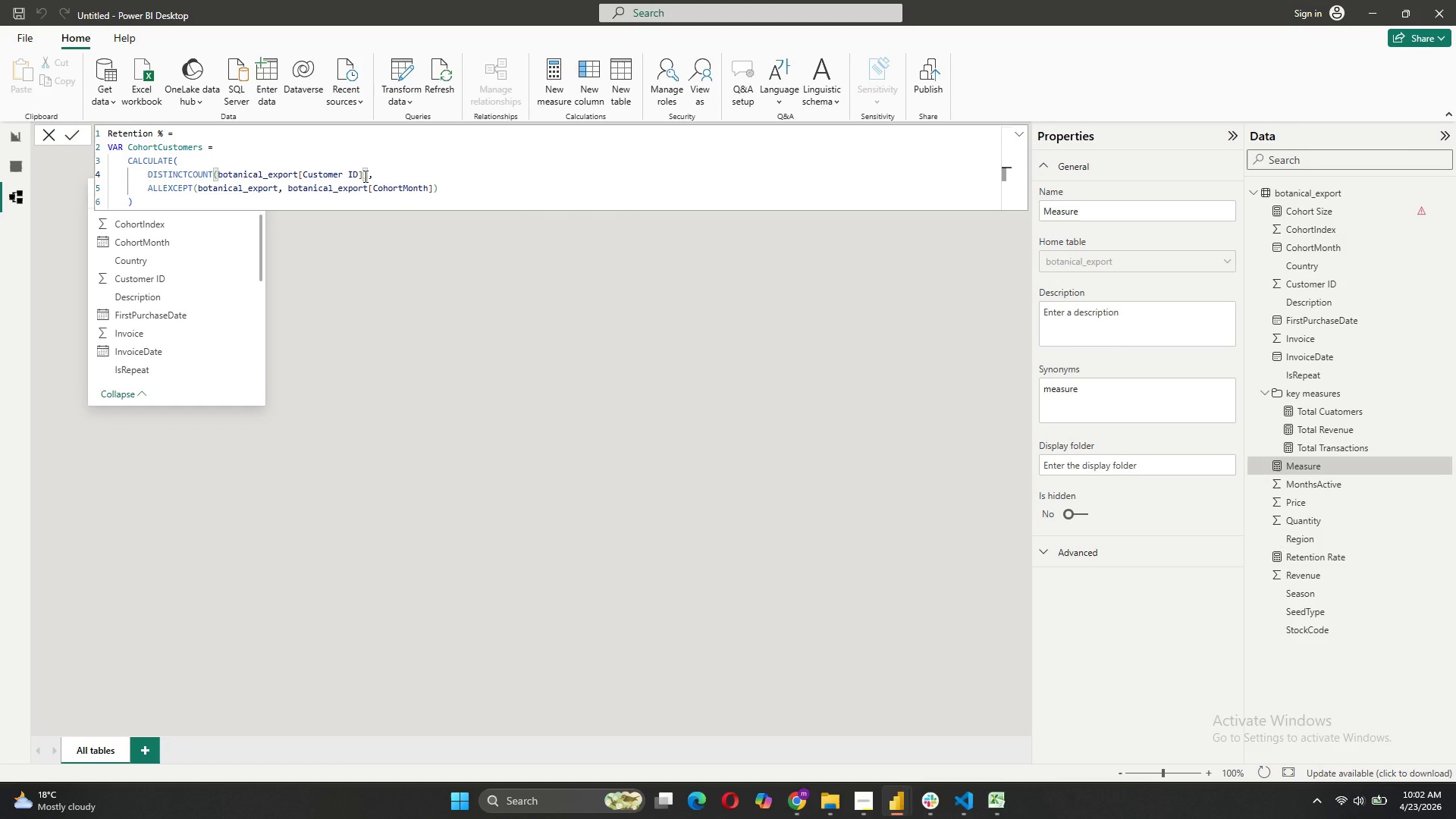 
left_click([139, 199])
 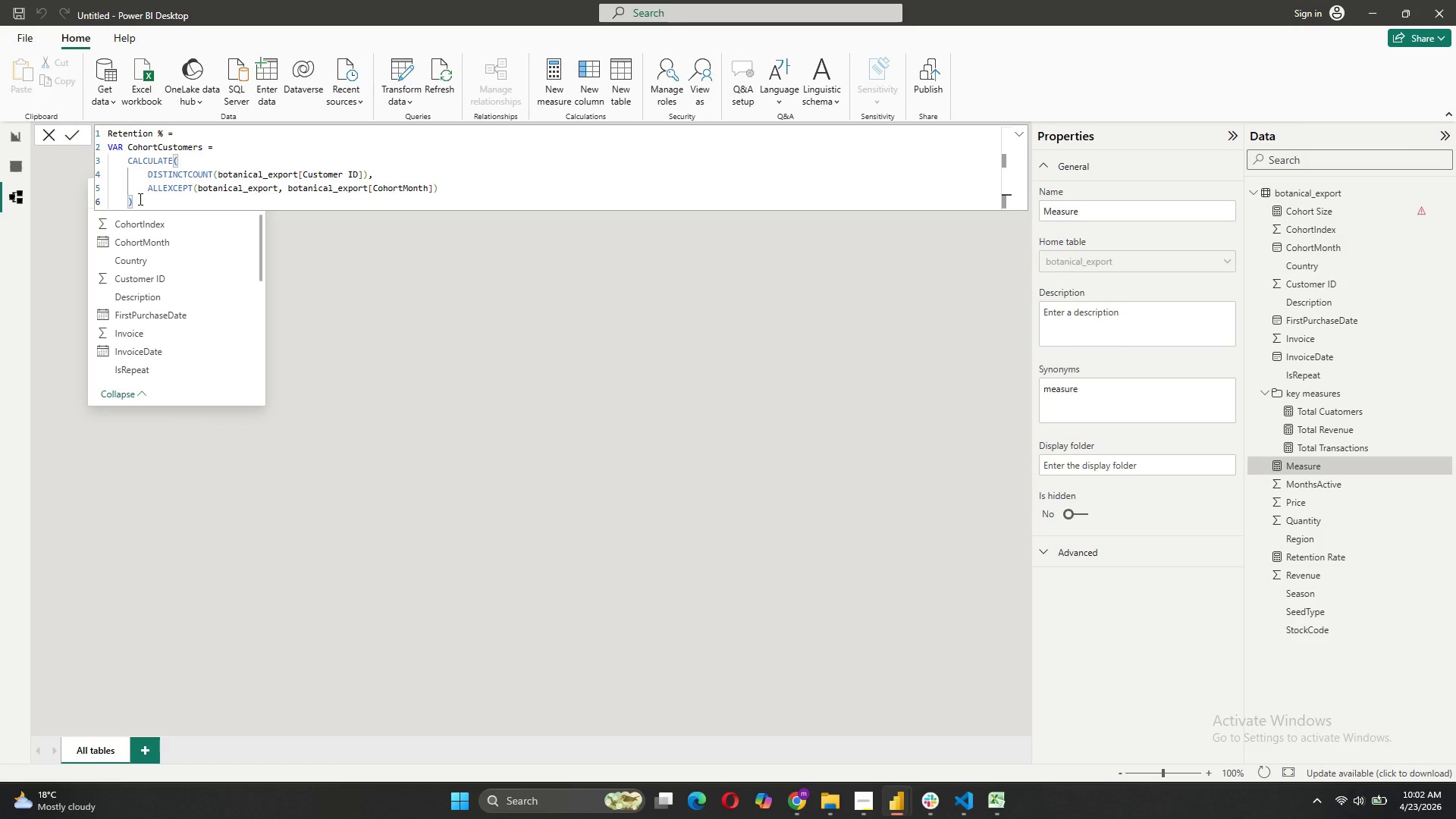 
key(Shift+ShiftRight)
 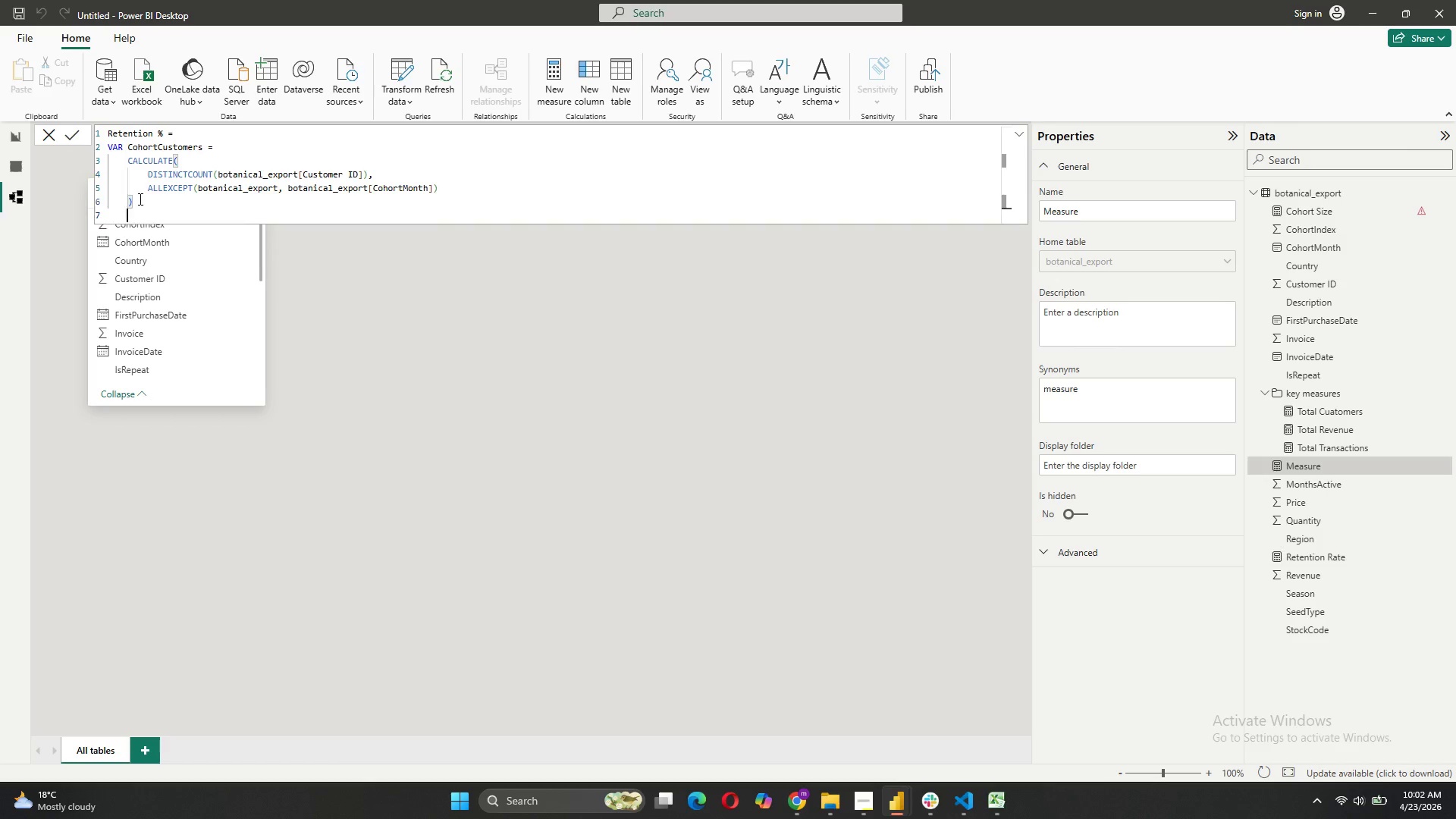 
key(Shift+Enter)
 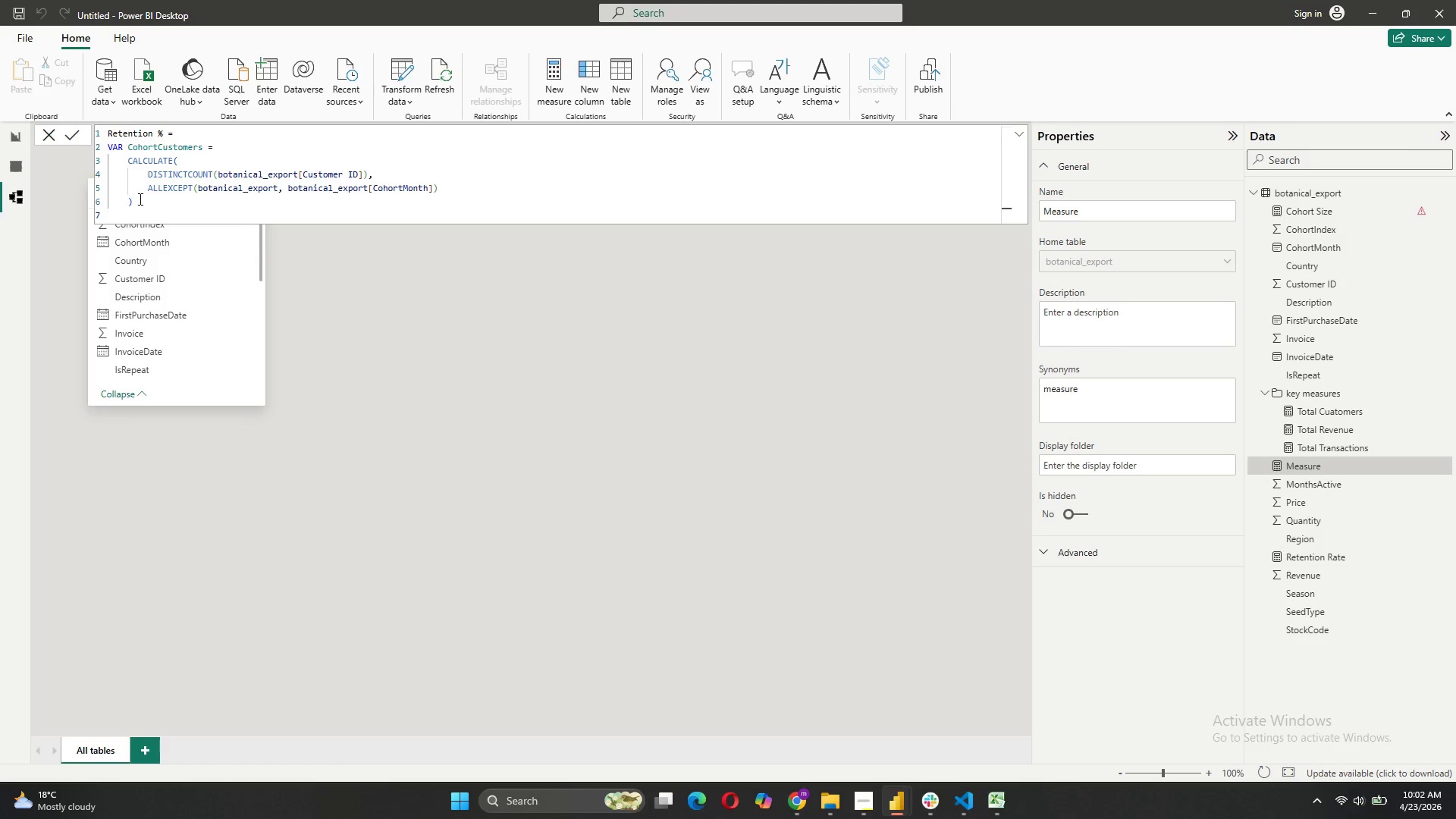 
key(Backspace)
type(RETURN)
 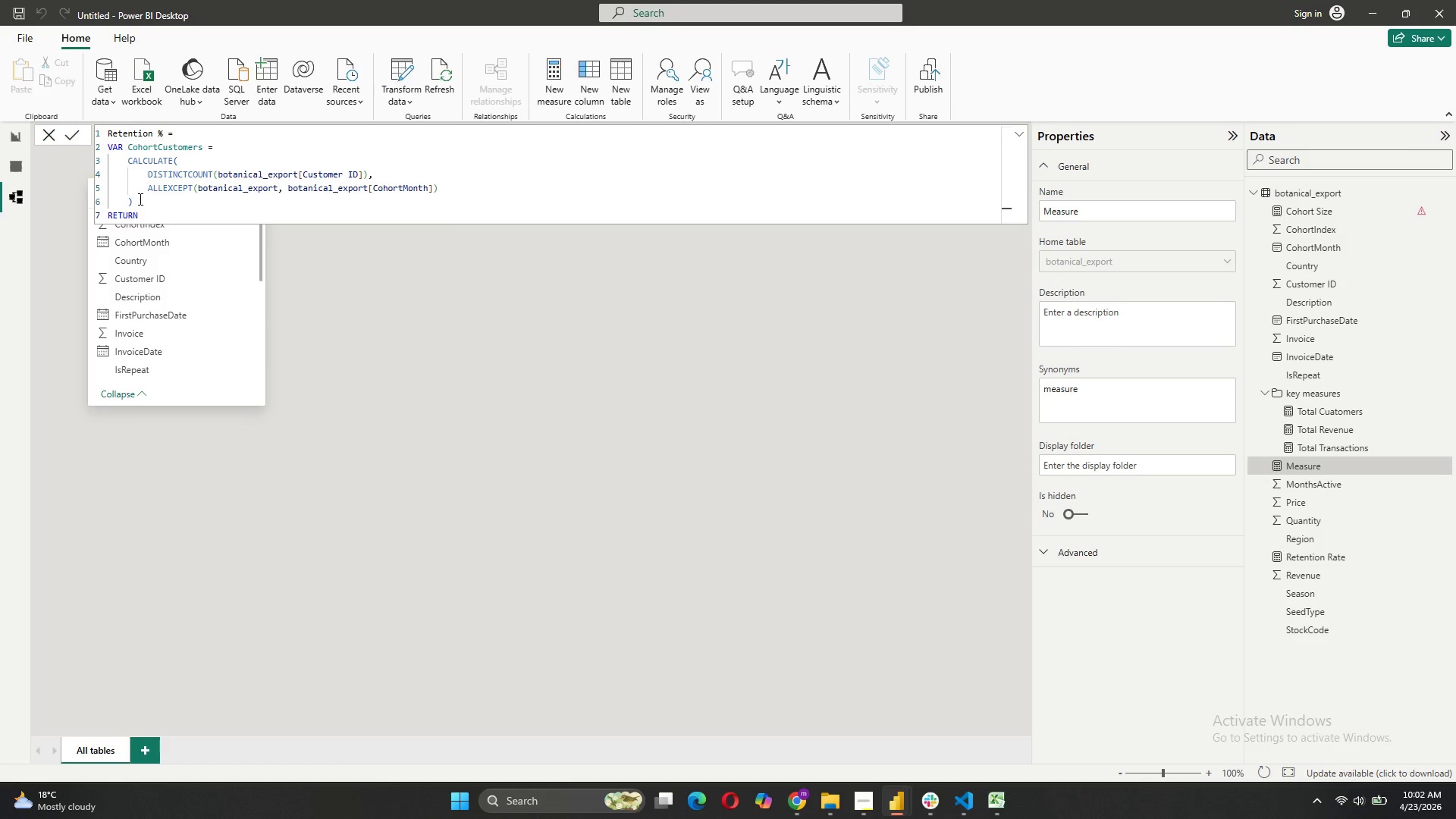 
key(Shift+Enter)
 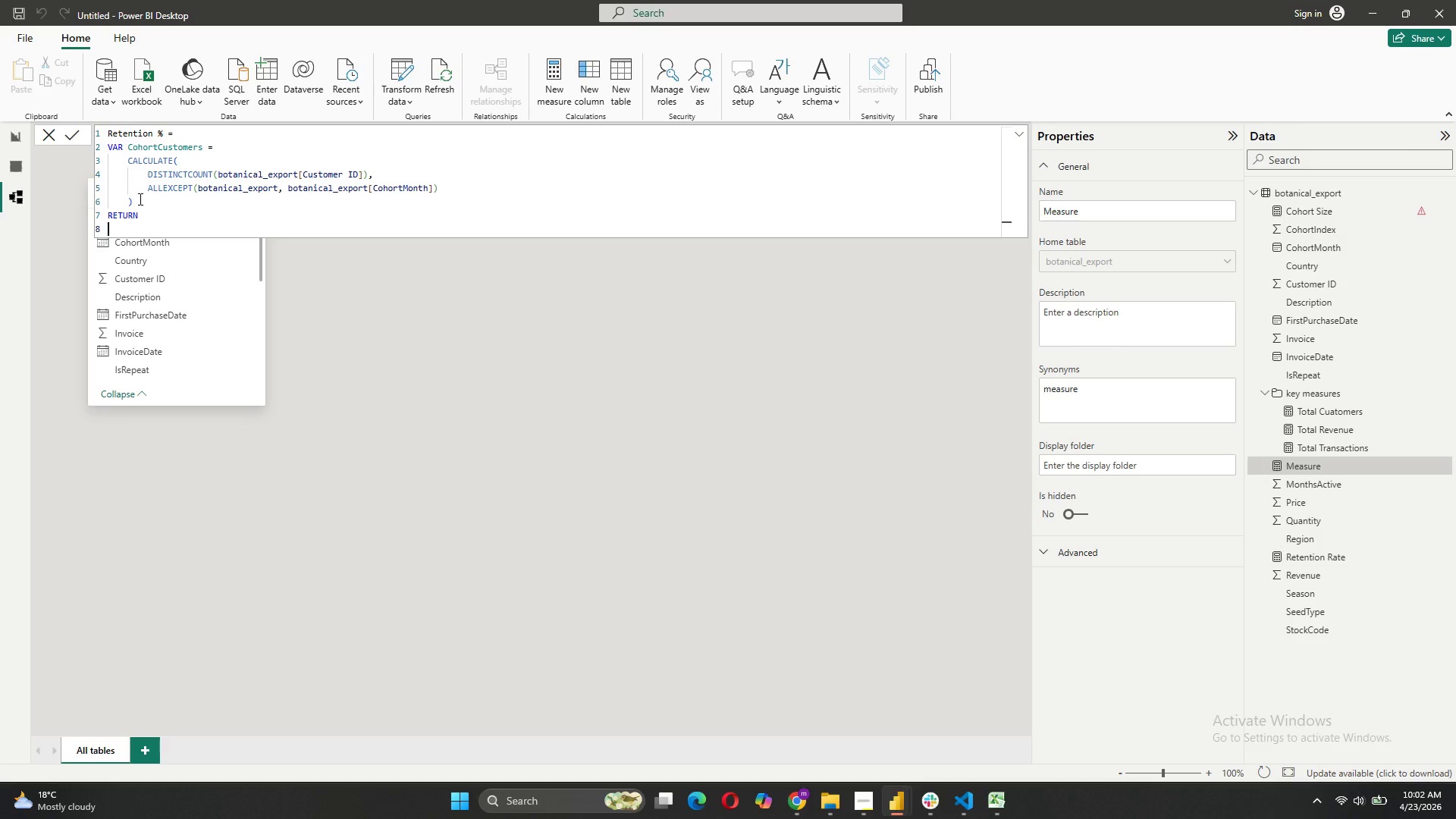 
type(DIVIDE())
 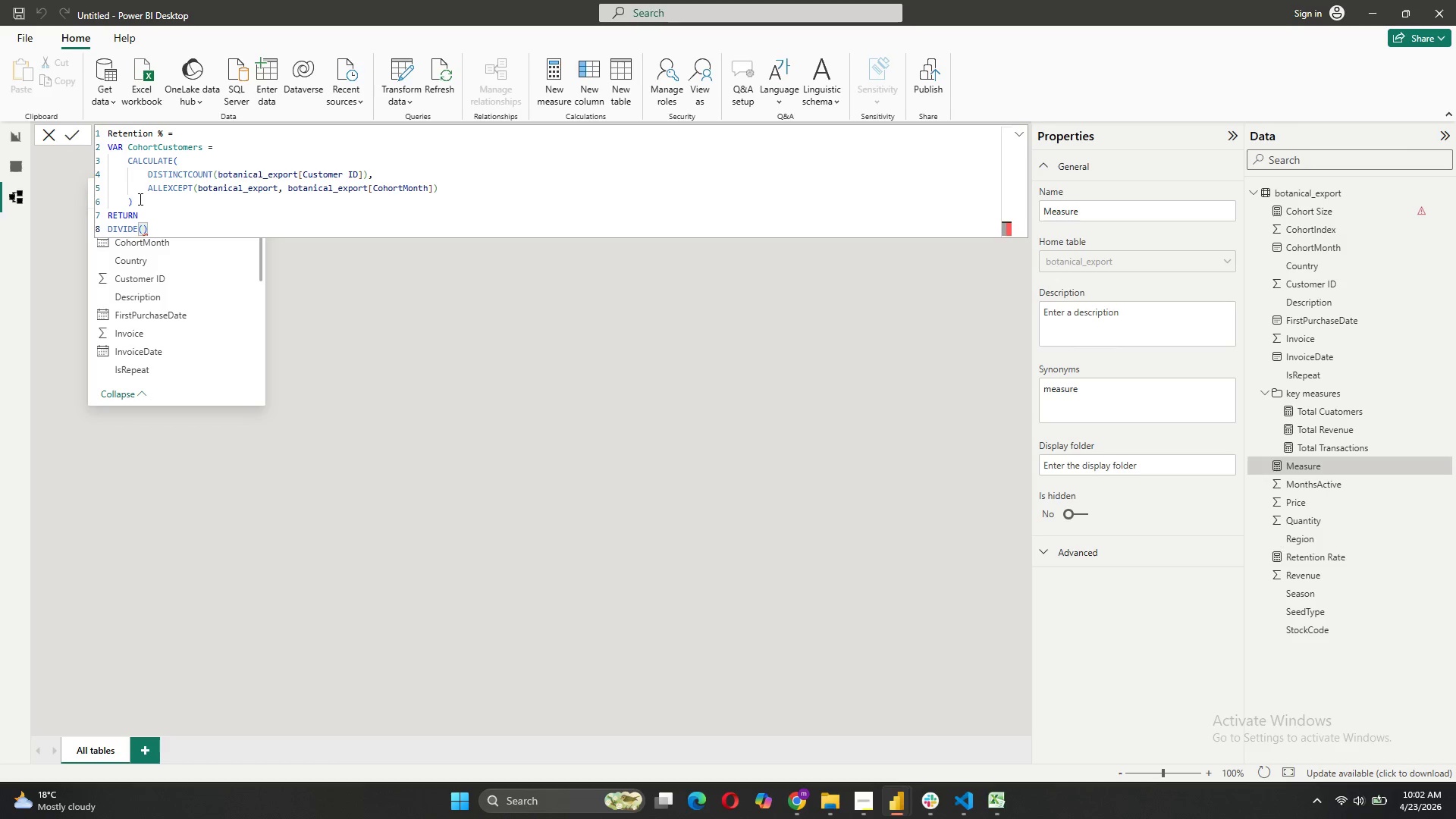 
key(ArrowLeft)
 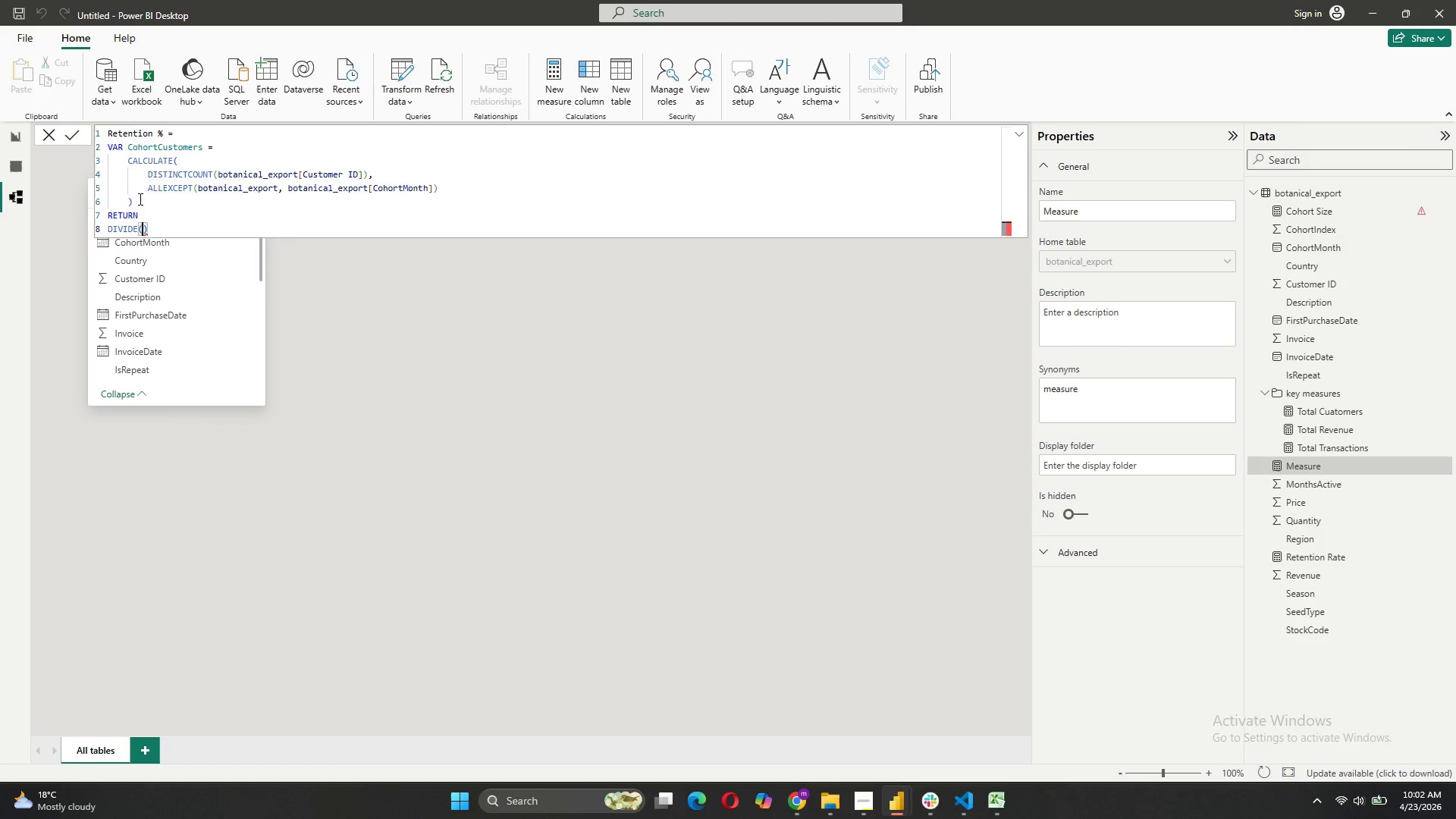 
key(Shift+ShiftRight)
 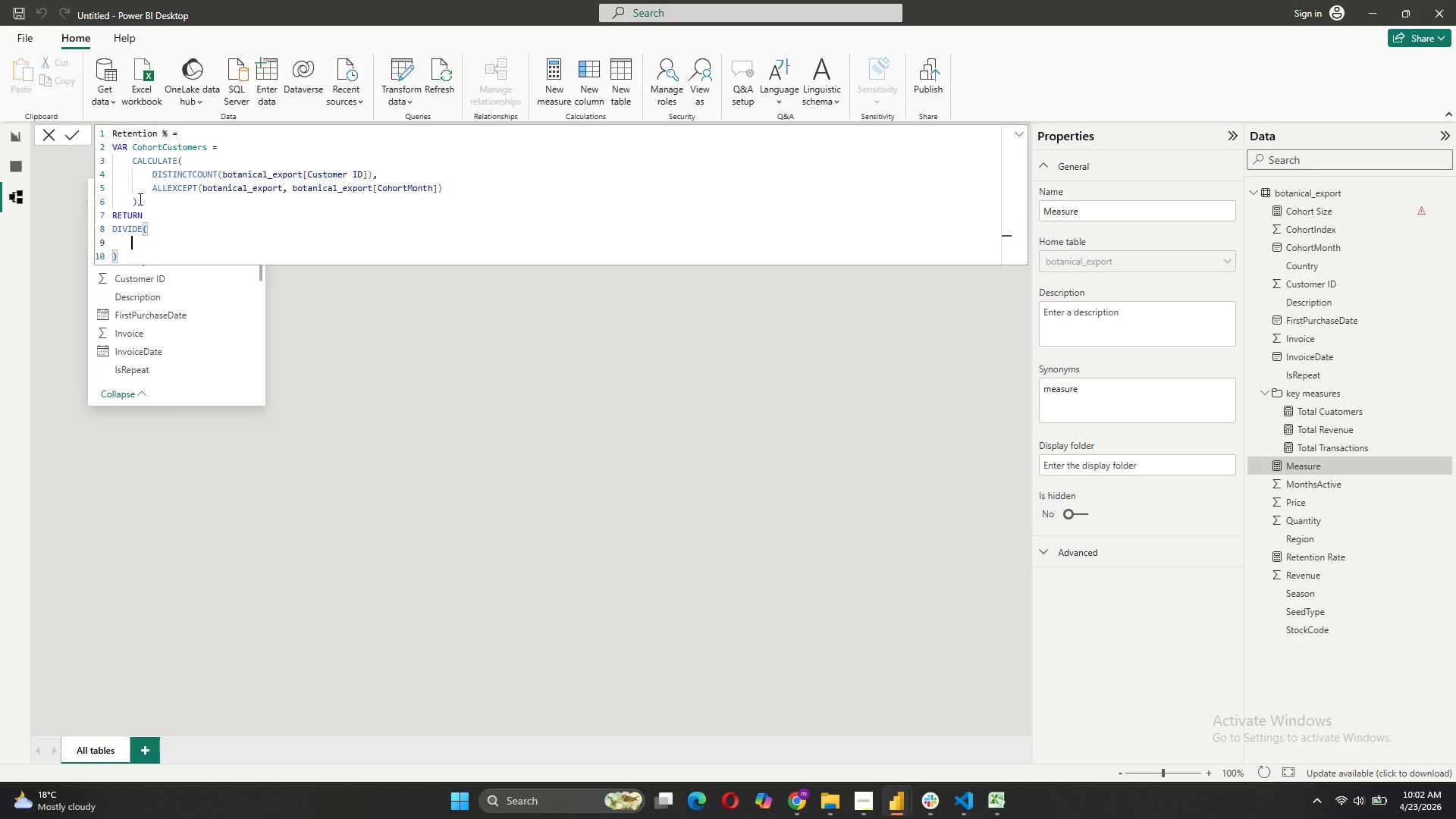 
key(Shift+Enter)
 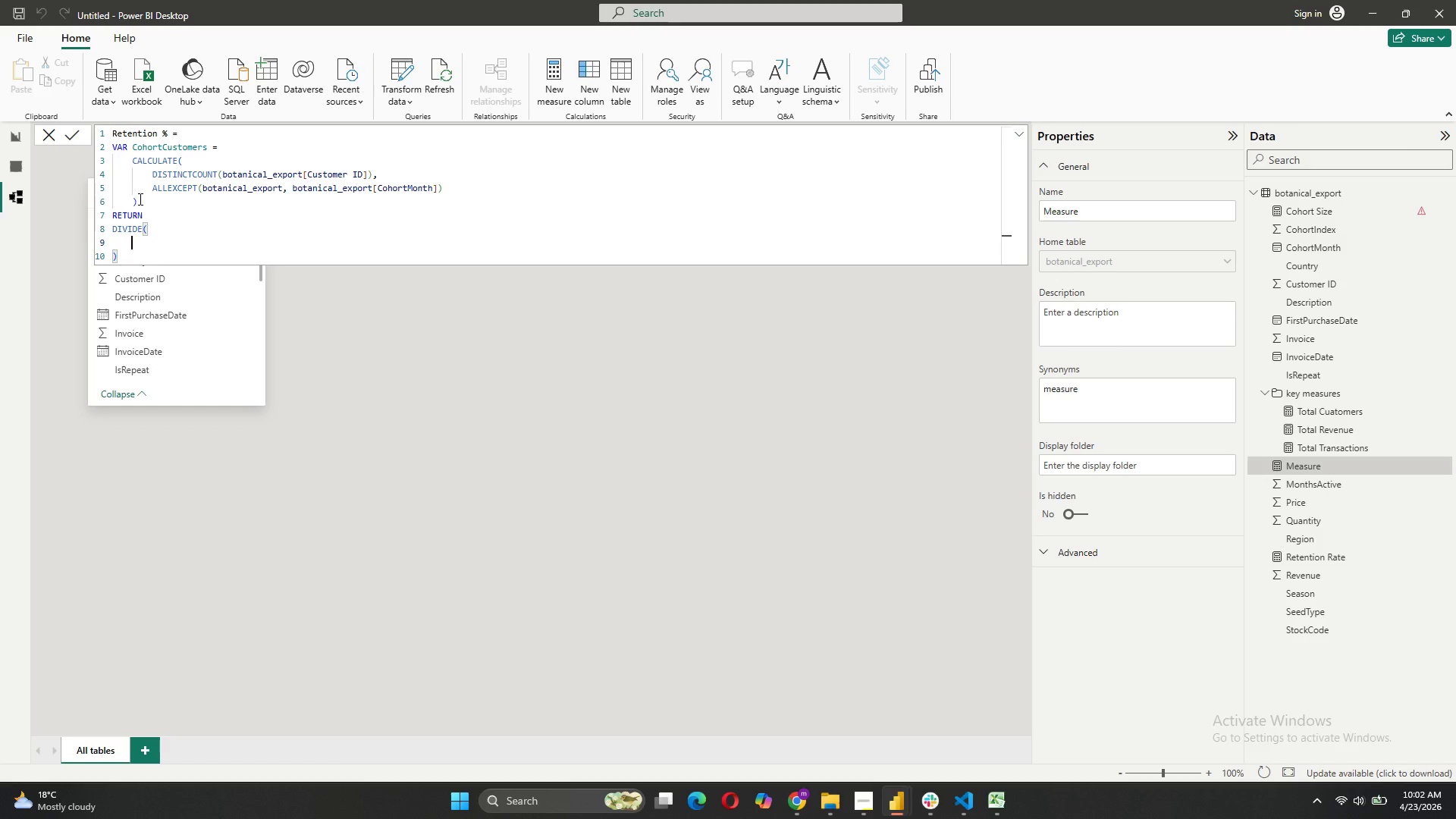 
type(DIST)
 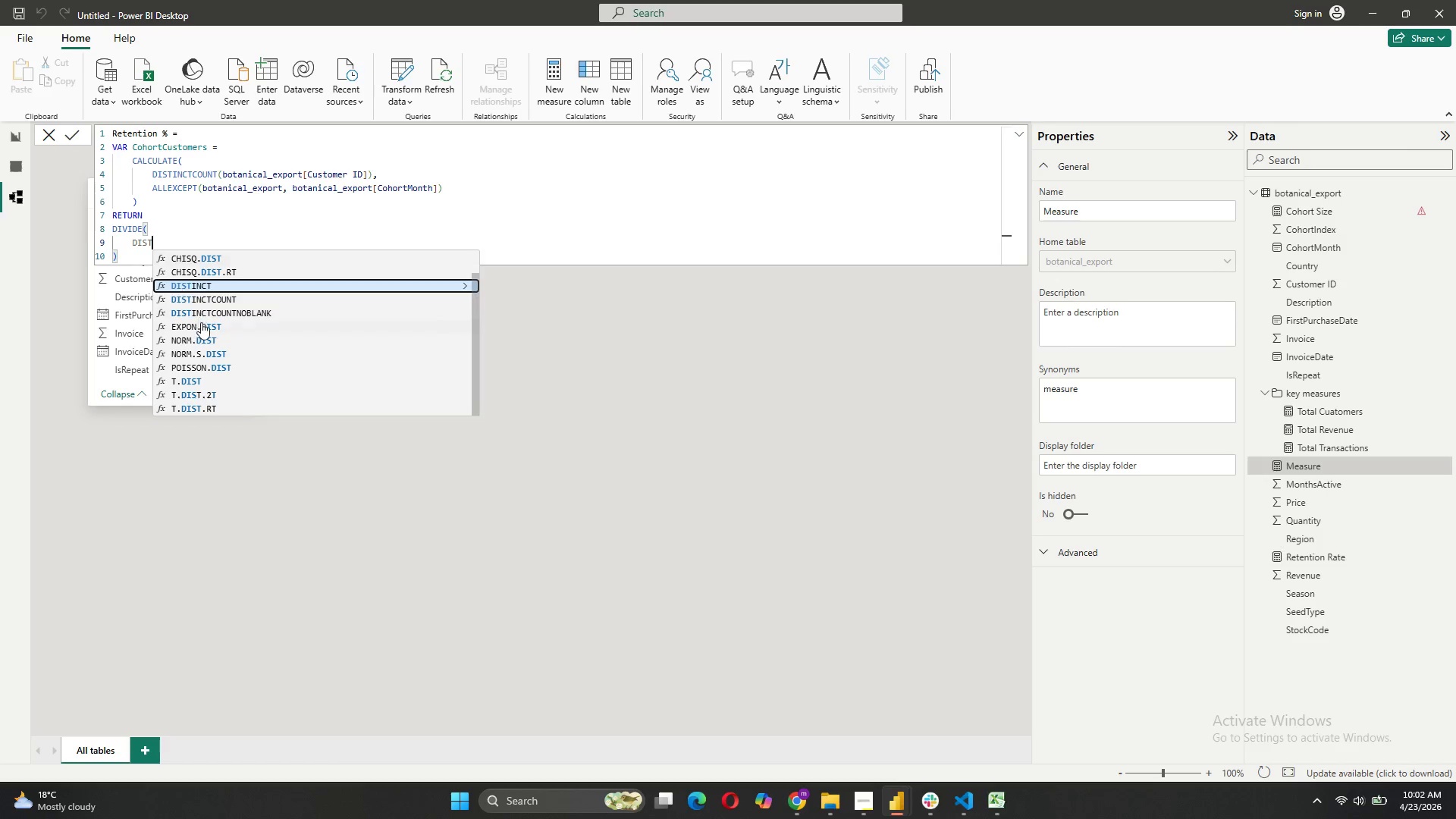 
left_click([198, 294])
 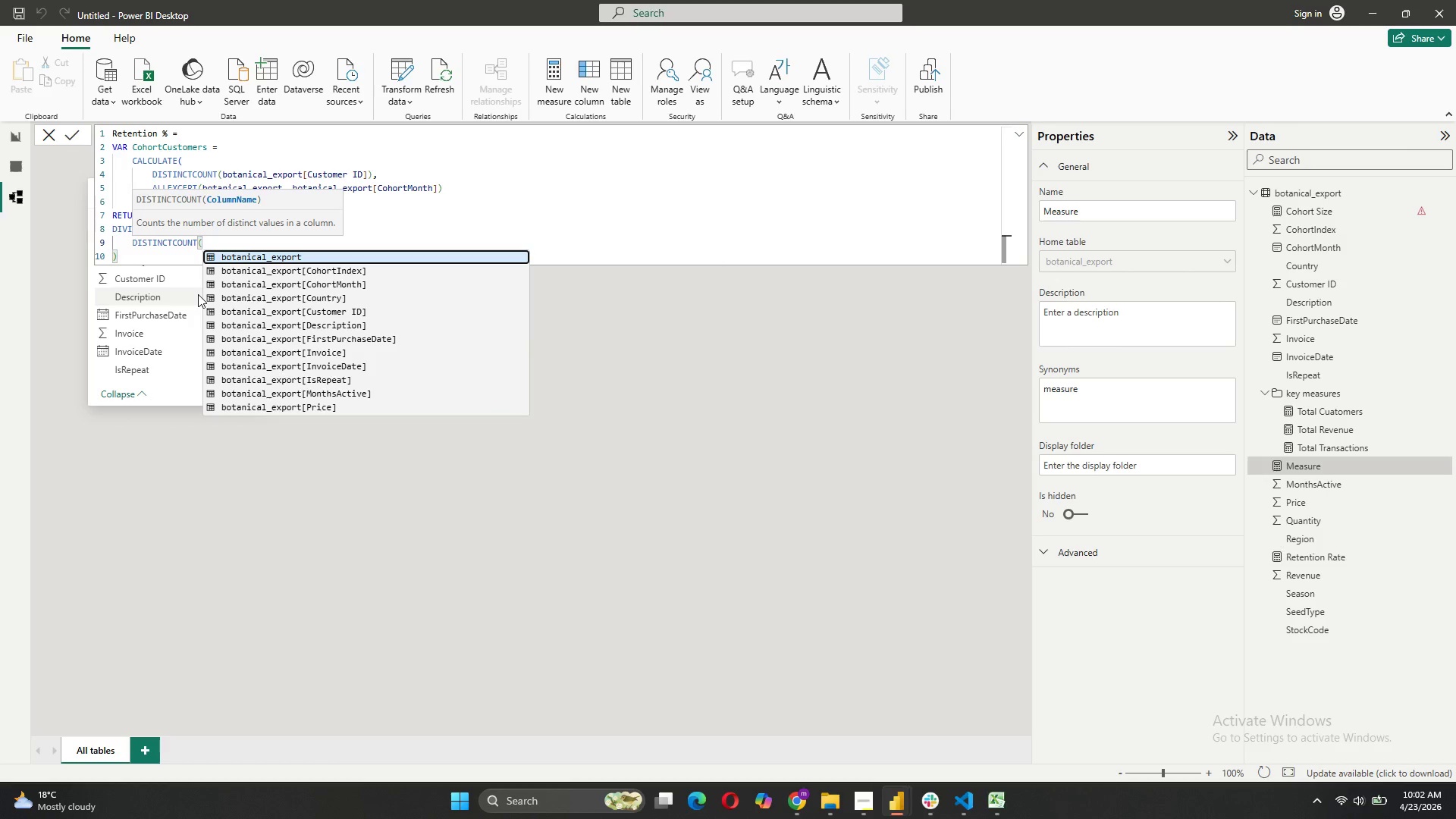 
left_click([312, 305])
 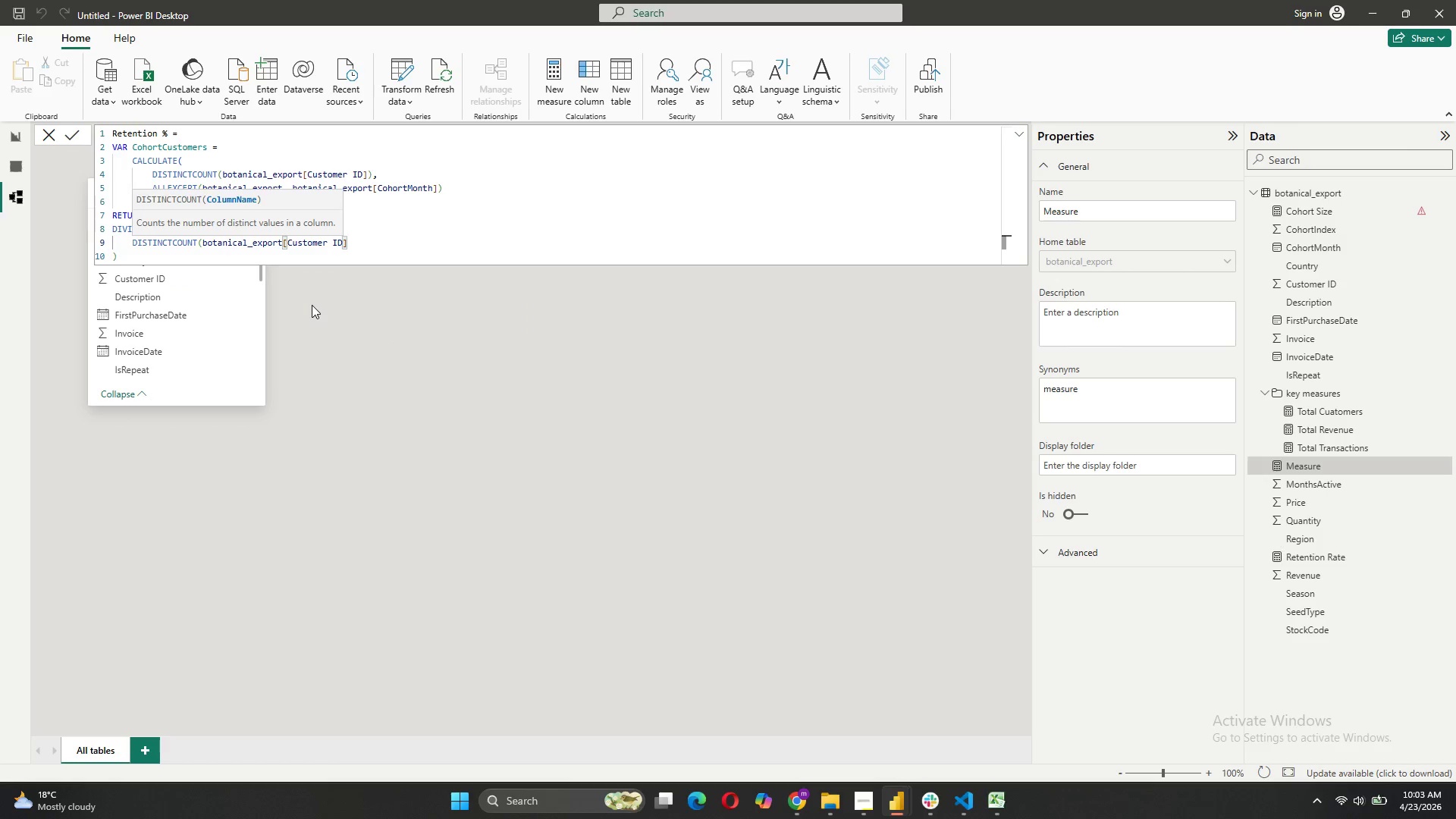 
key(Comma)
 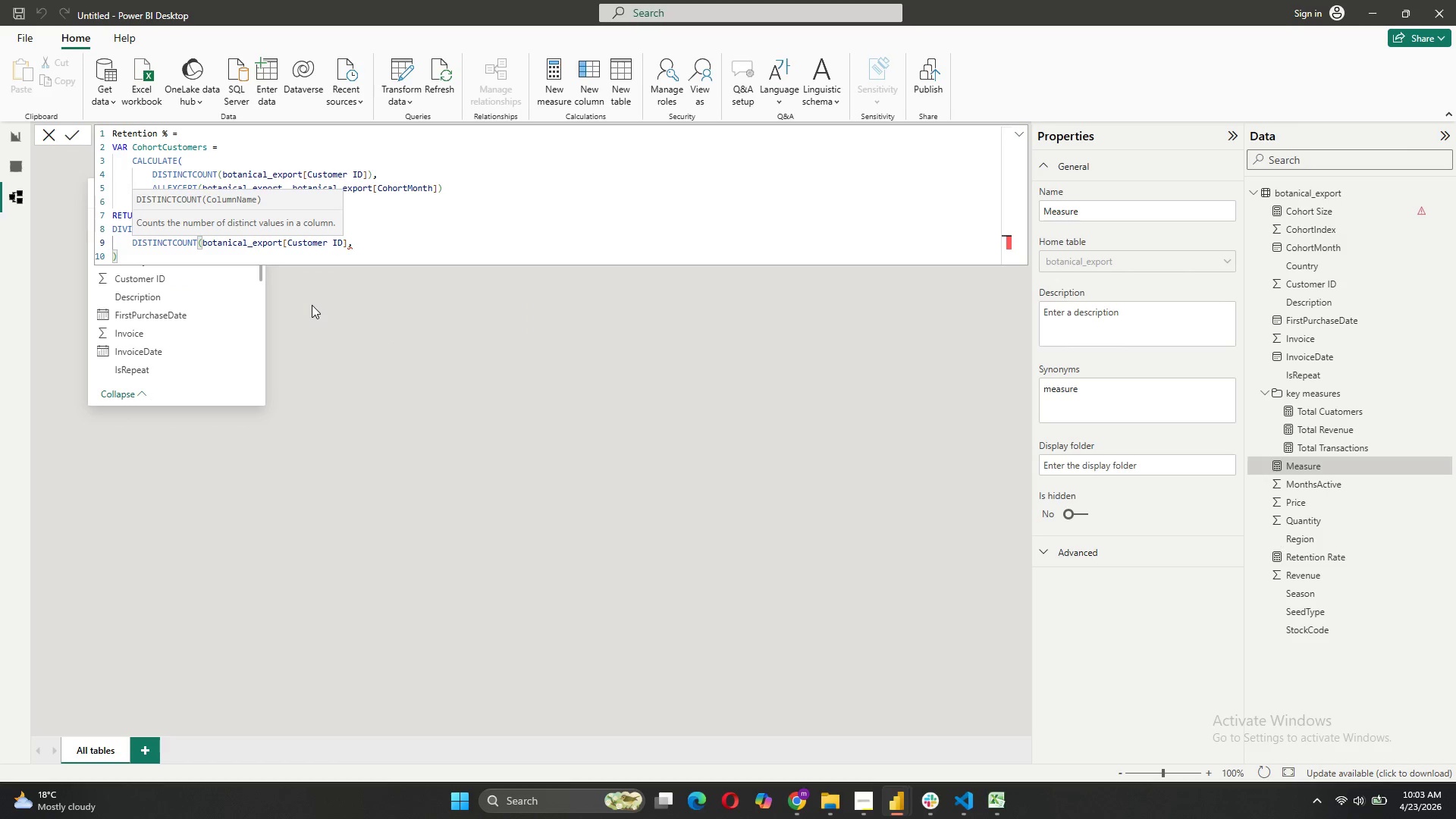 
key(Shift+ShiftRight)
 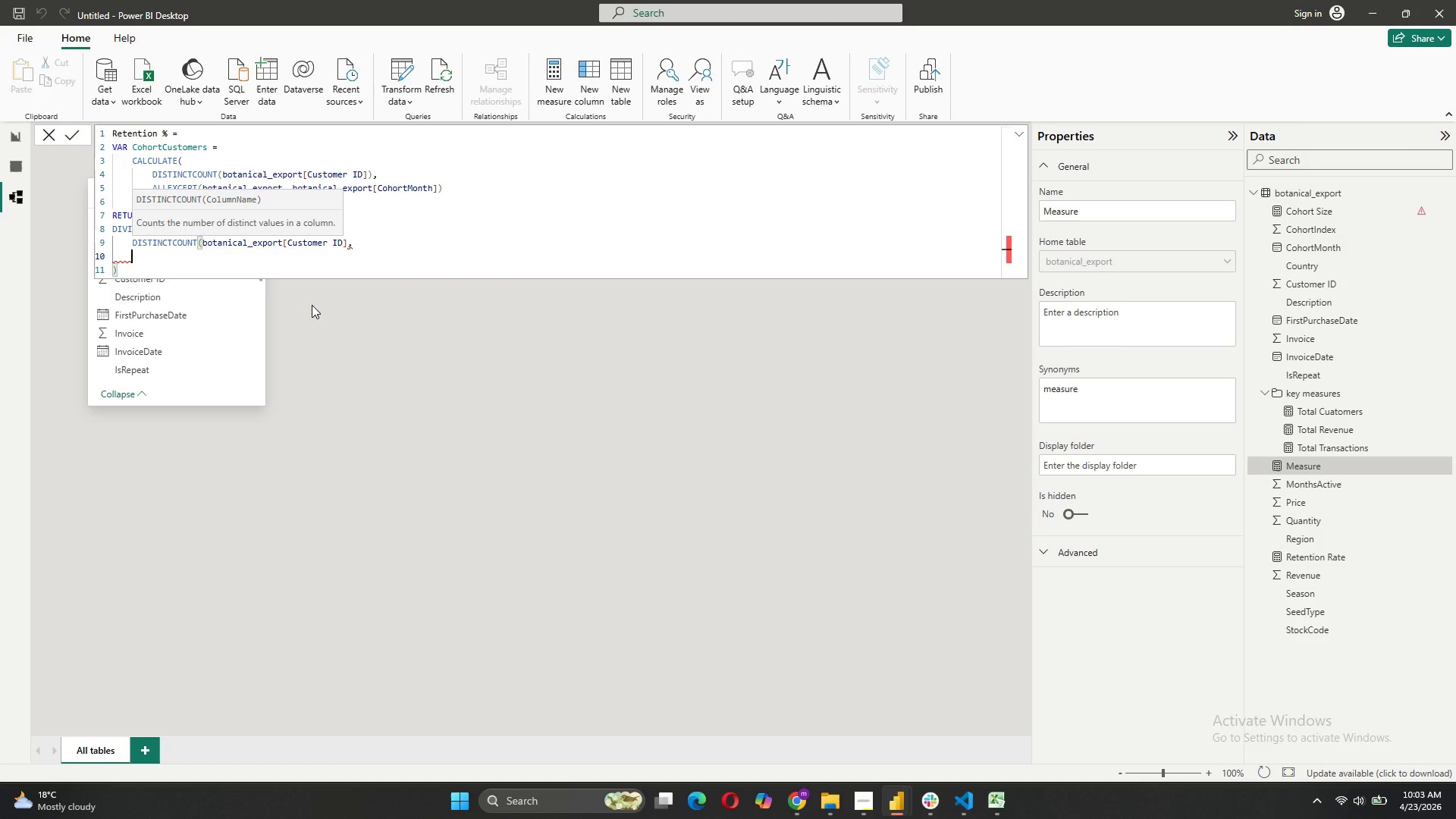 
key(Shift+Enter)
 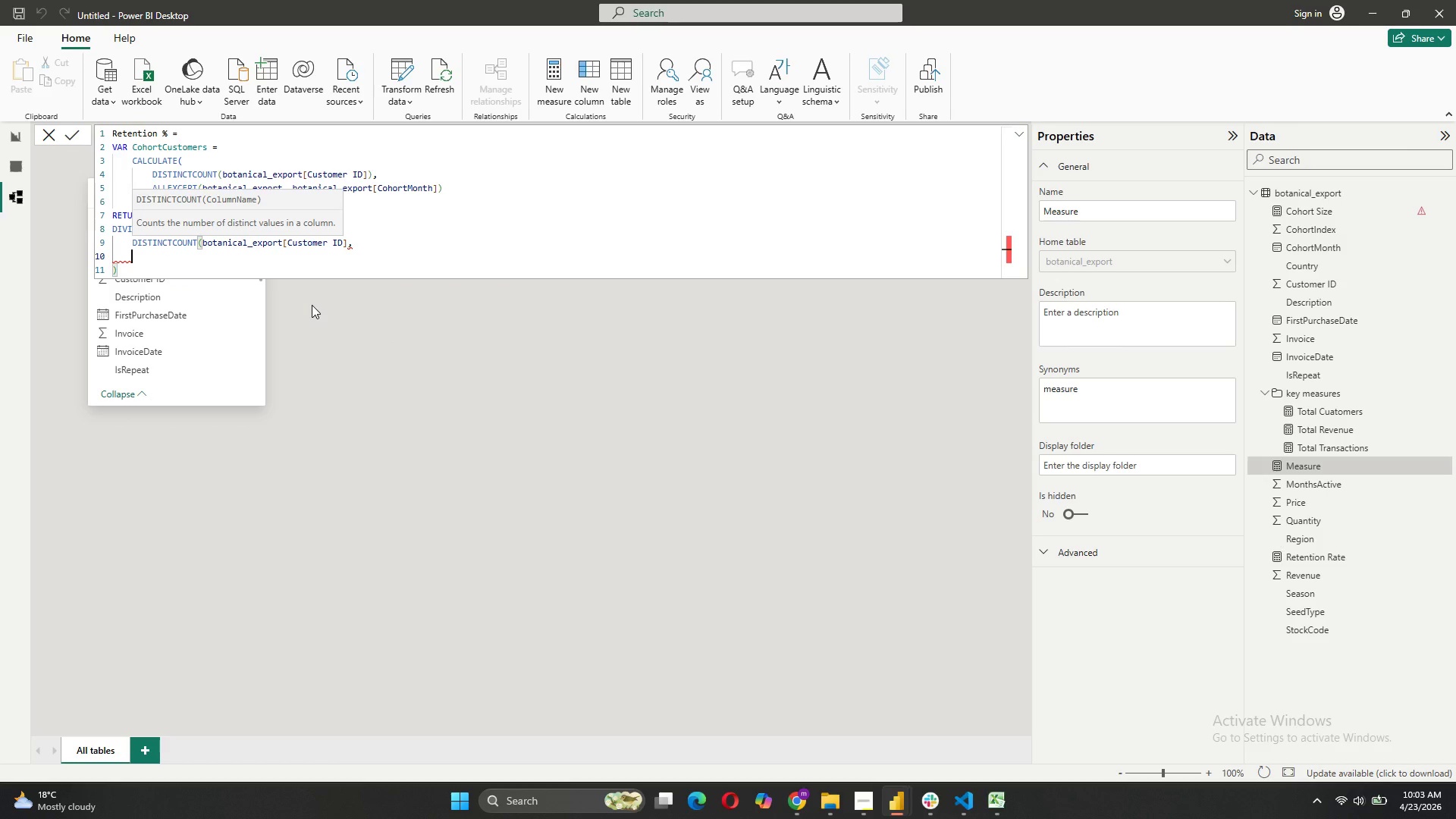 
type(Cohort)
 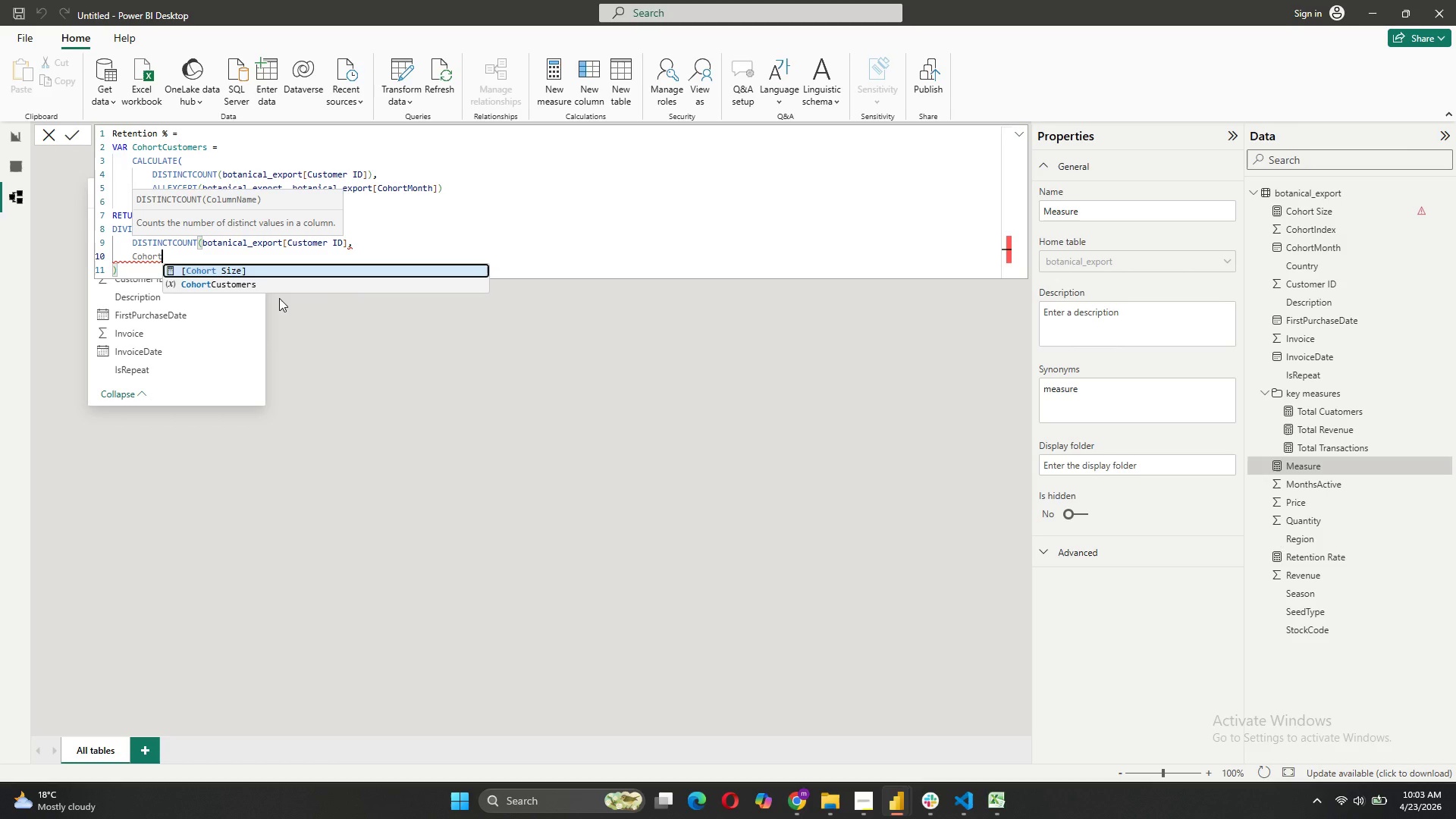 
key(CapsLock)
 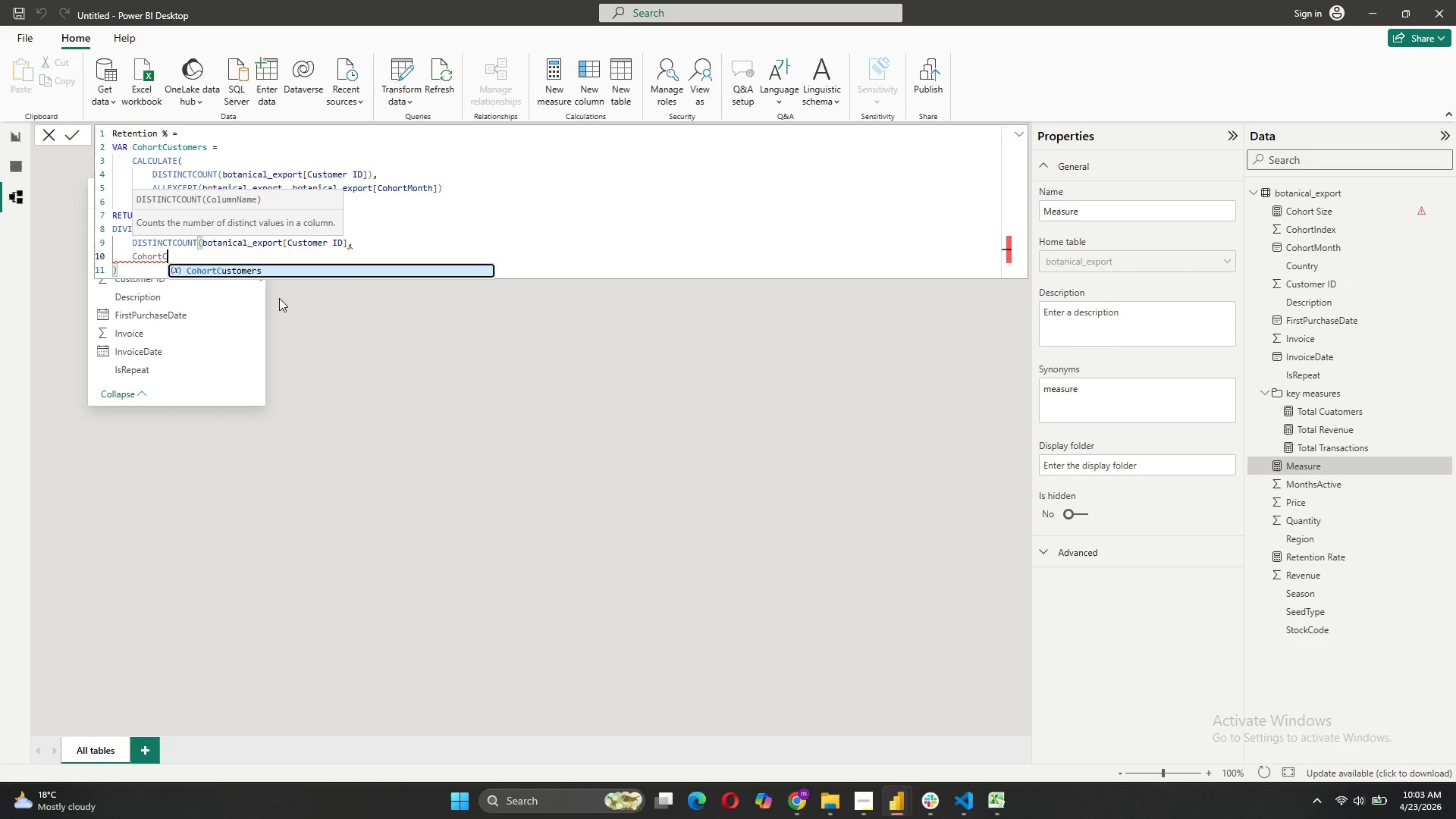 
key(C)
 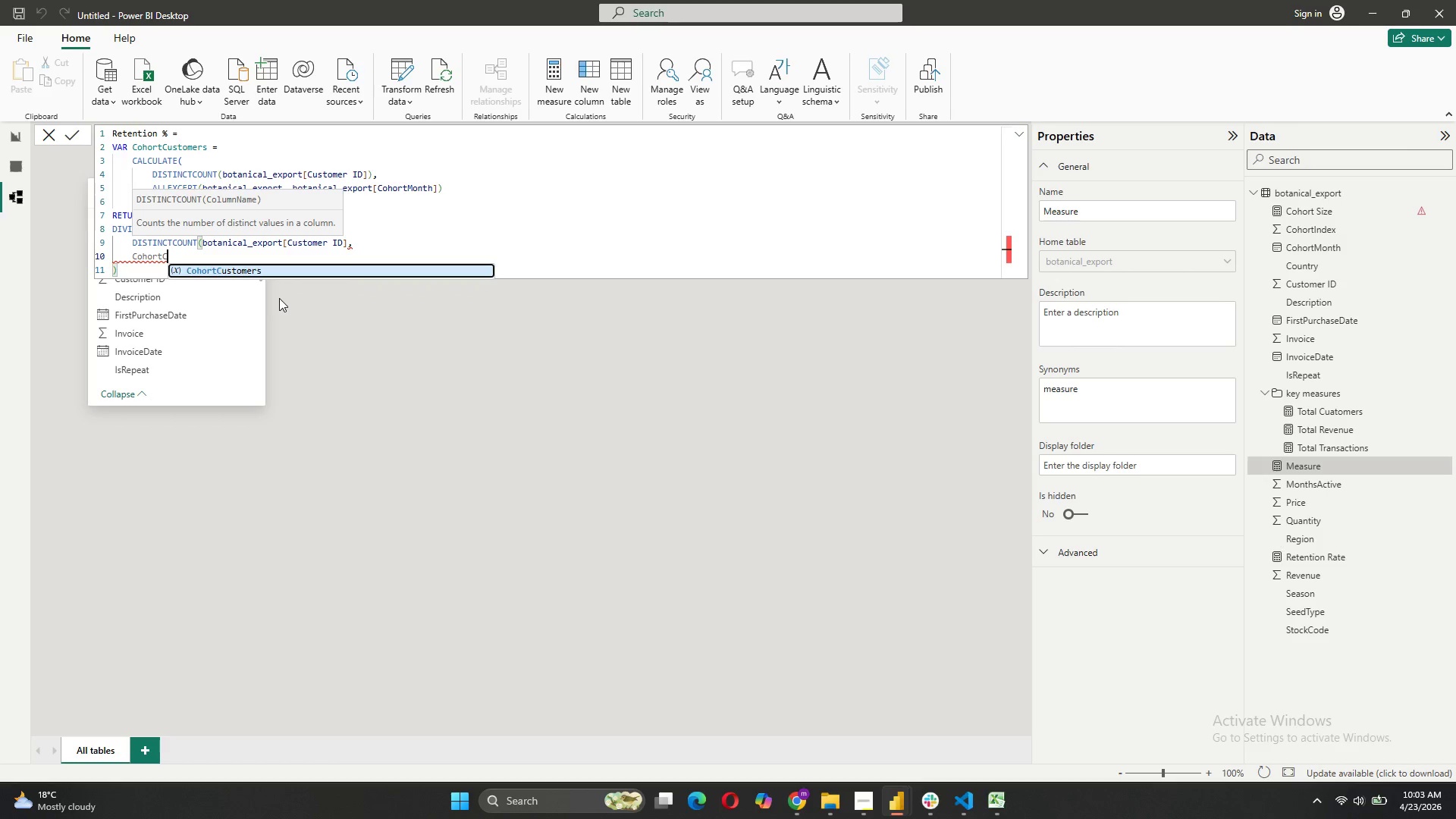 
key(CapsLock)
 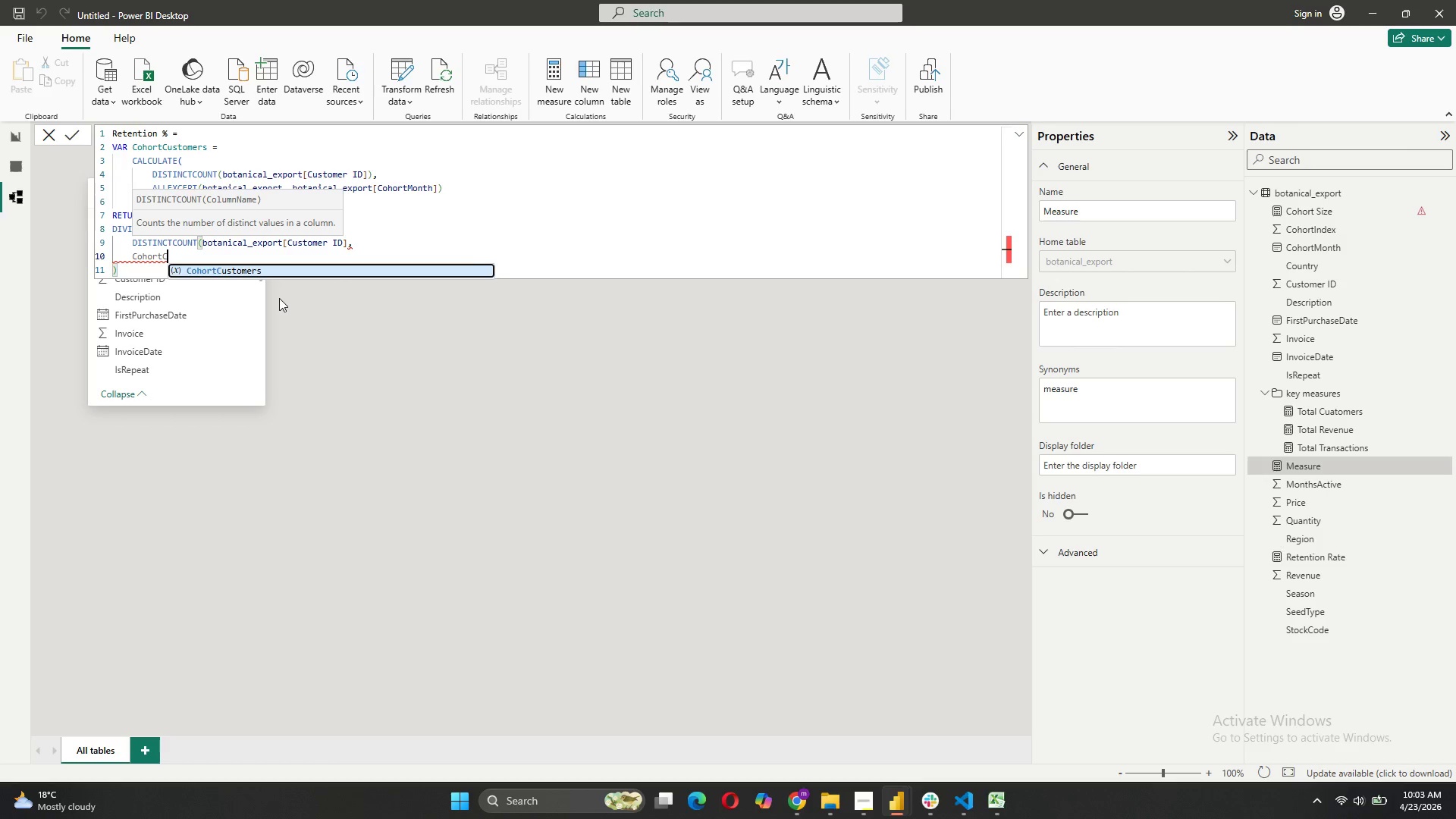 
key(U)
 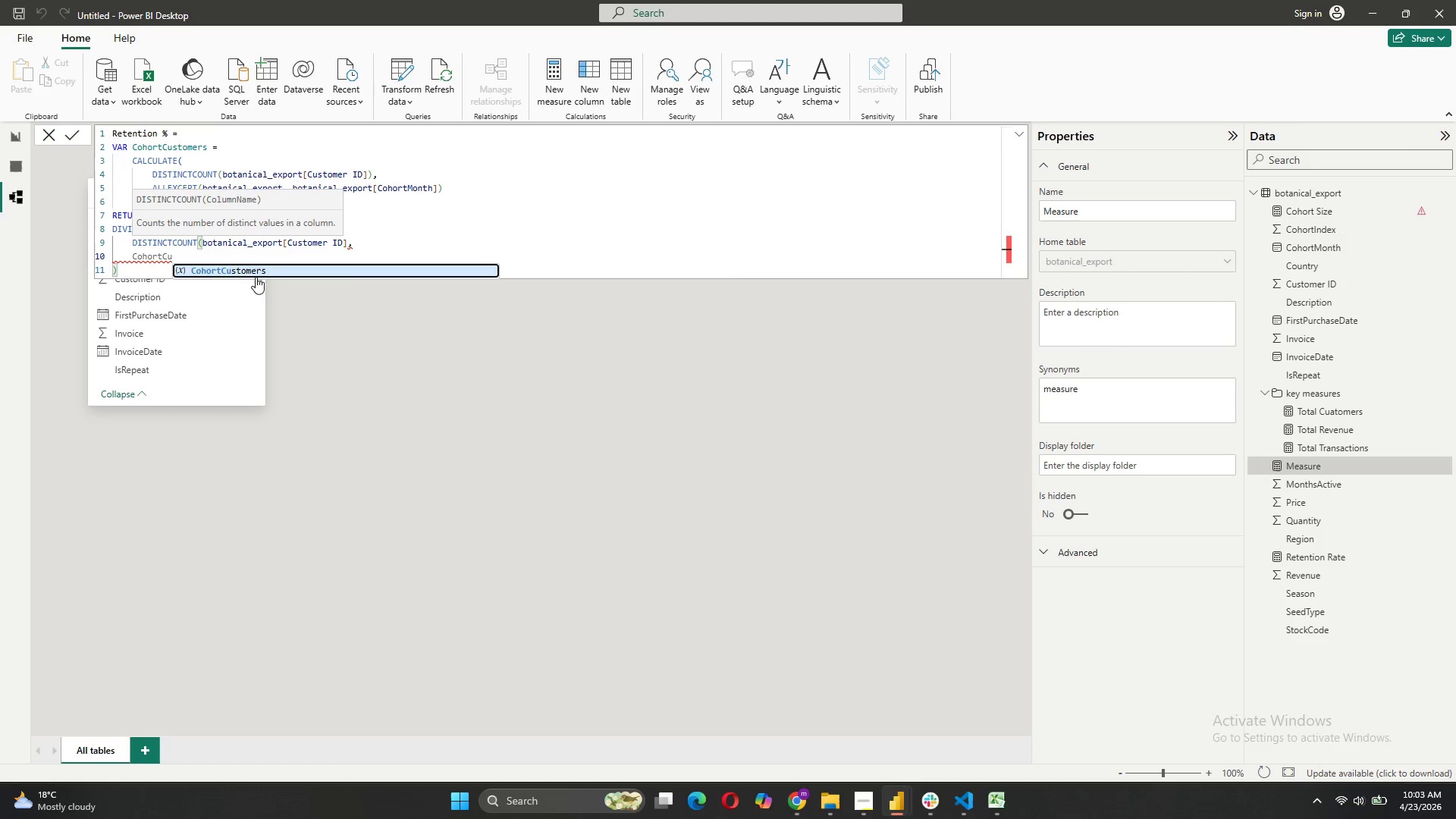 
left_click([255, 276])
 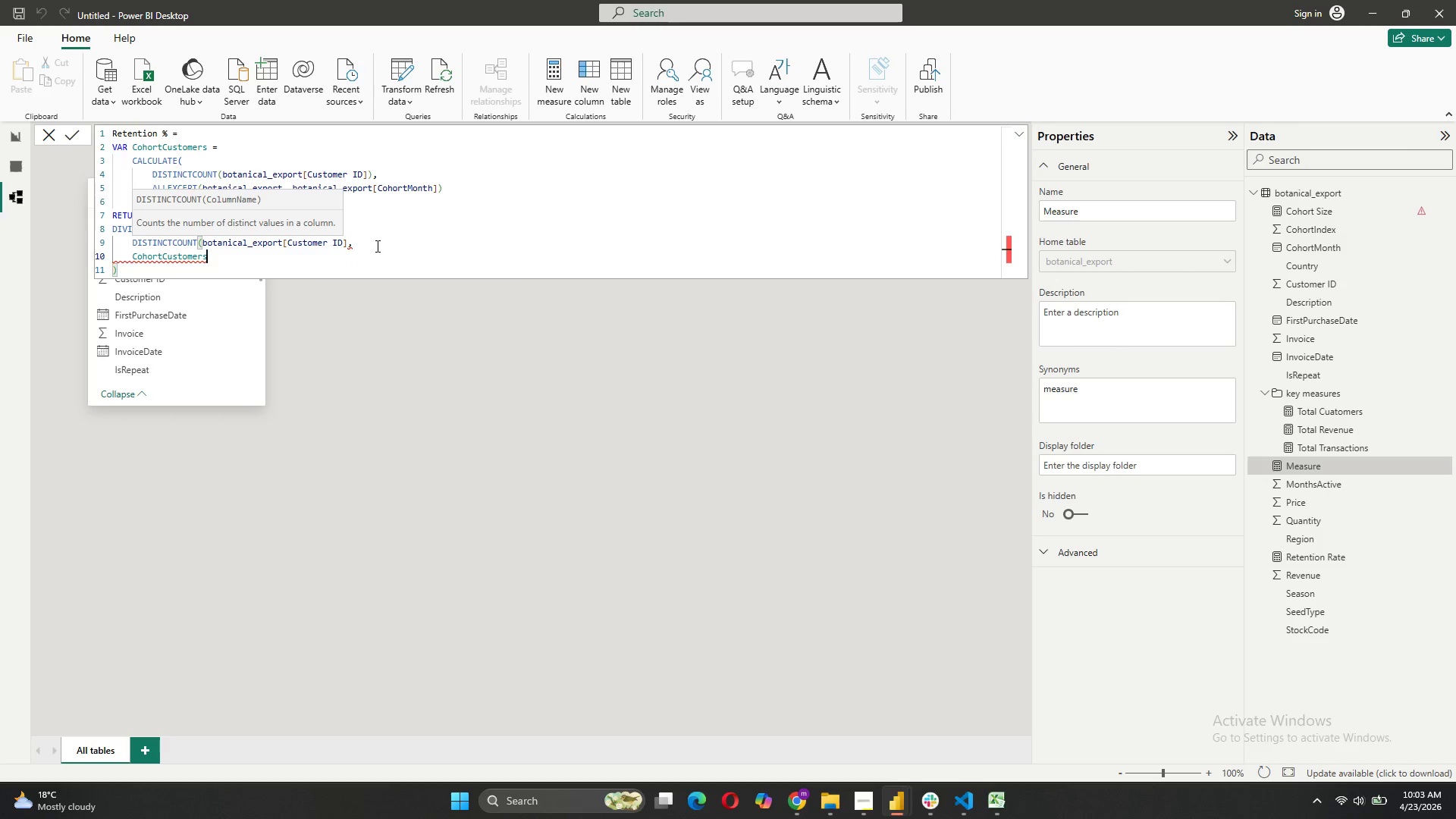 
left_click([376, 246])
 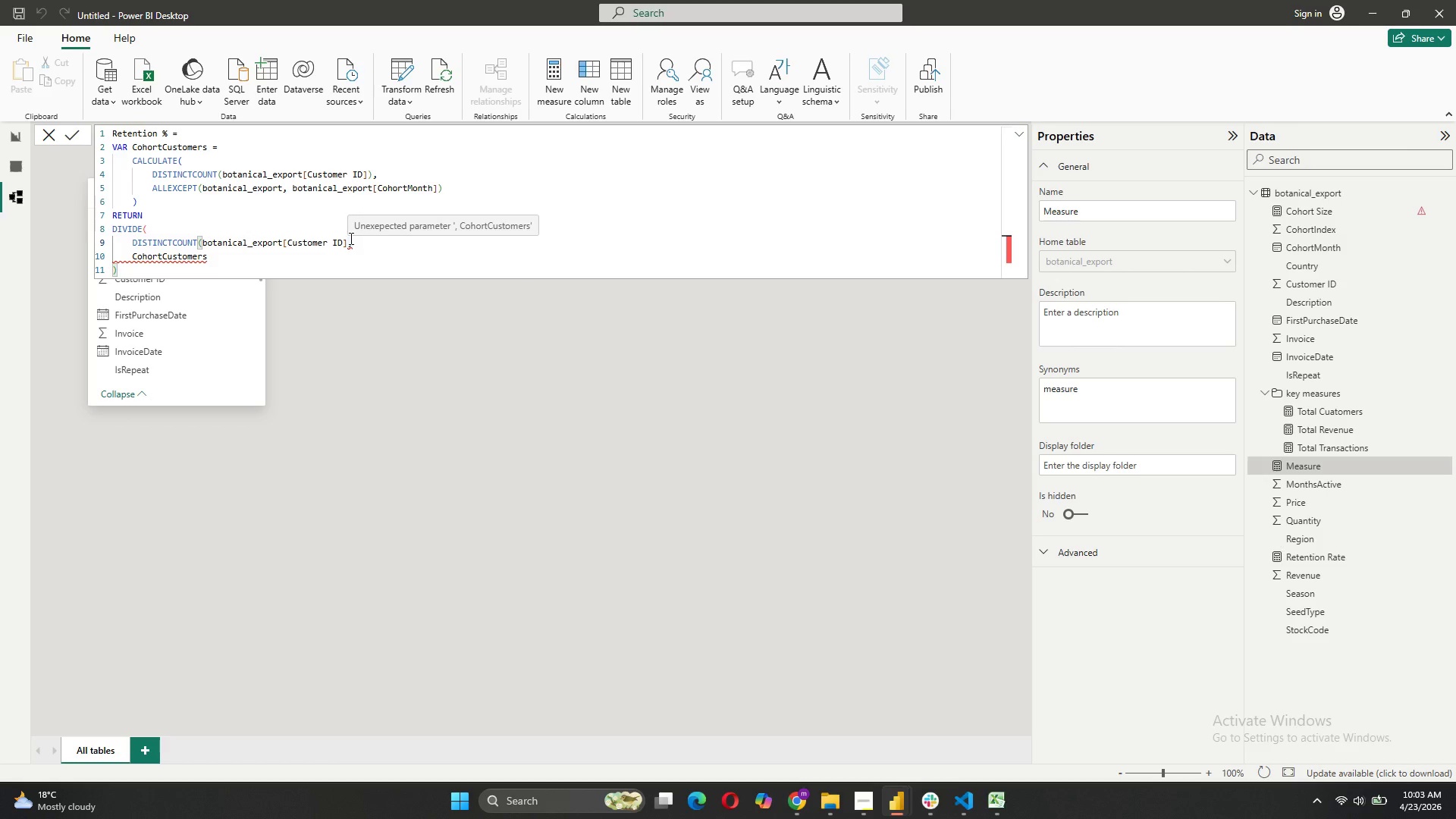 
left_click([348, 238])
 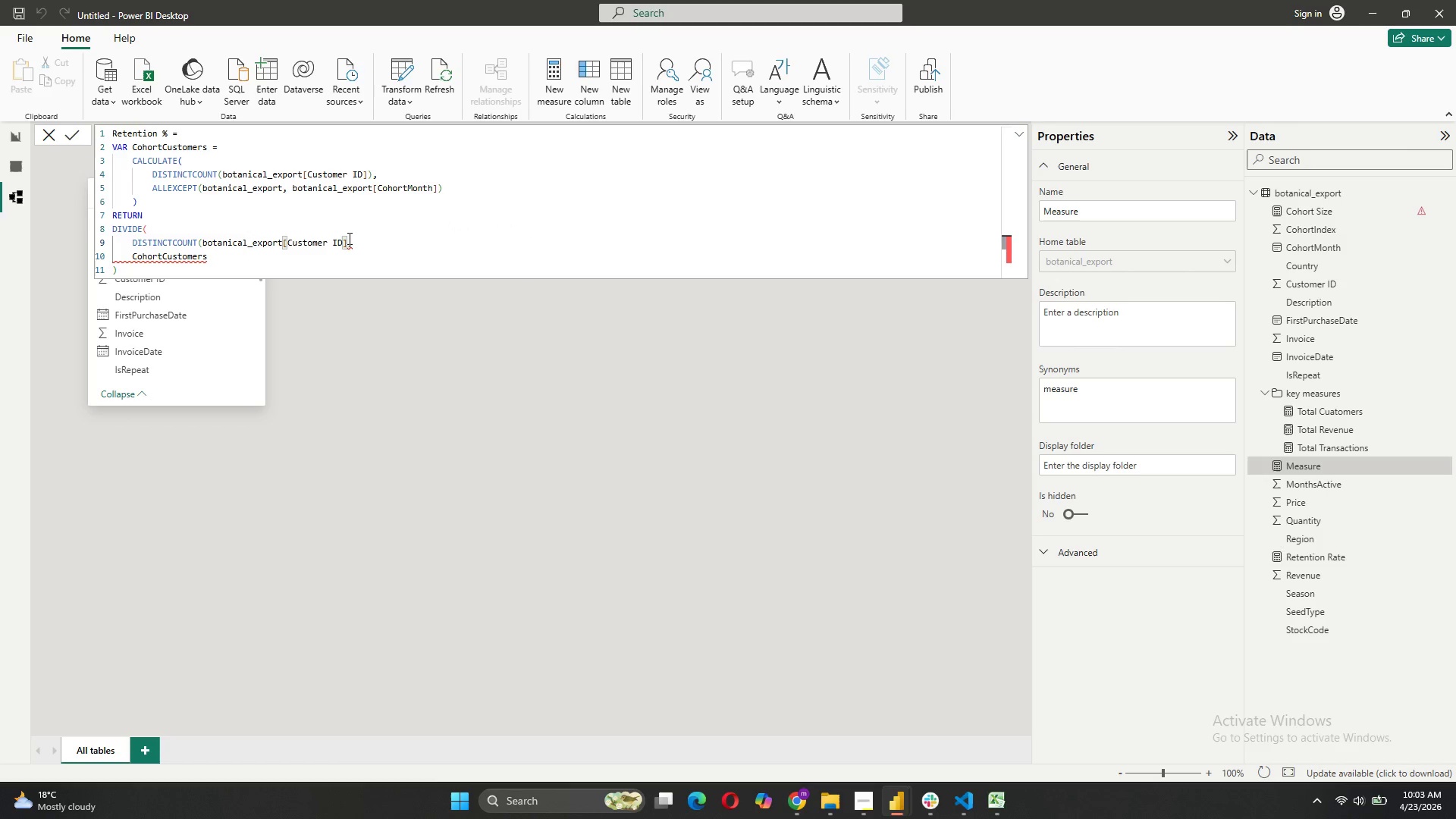 
key(Shift+0)
 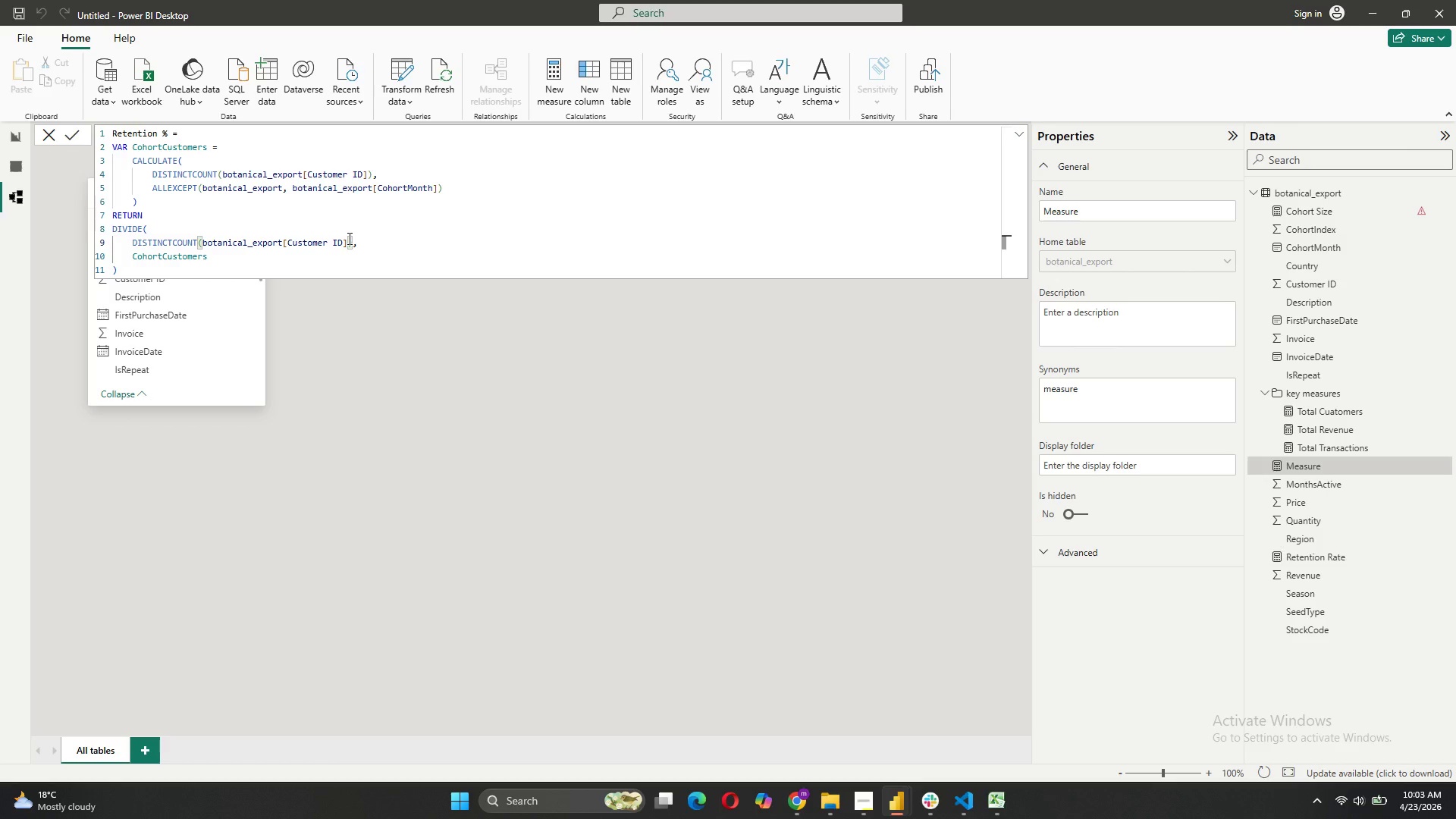 
wait(8.78)
 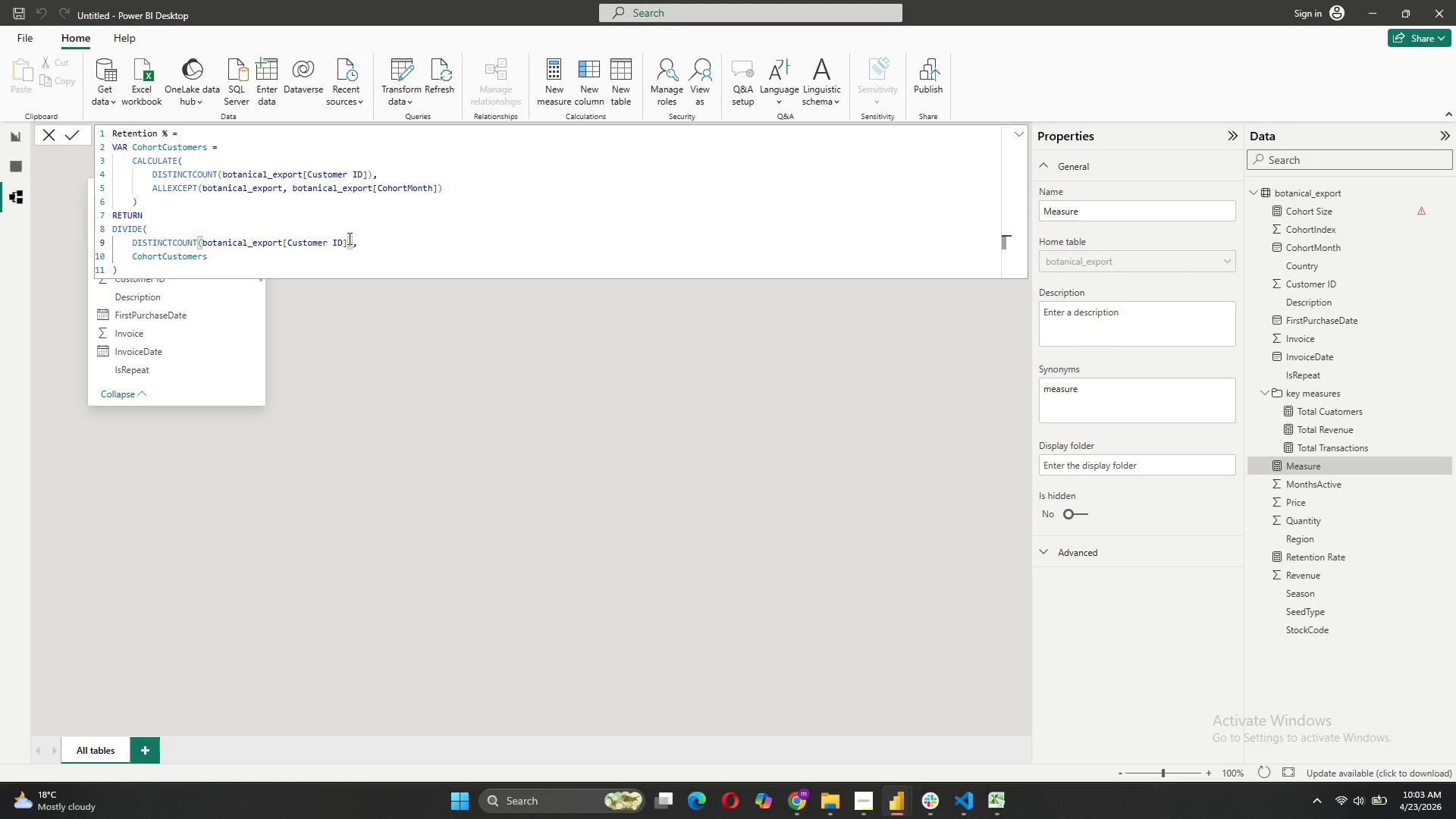 
left_click([76, 129])
 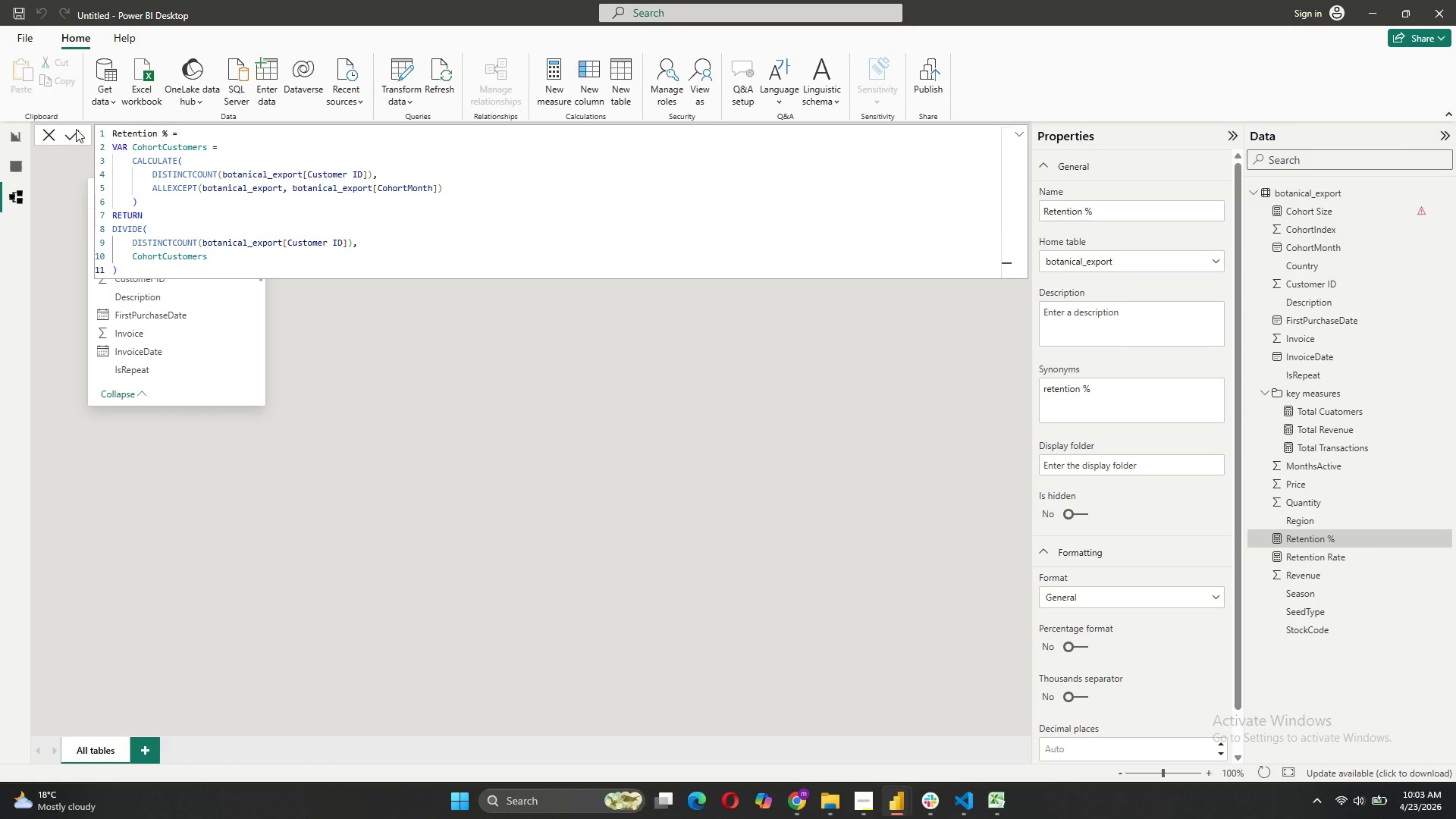 
wait(8.39)
 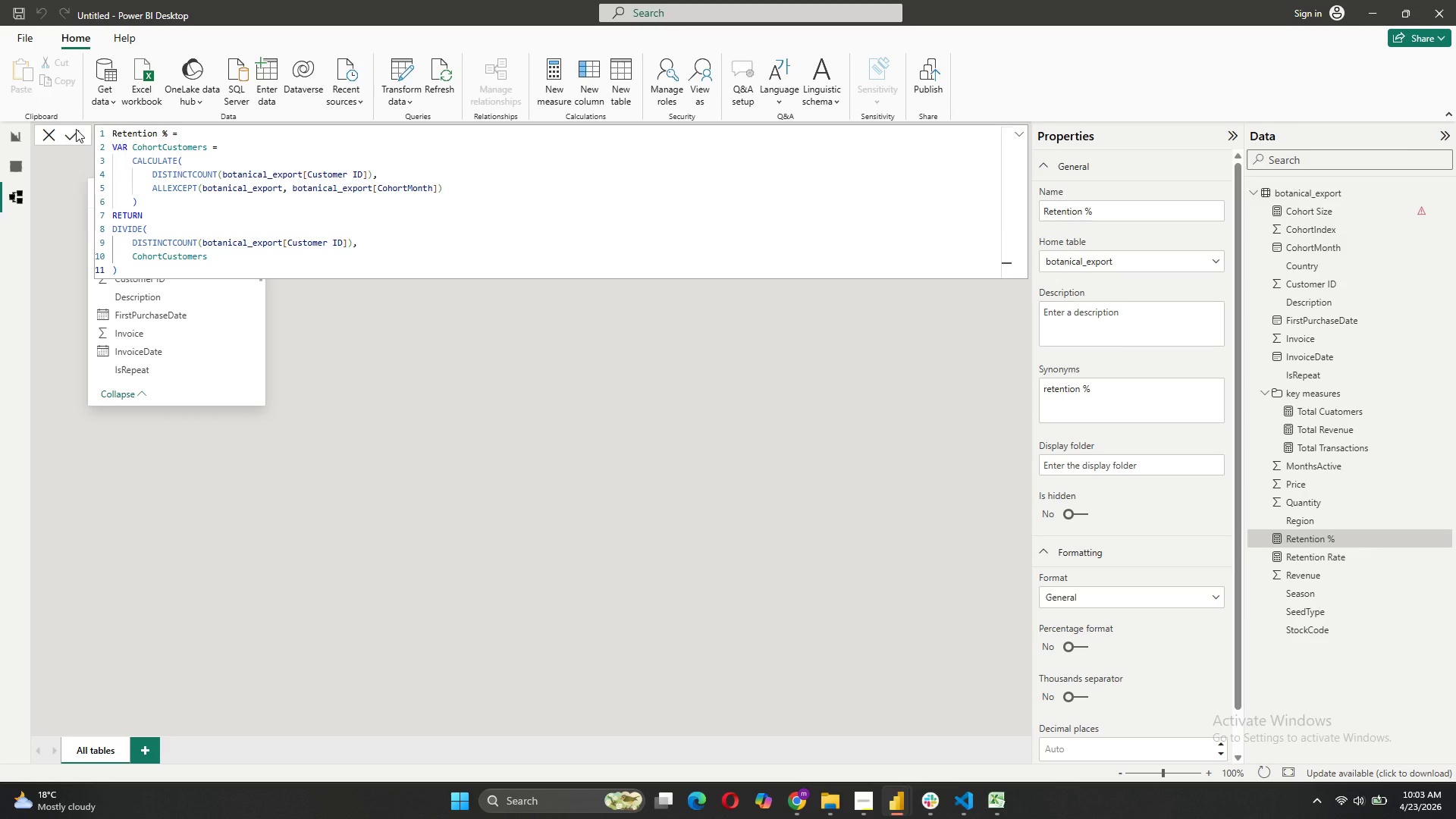 
left_click([560, 87])
 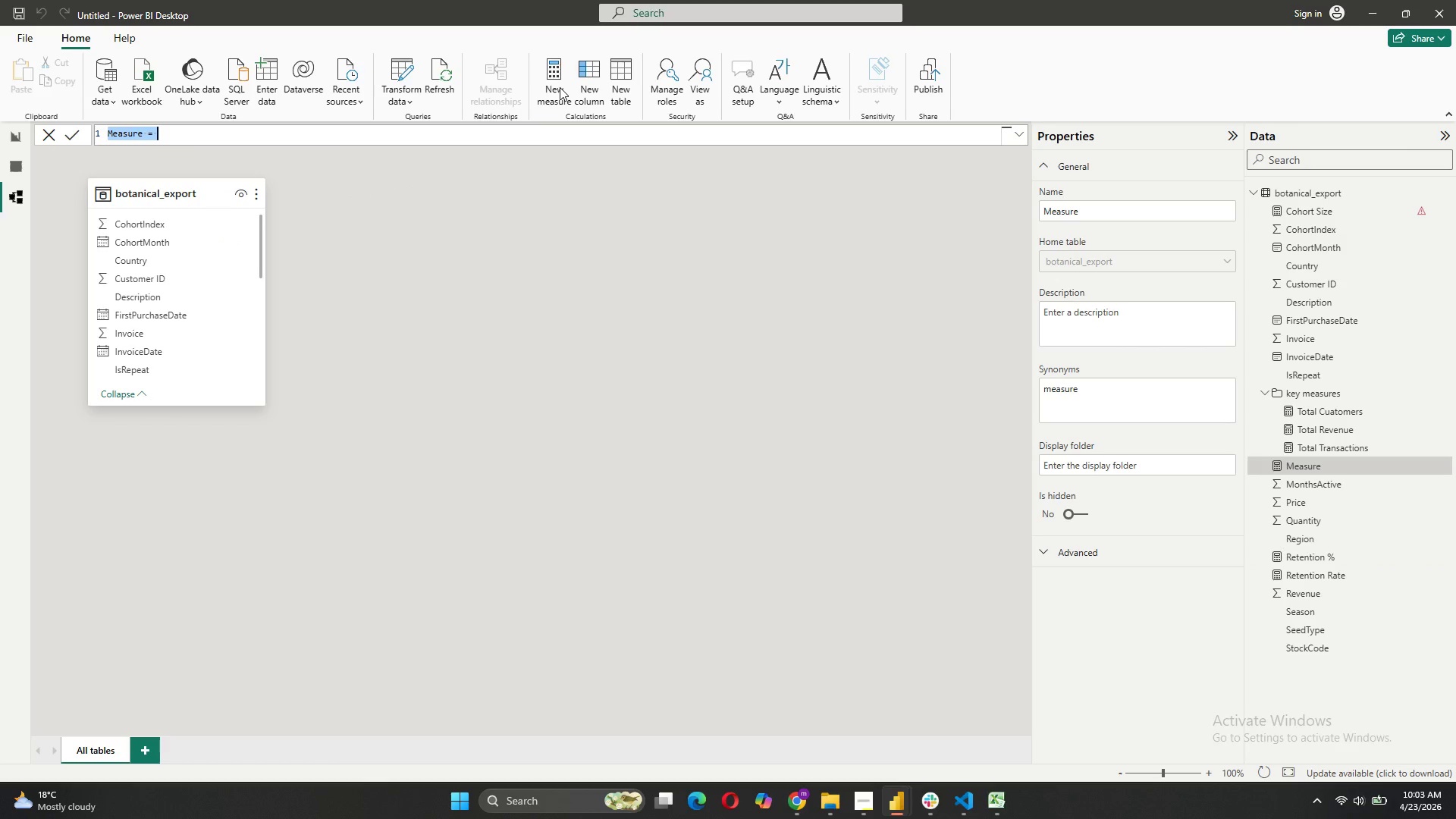 
wait(9.2)
 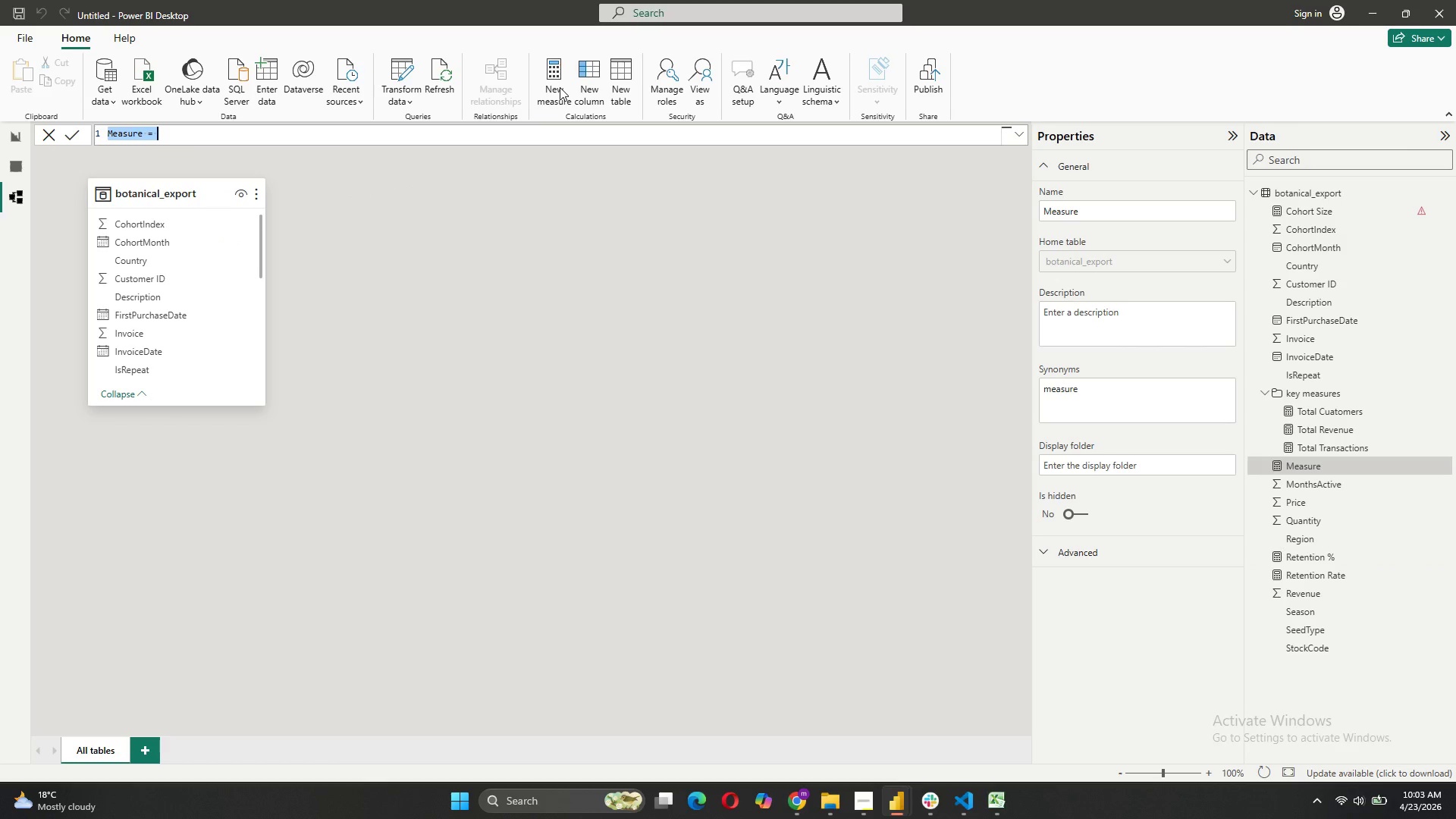 
type(Avg Time to churn (Months) =)
 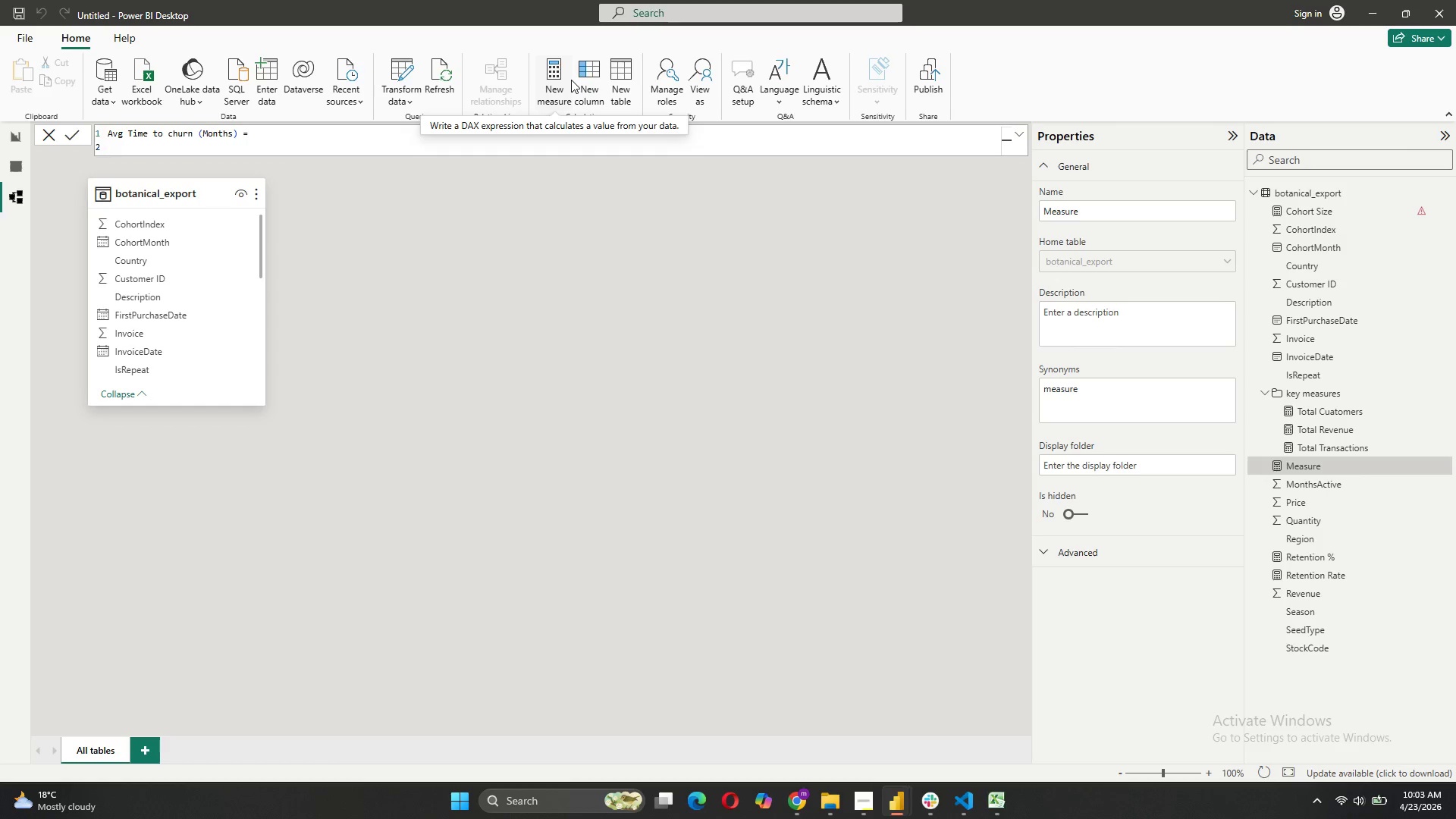 
 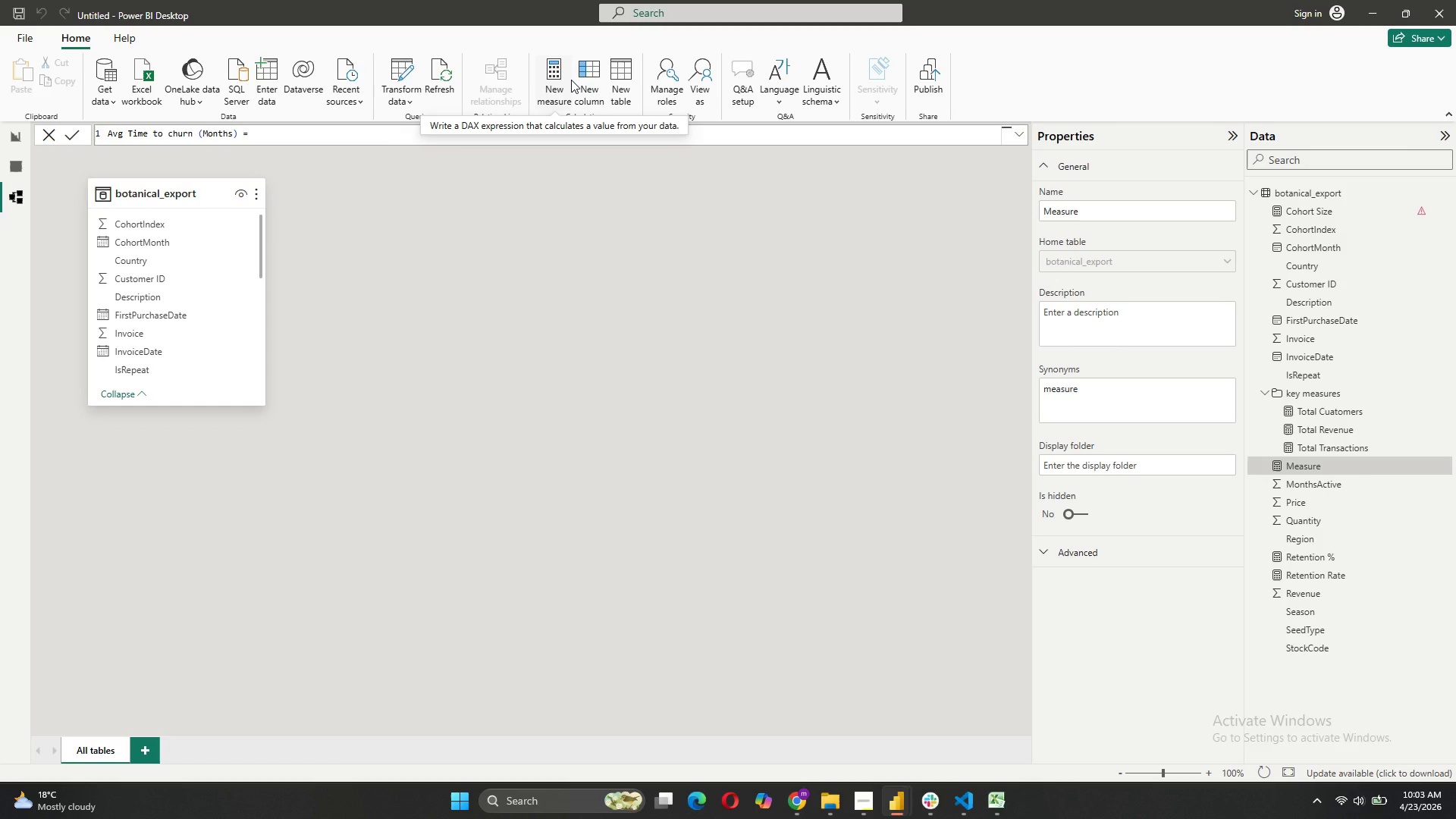 
key(Shift+Enter)
 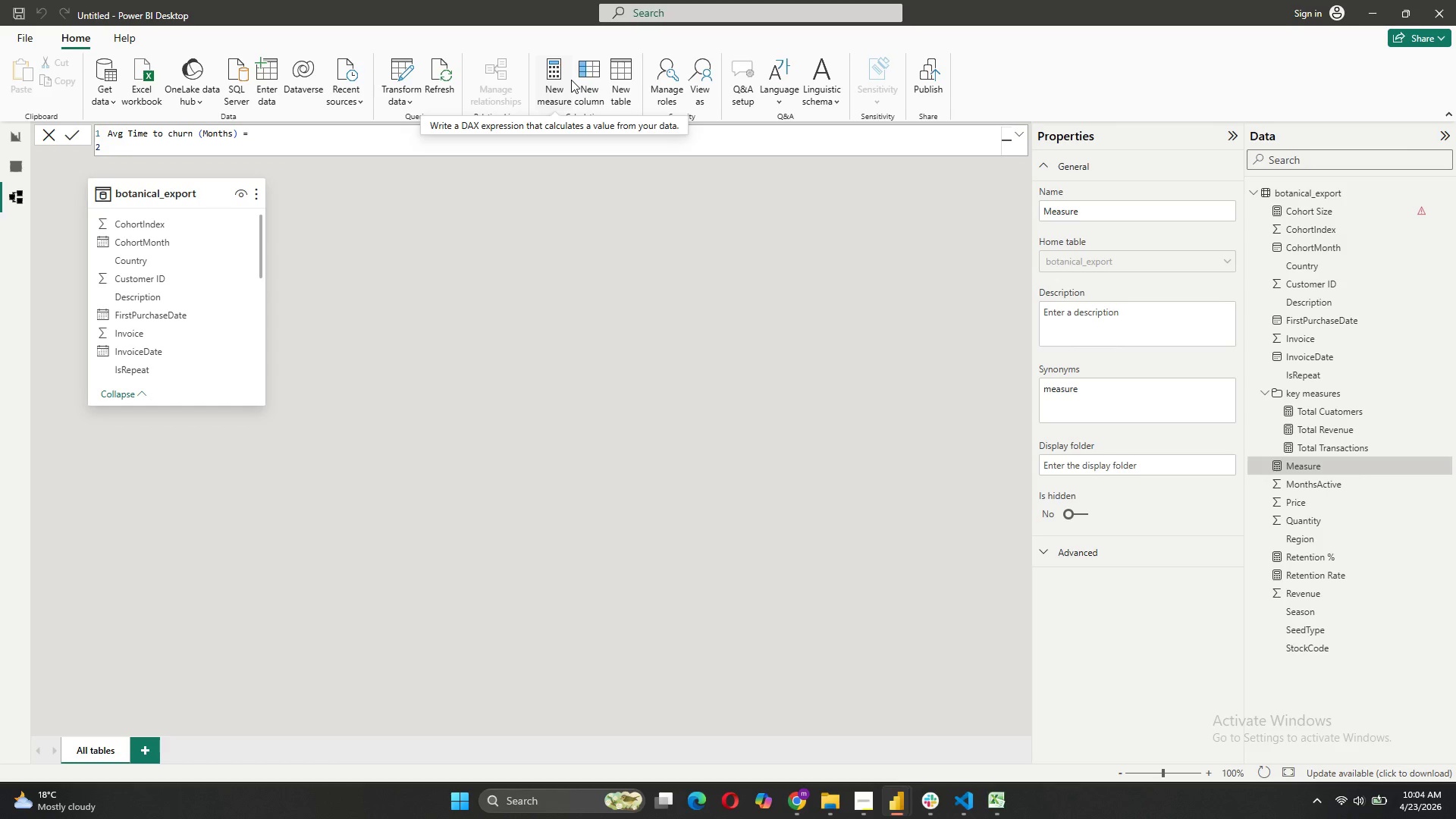 
type(AVER)
 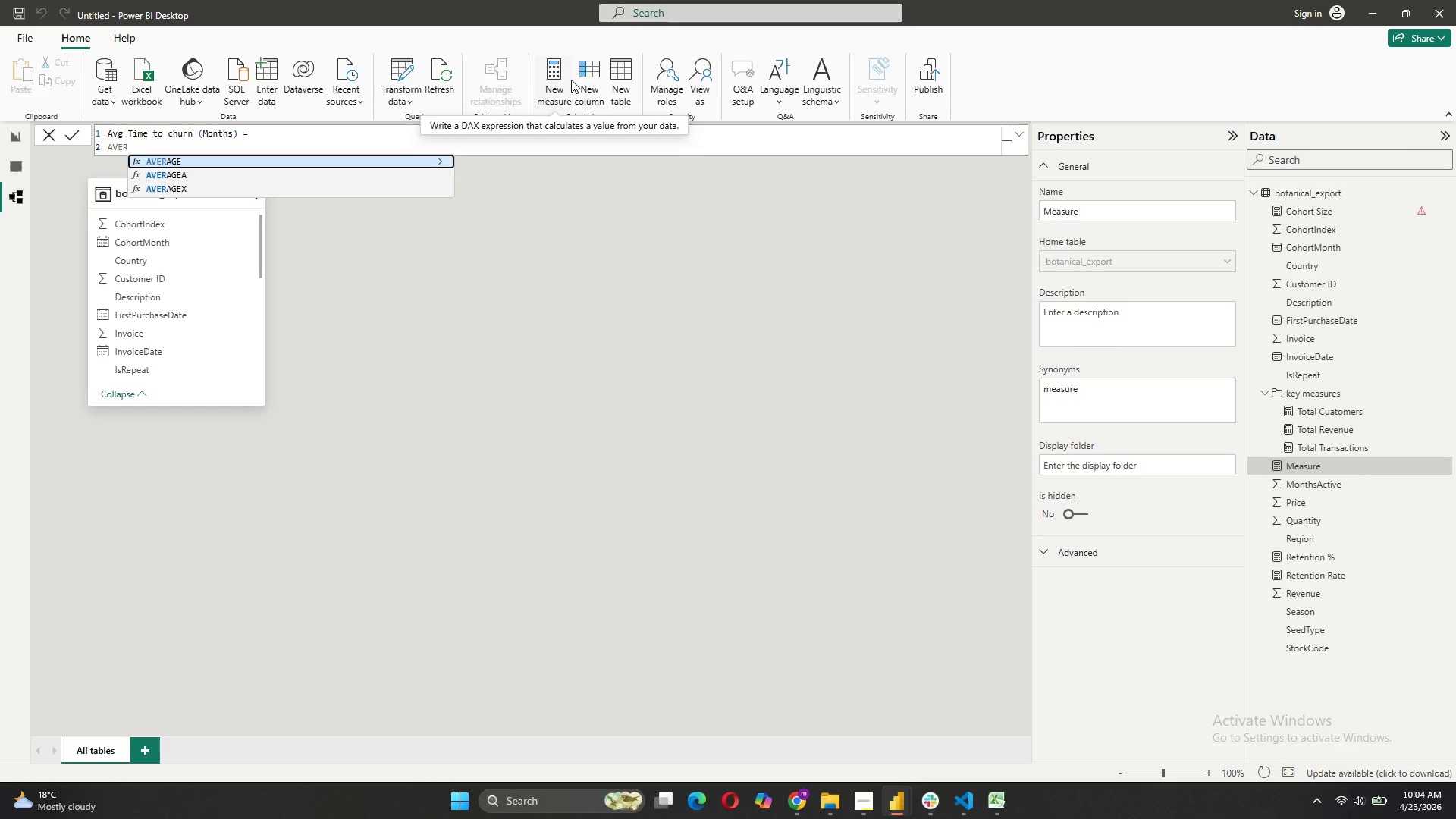 
key(ArrowDown)
 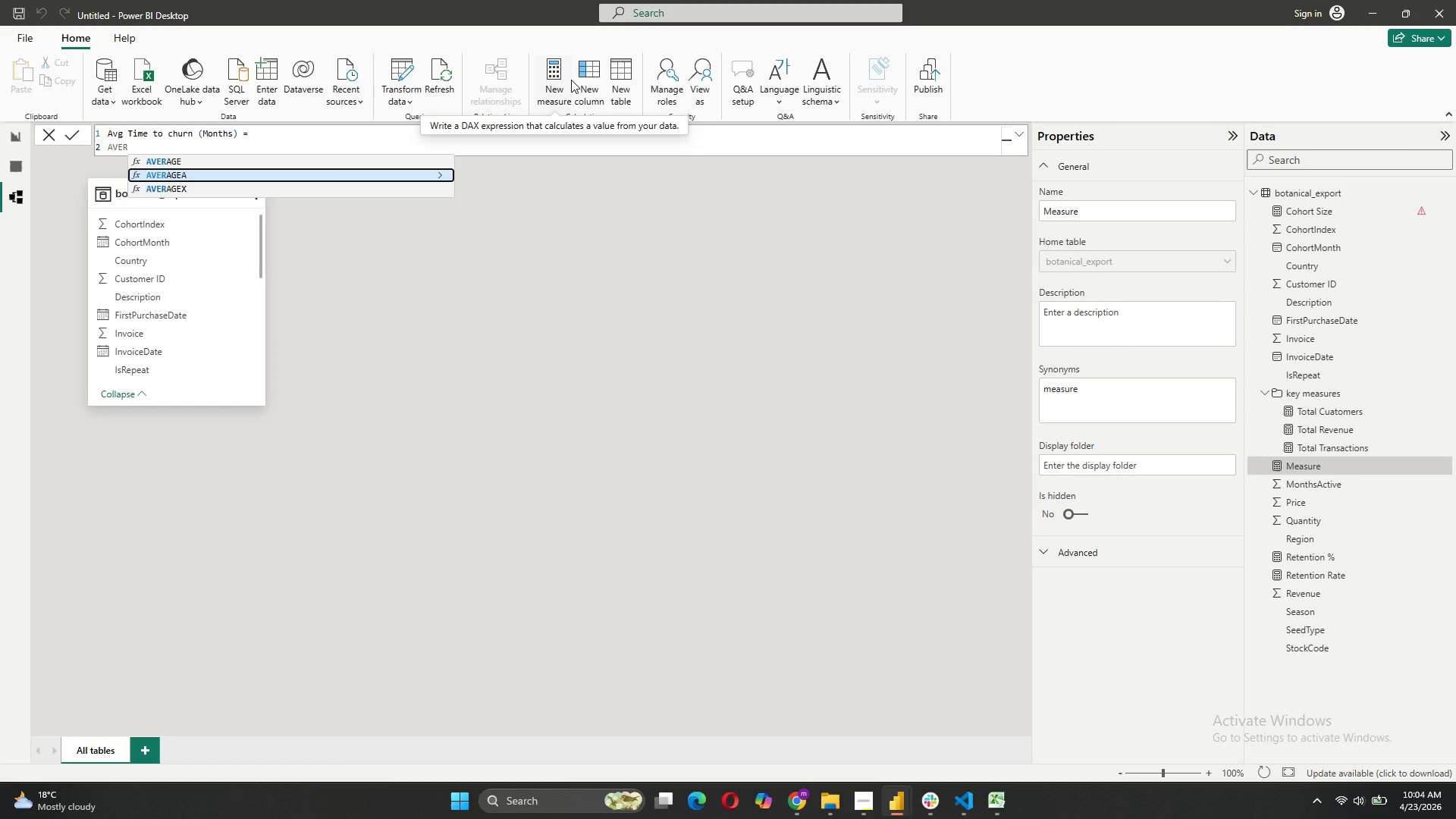 
key(ArrowDown)
 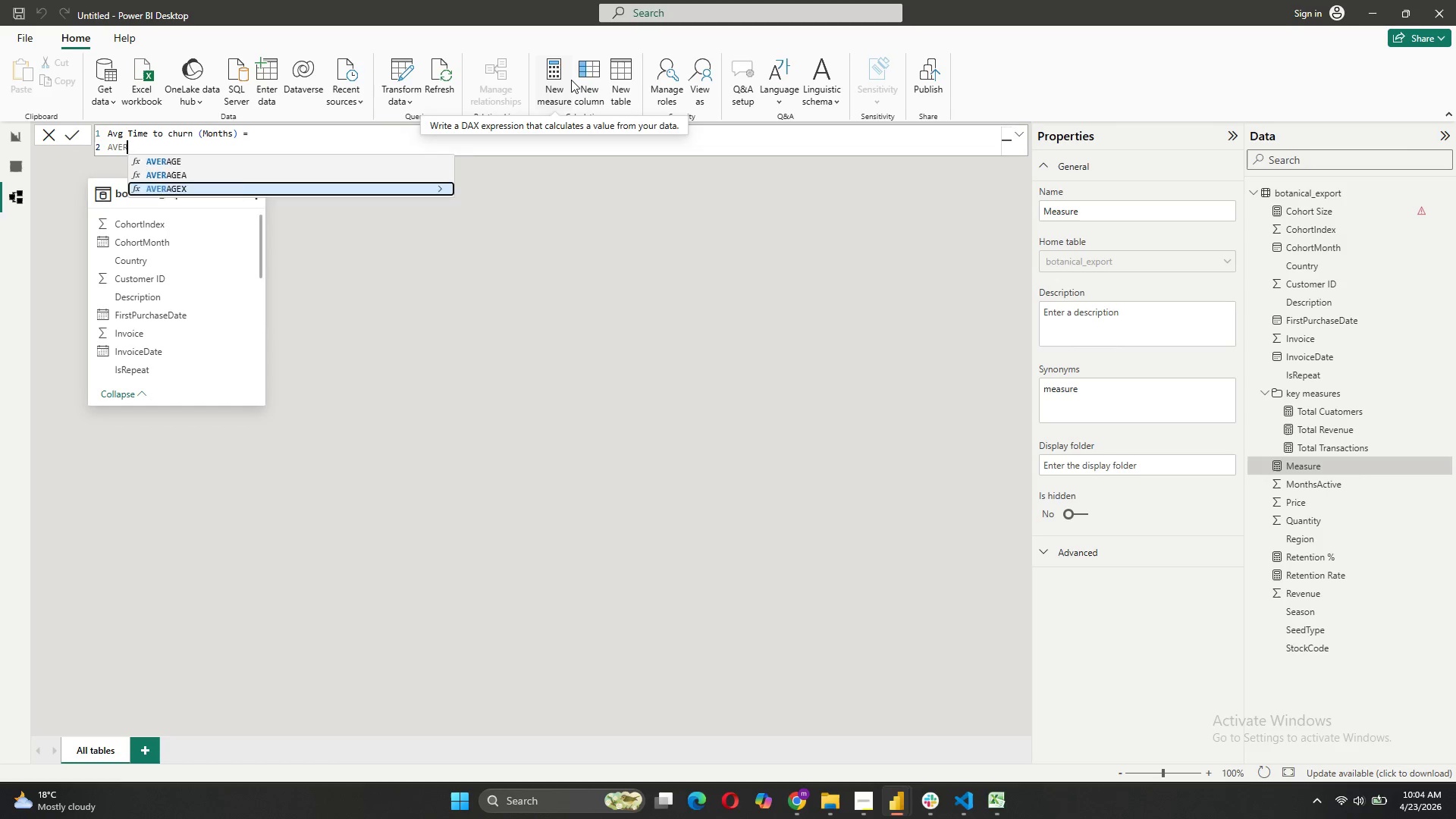 
key(Tab)
 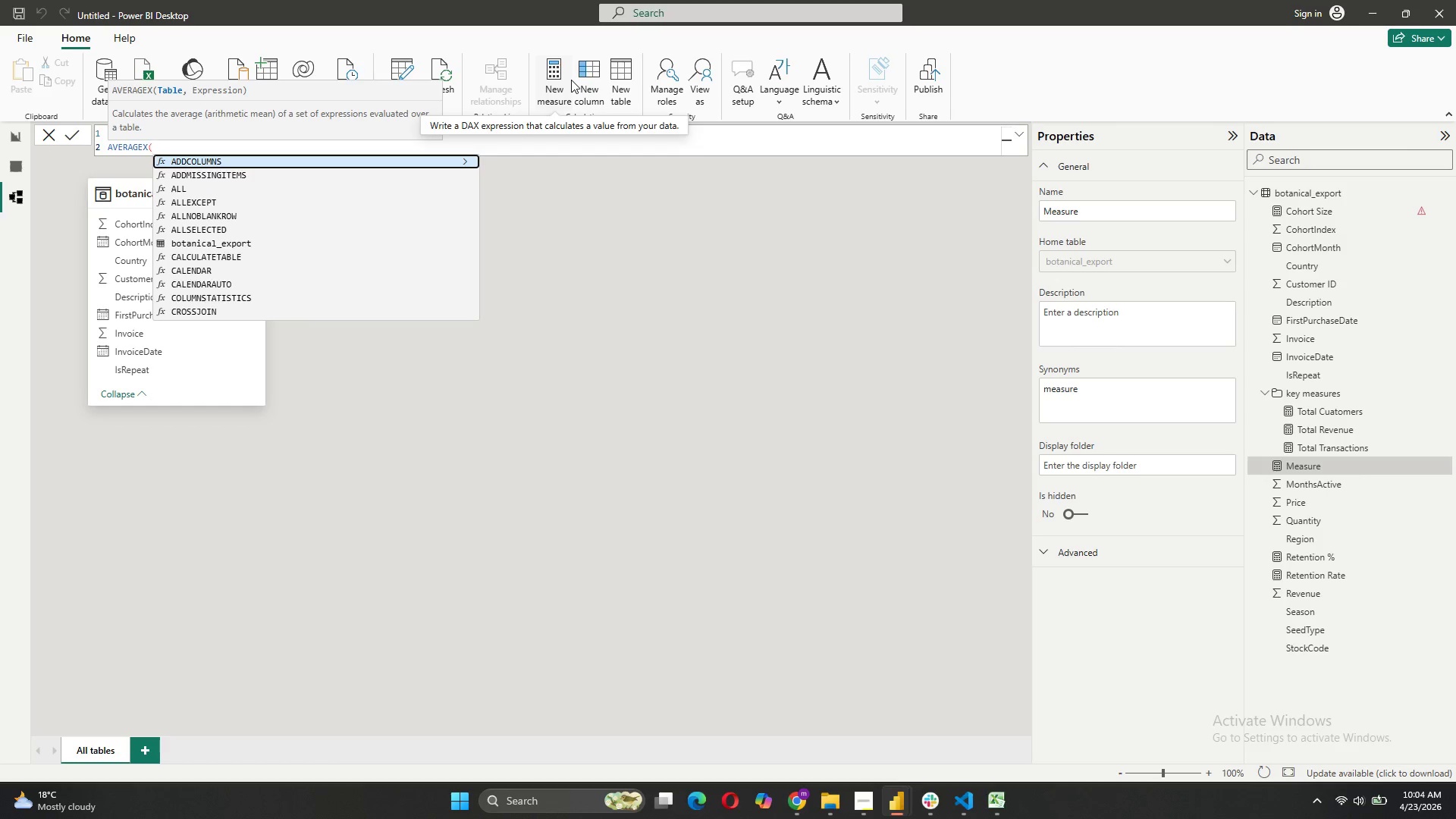 
key(Shift+0)
 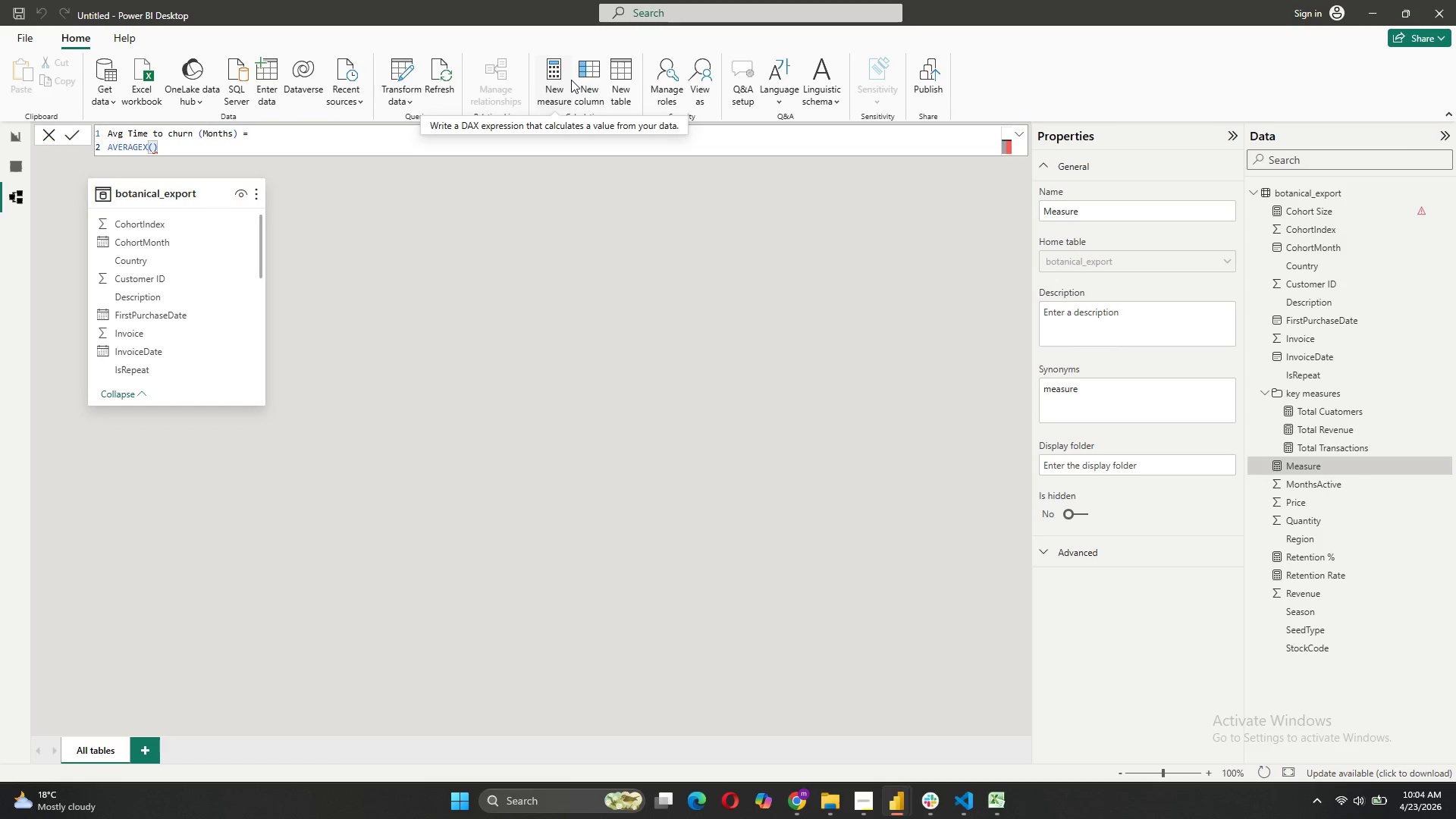 
key(ArrowLeft)
 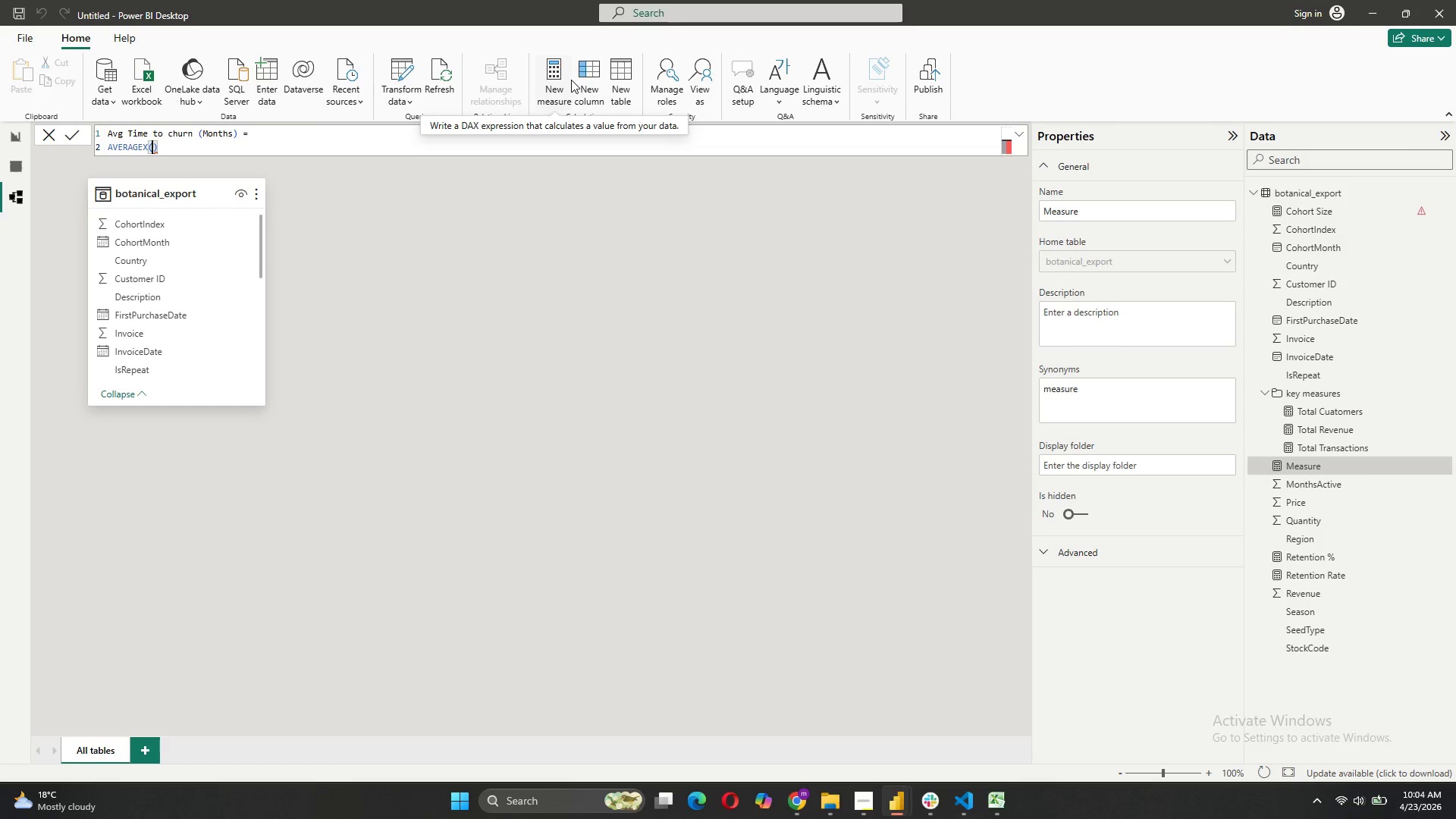 
key(Shift+ShiftRight)
 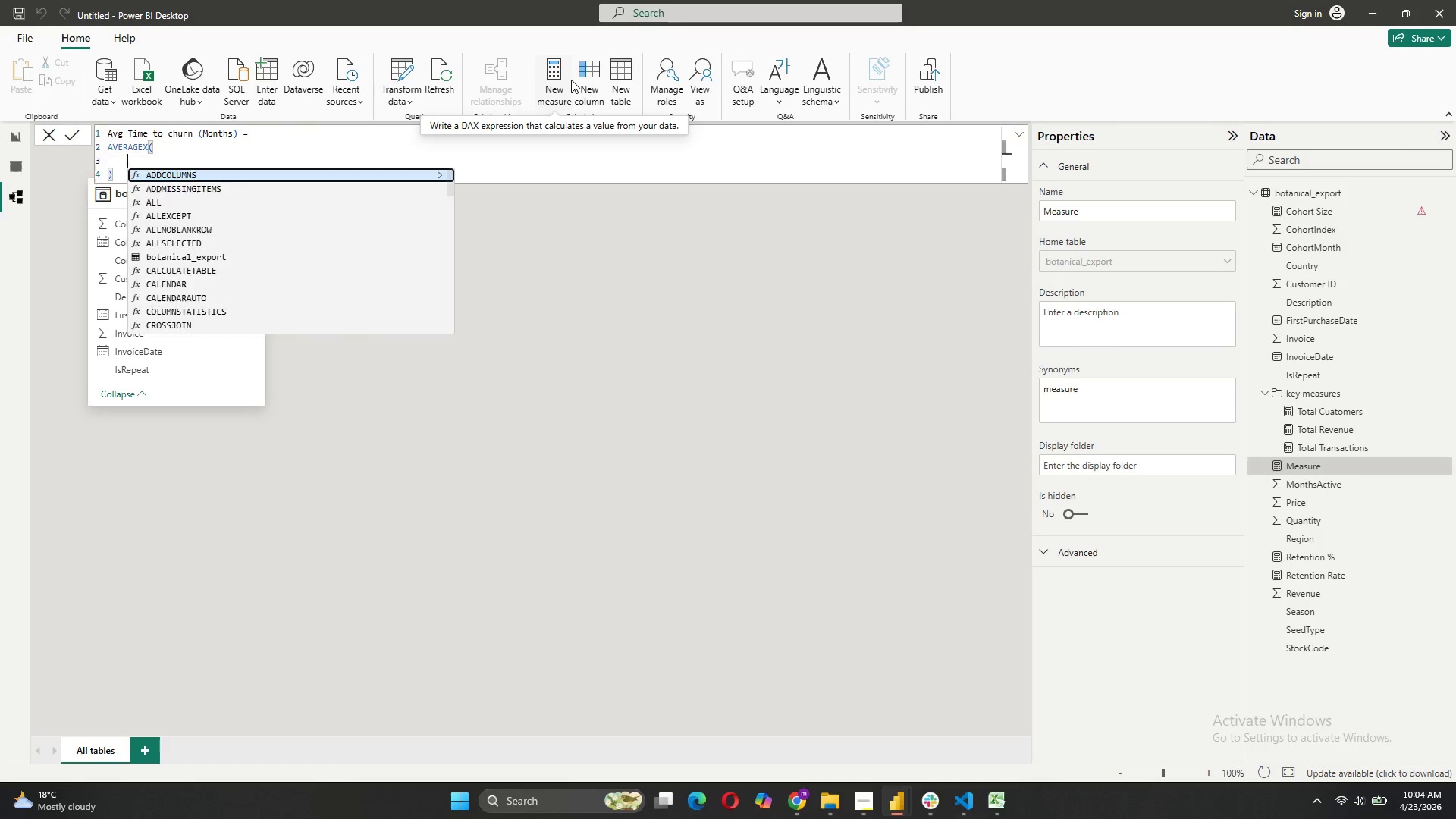 
key(Shift+Enter)
 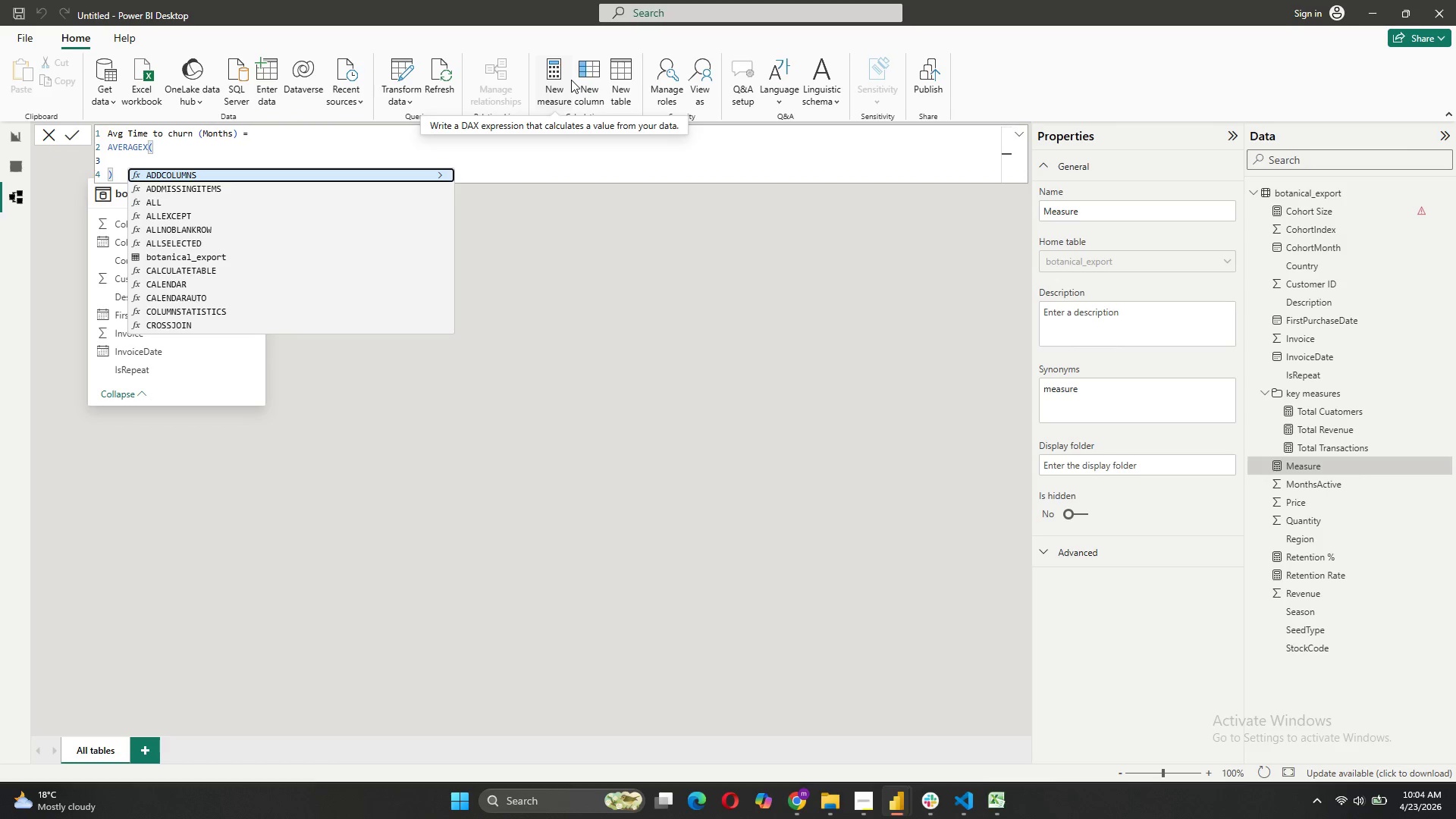 
type(VALUES(')
 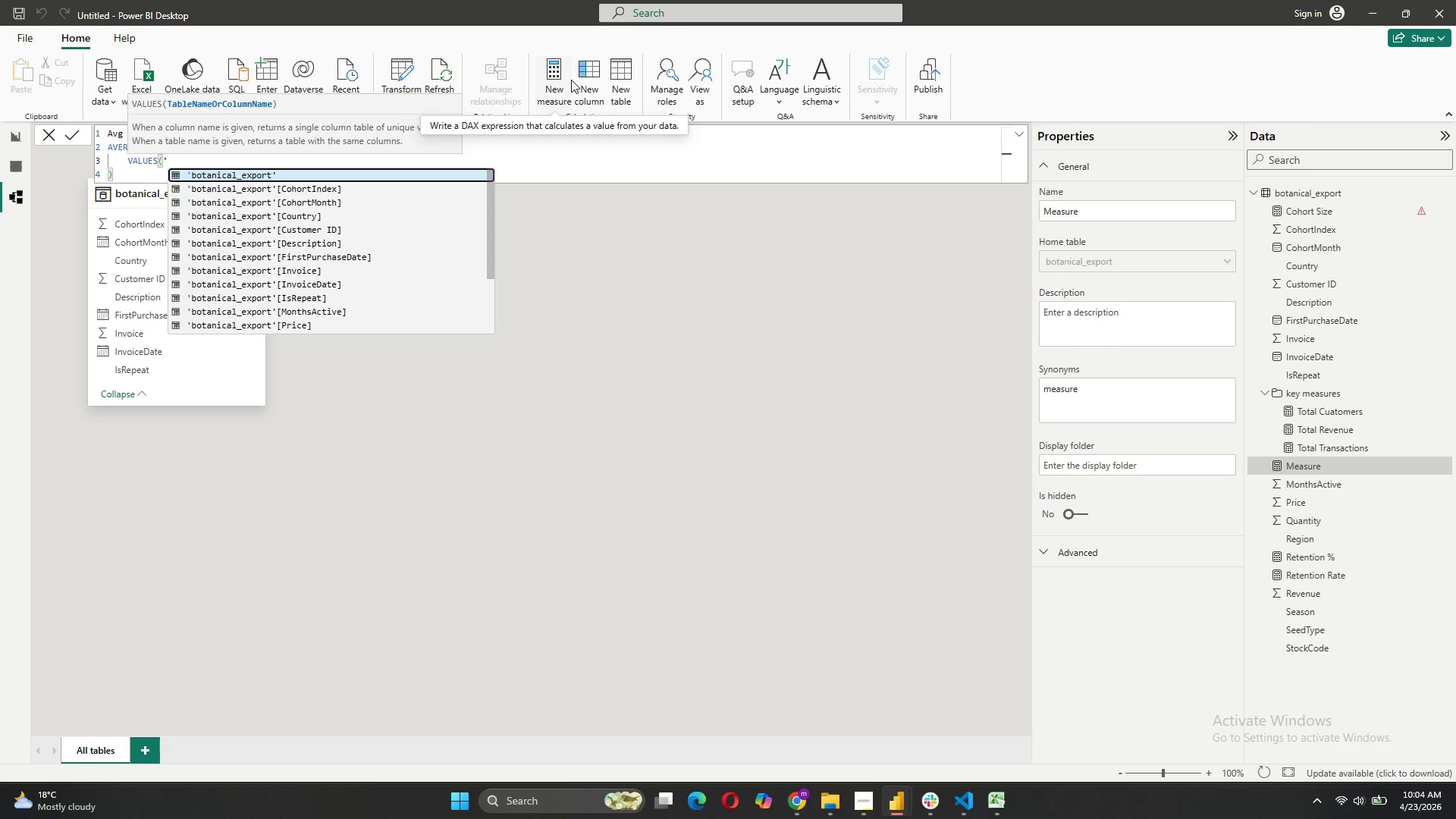 
left_click([334, 228])
 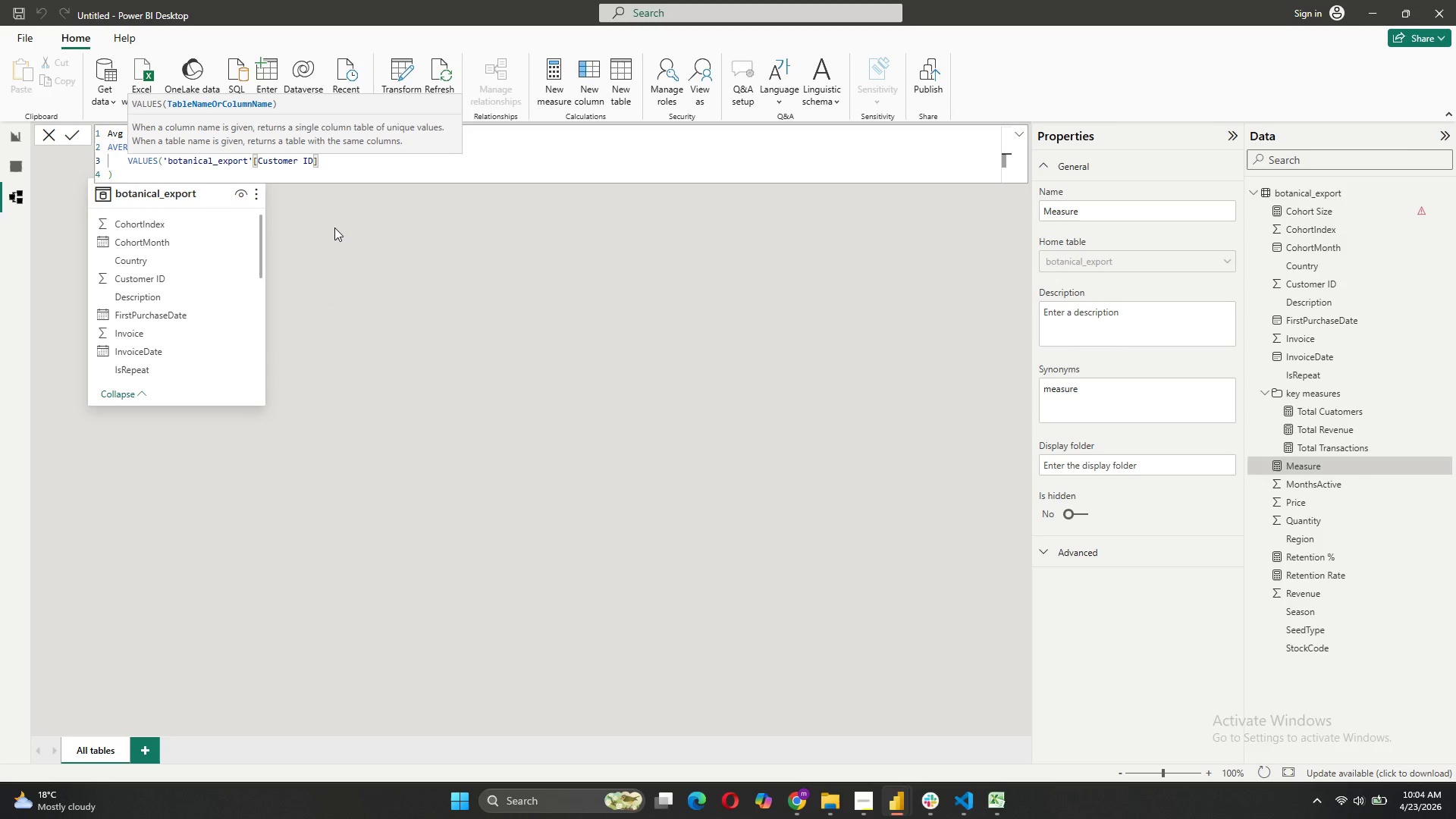 
key(Comma)
 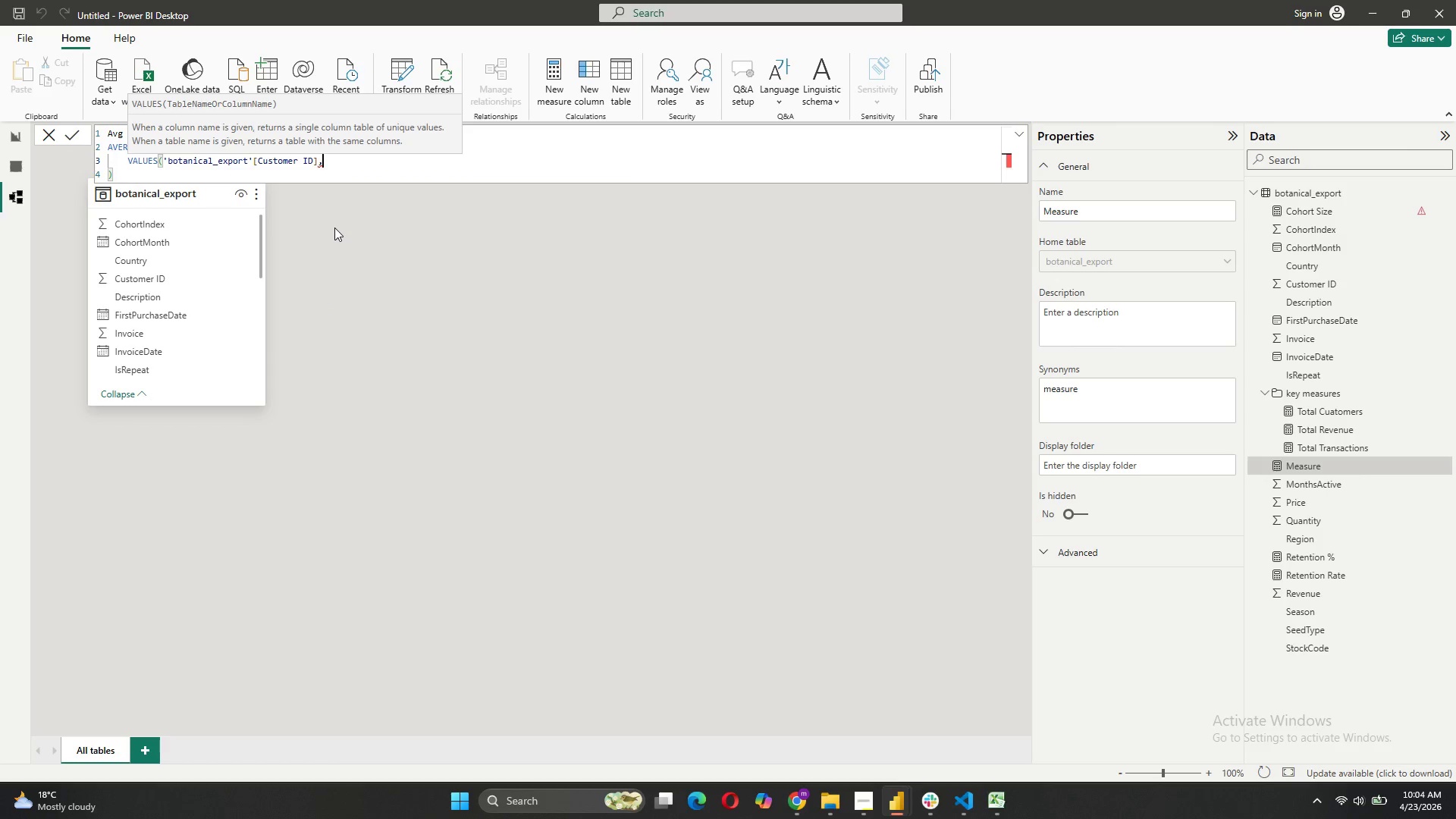 
key(Shift+ShiftRight)
 